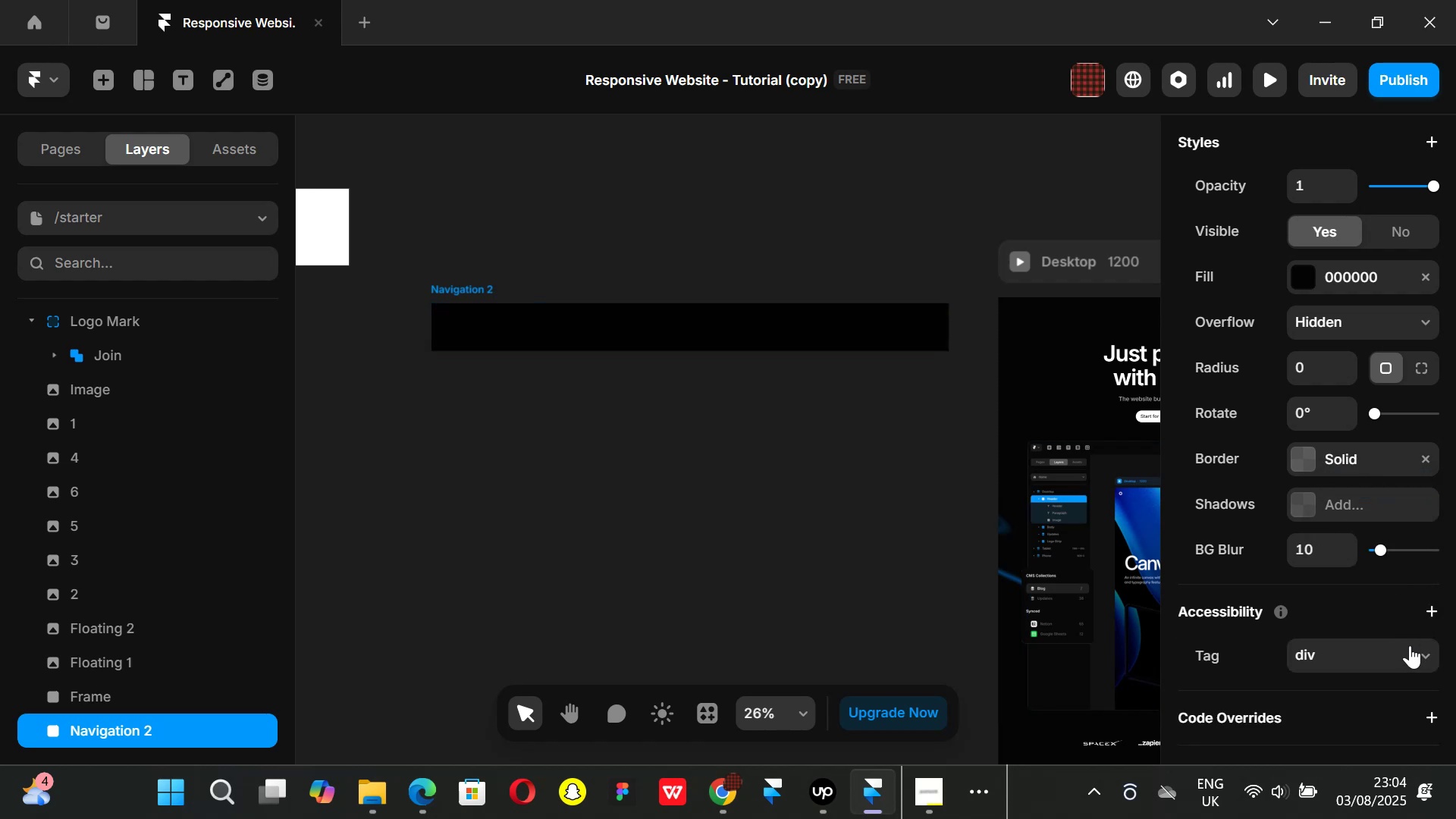 
left_click([1432, 646])
 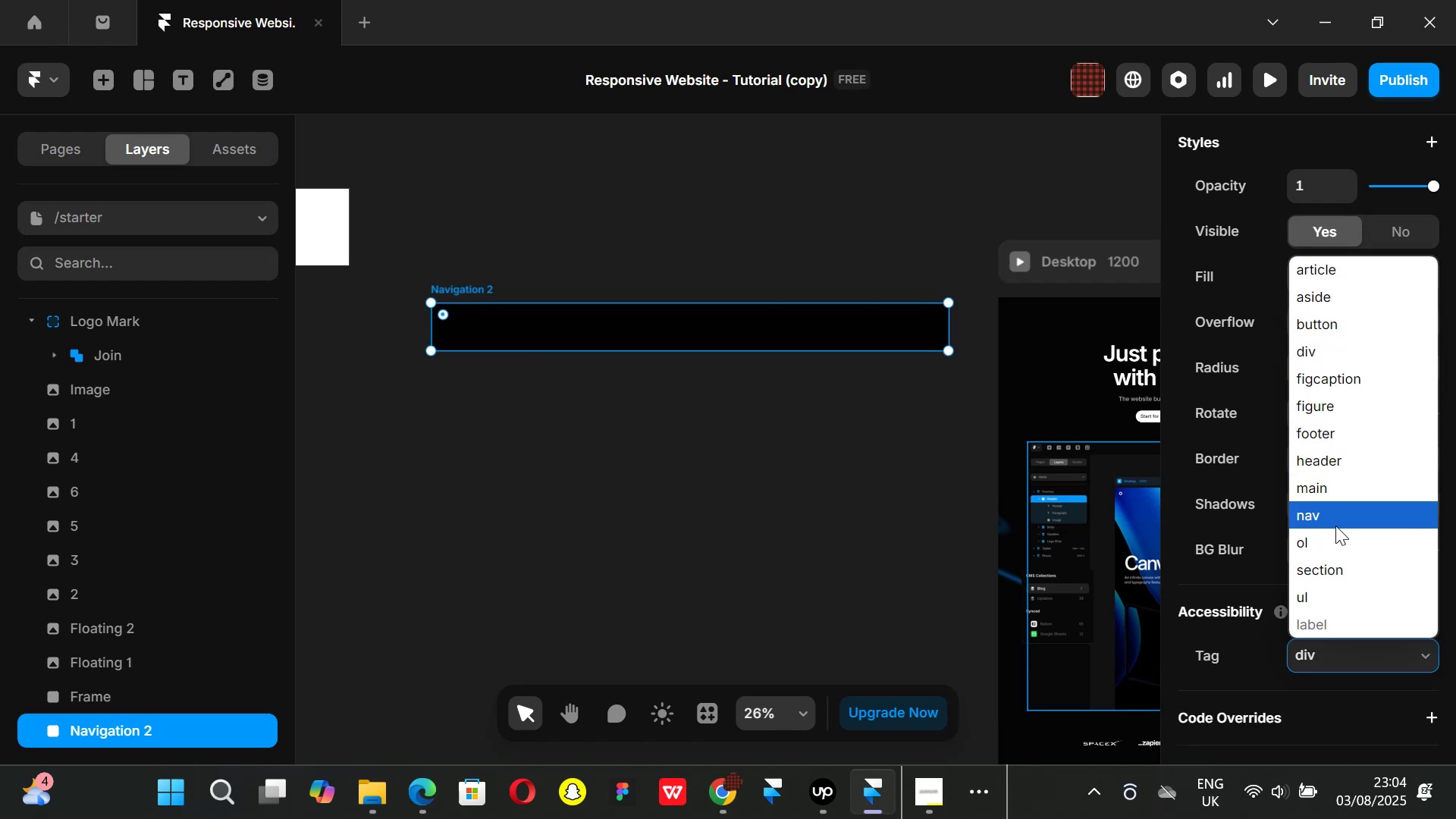 
left_click([1331, 516])
 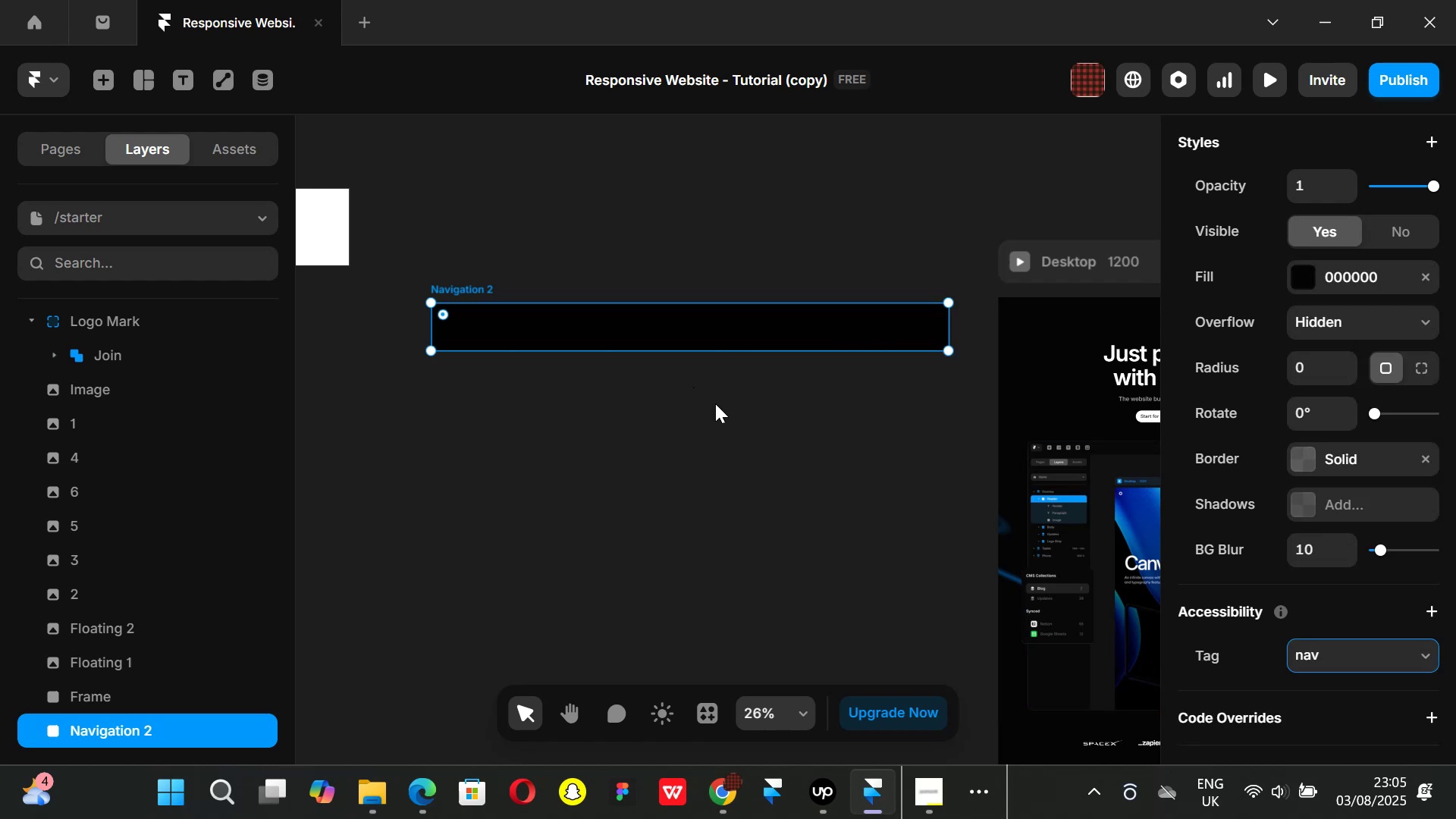 
left_click_drag(start_coordinate=[618, 332], to_coordinate=[570, 360])
 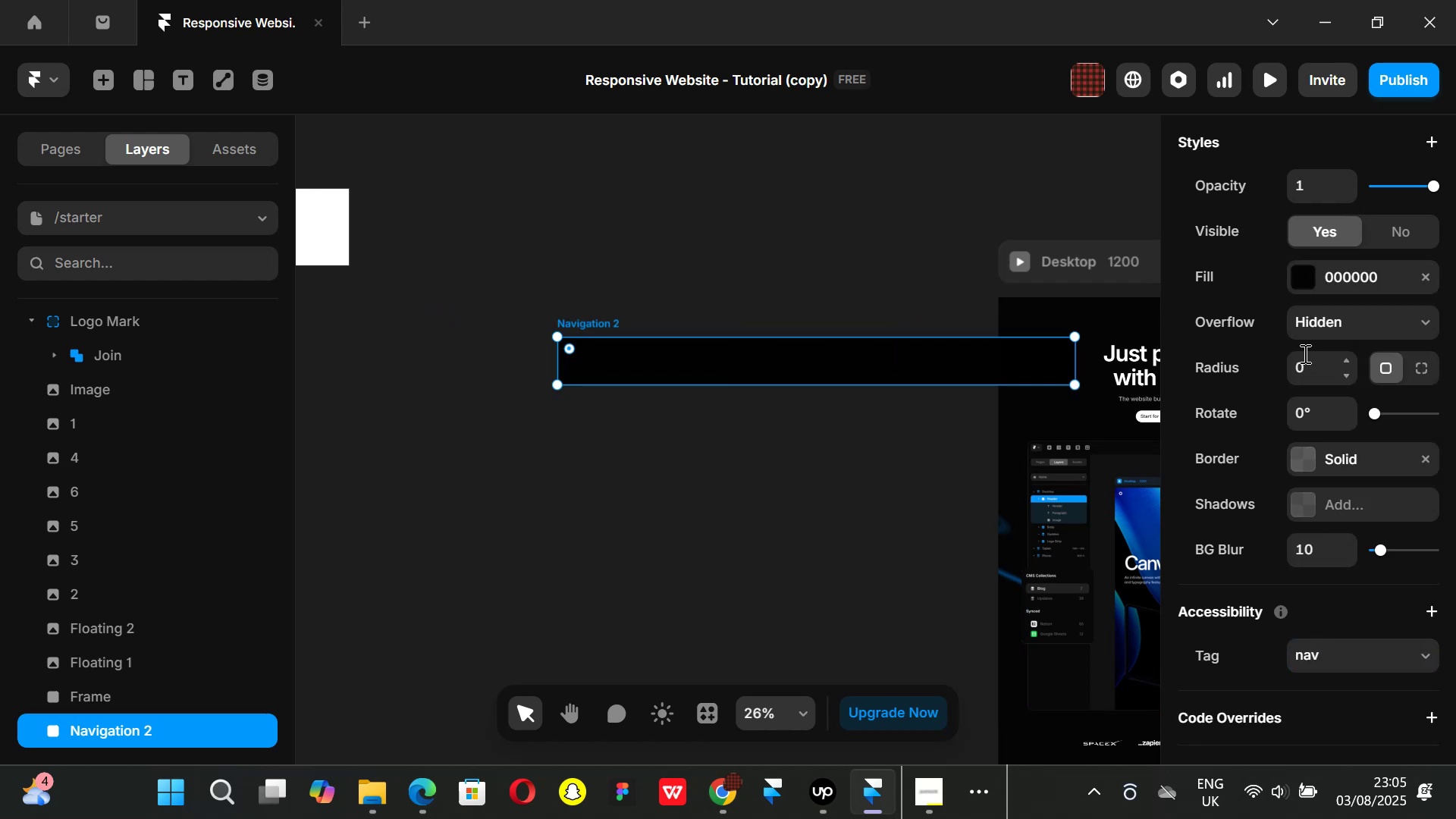 
scroll: coordinate [1303, 358], scroll_direction: up, amount: 2.0
 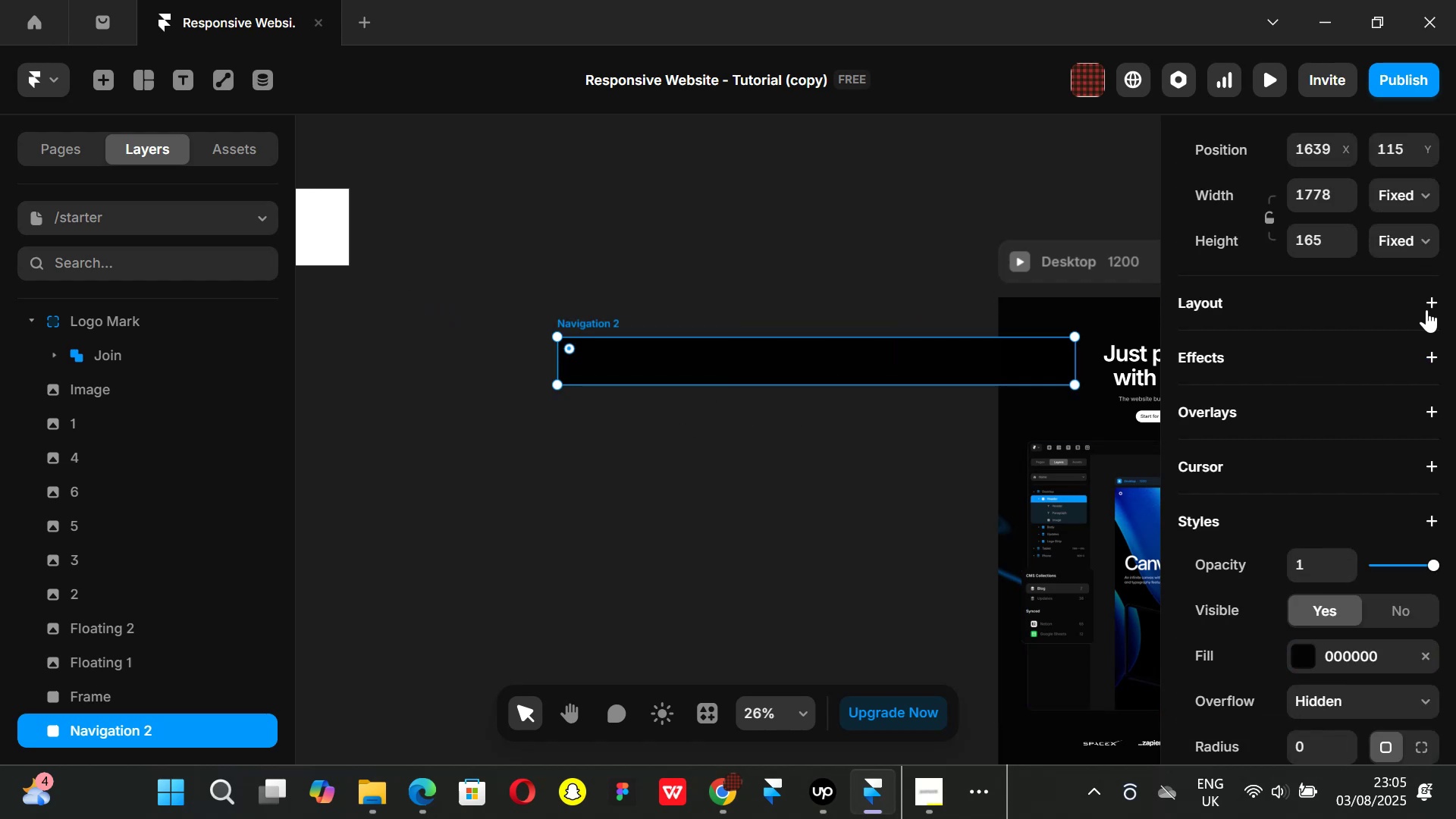 
left_click([1429, 303])
 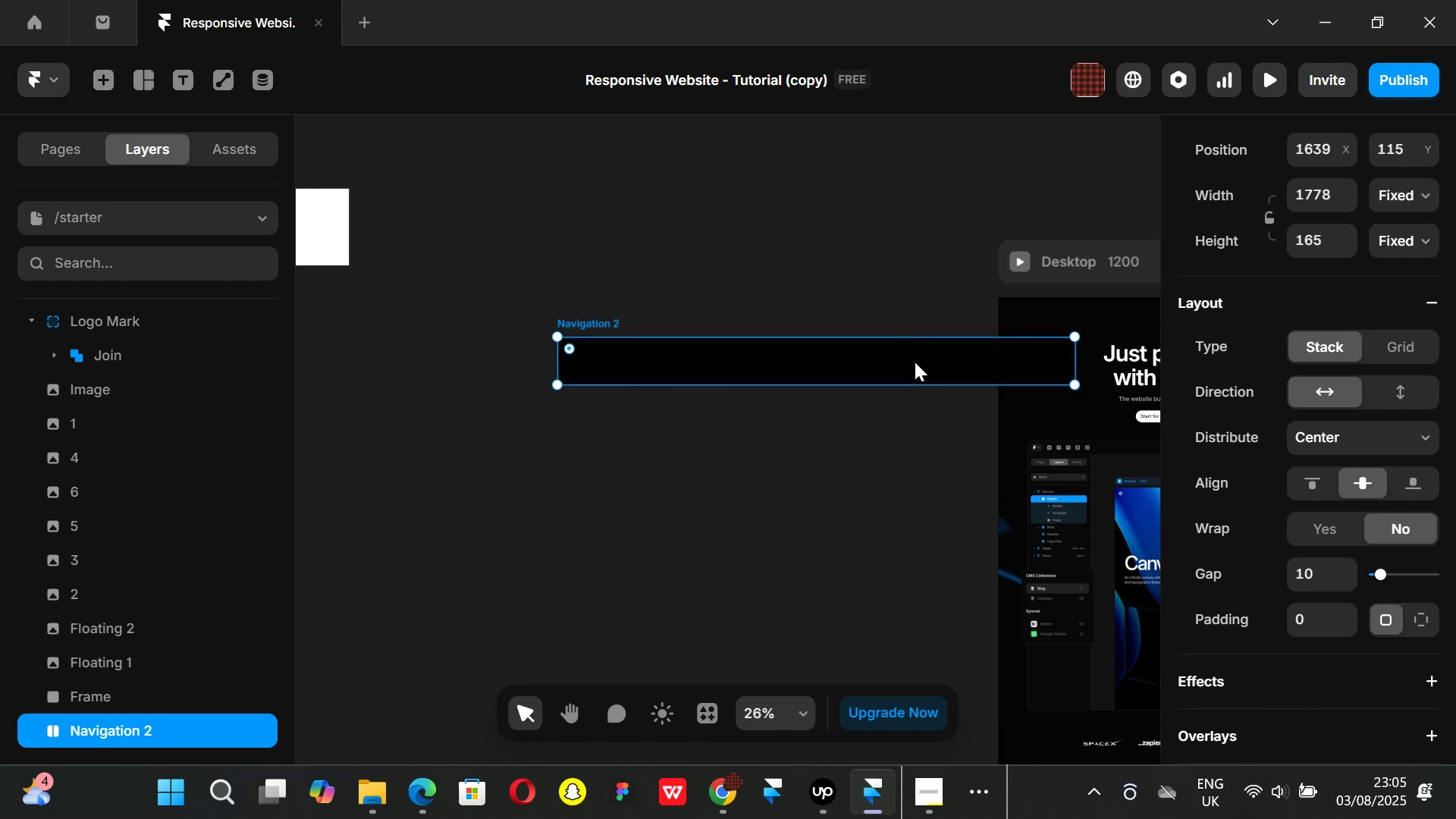 
left_click_drag(start_coordinate=[915, 362], to_coordinate=[698, 366])
 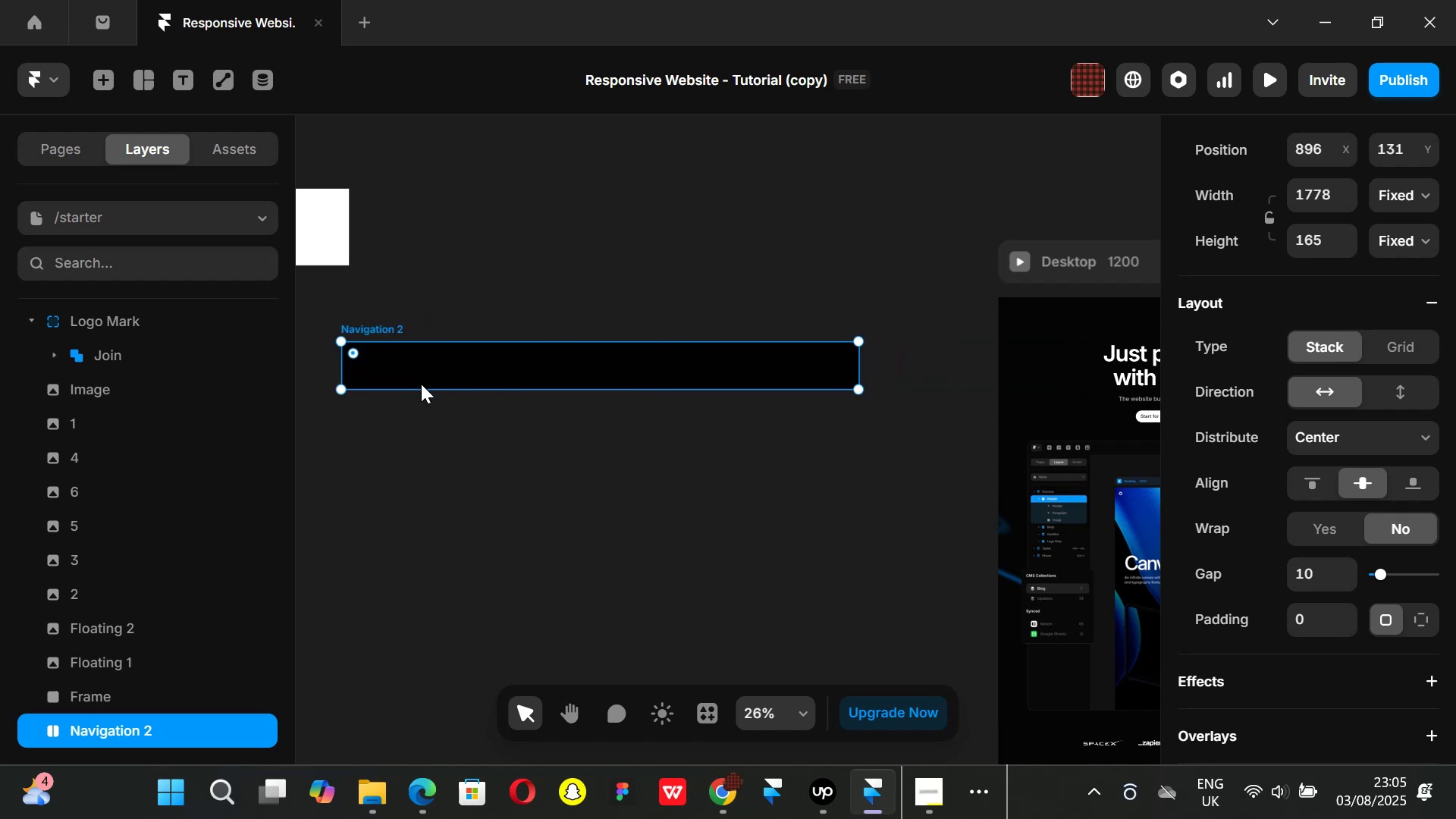 
hold_key(key=ControlLeft, duration=1.51)
scroll: coordinate [409, 375], scroll_direction: up, amount: 2.0
 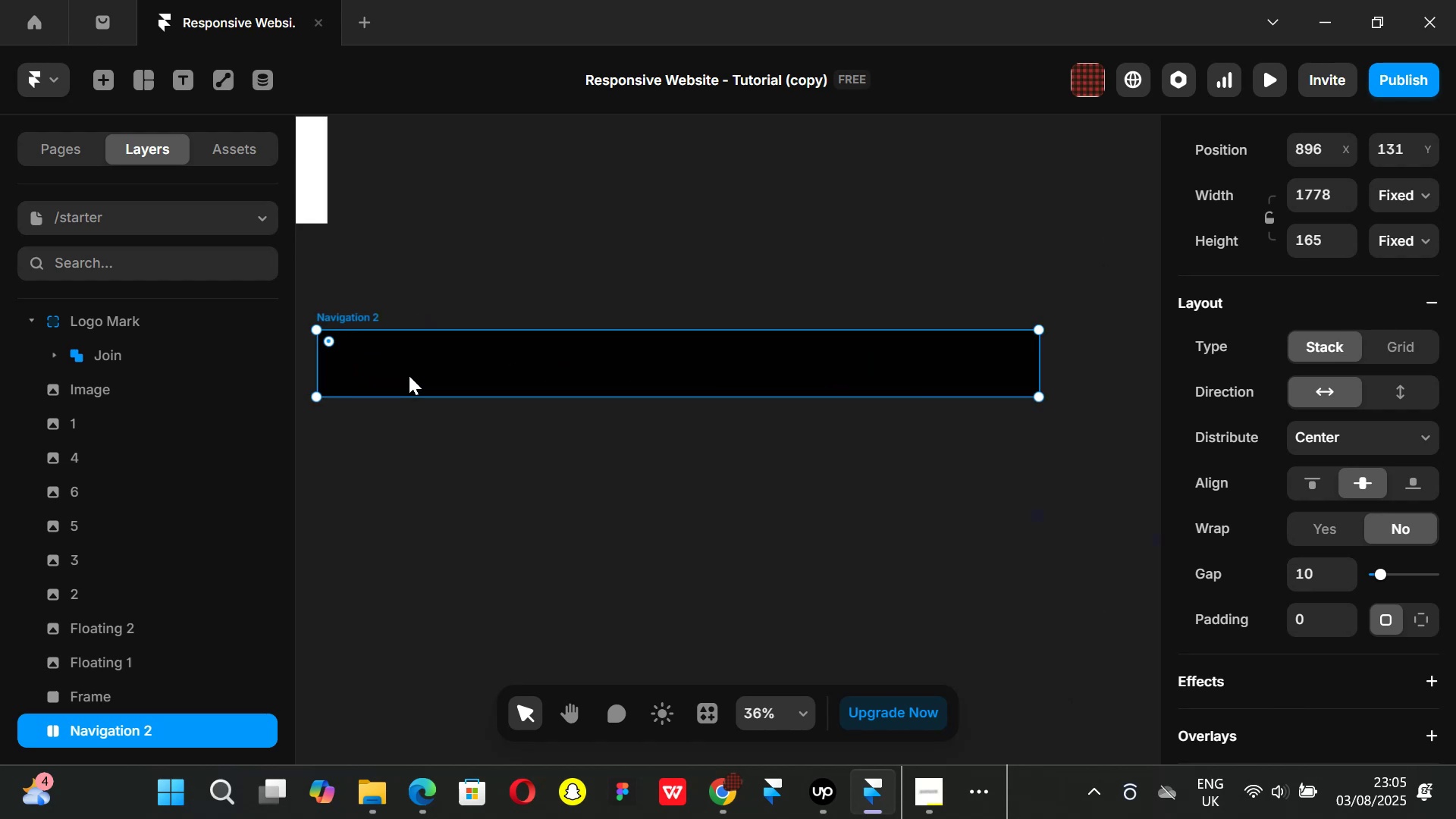 
key(F)
 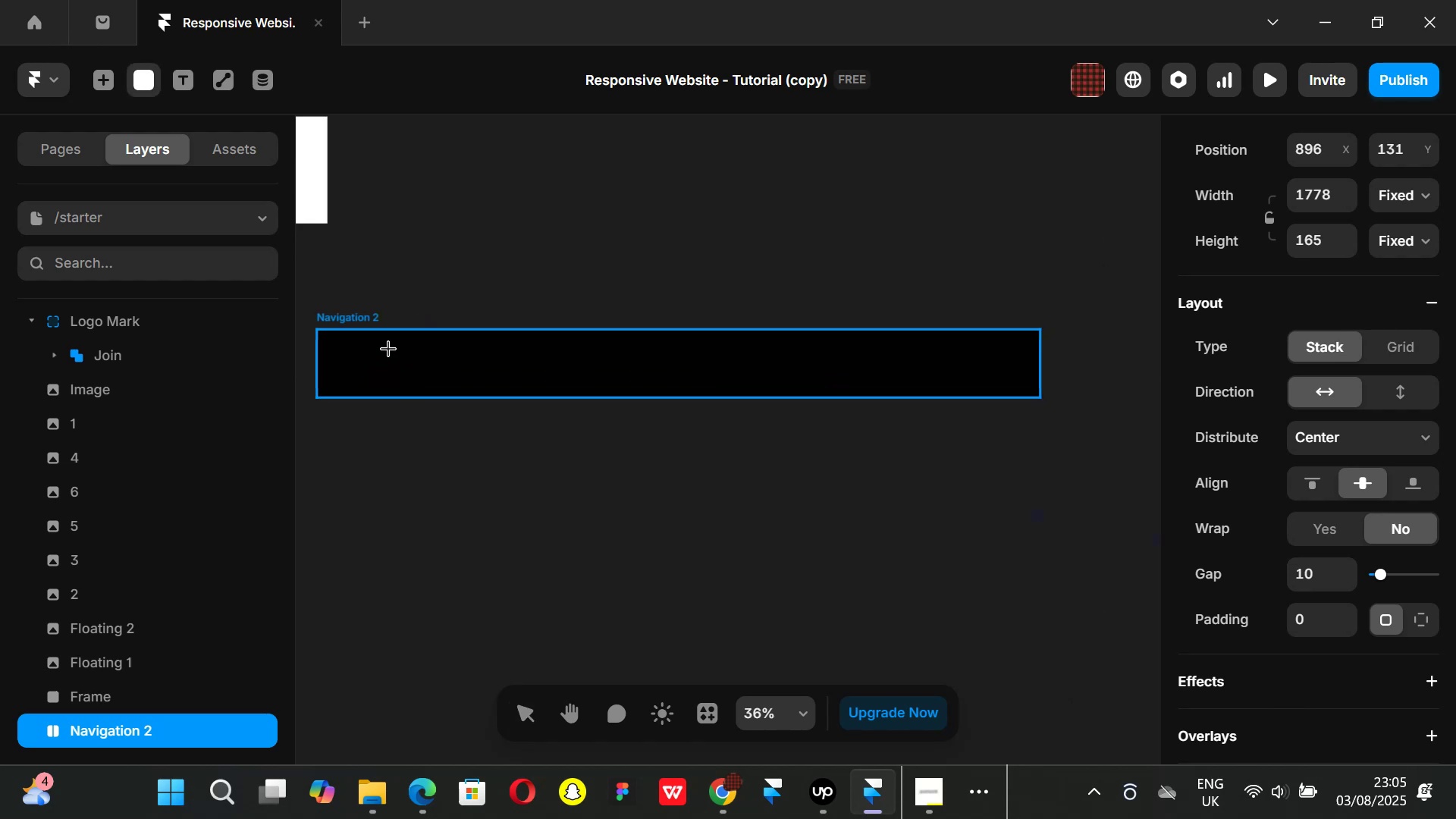 
left_click_drag(start_coordinate=[388, 347], to_coordinate=[911, 372])
 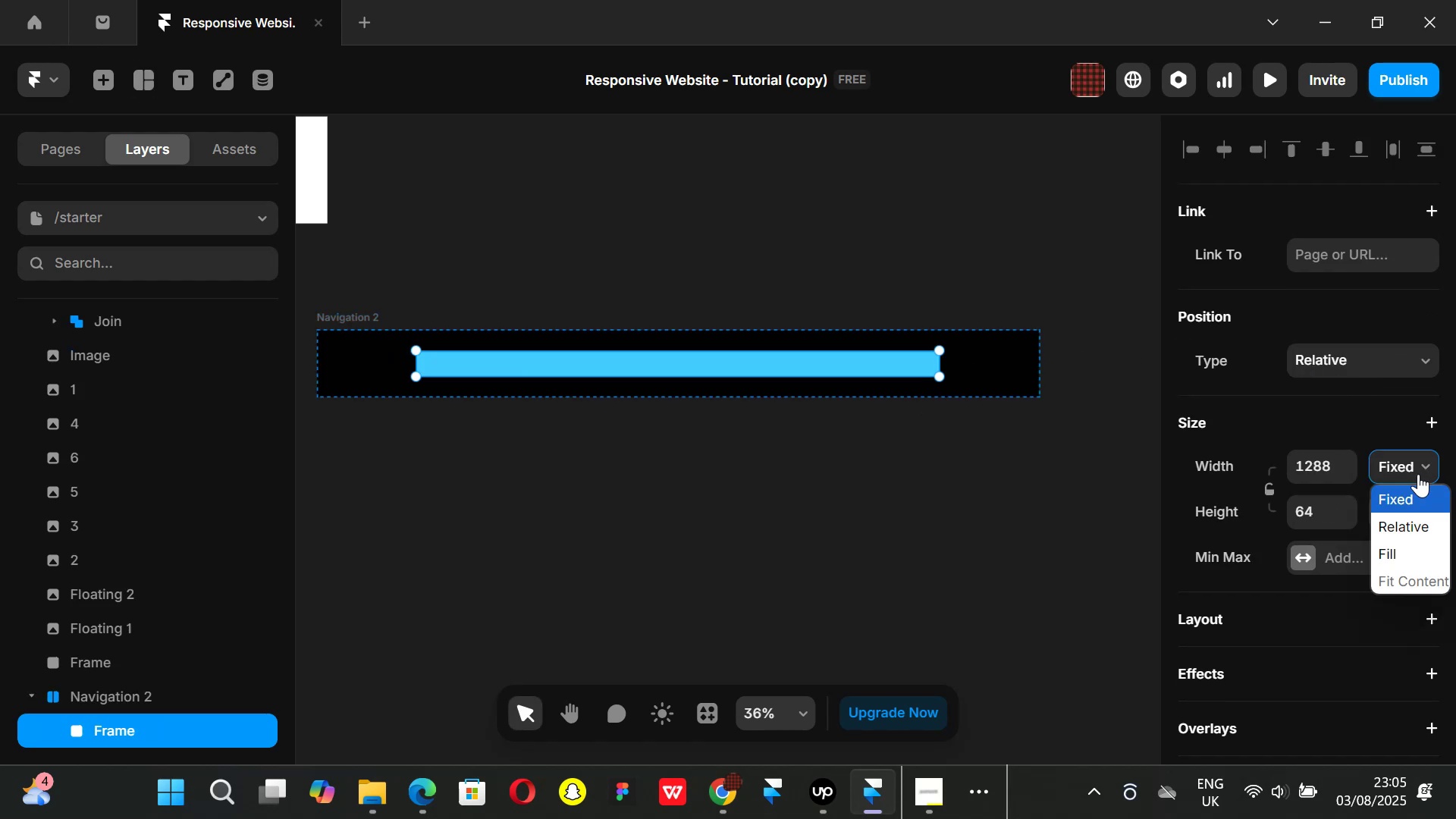 
left_click([1409, 558])
 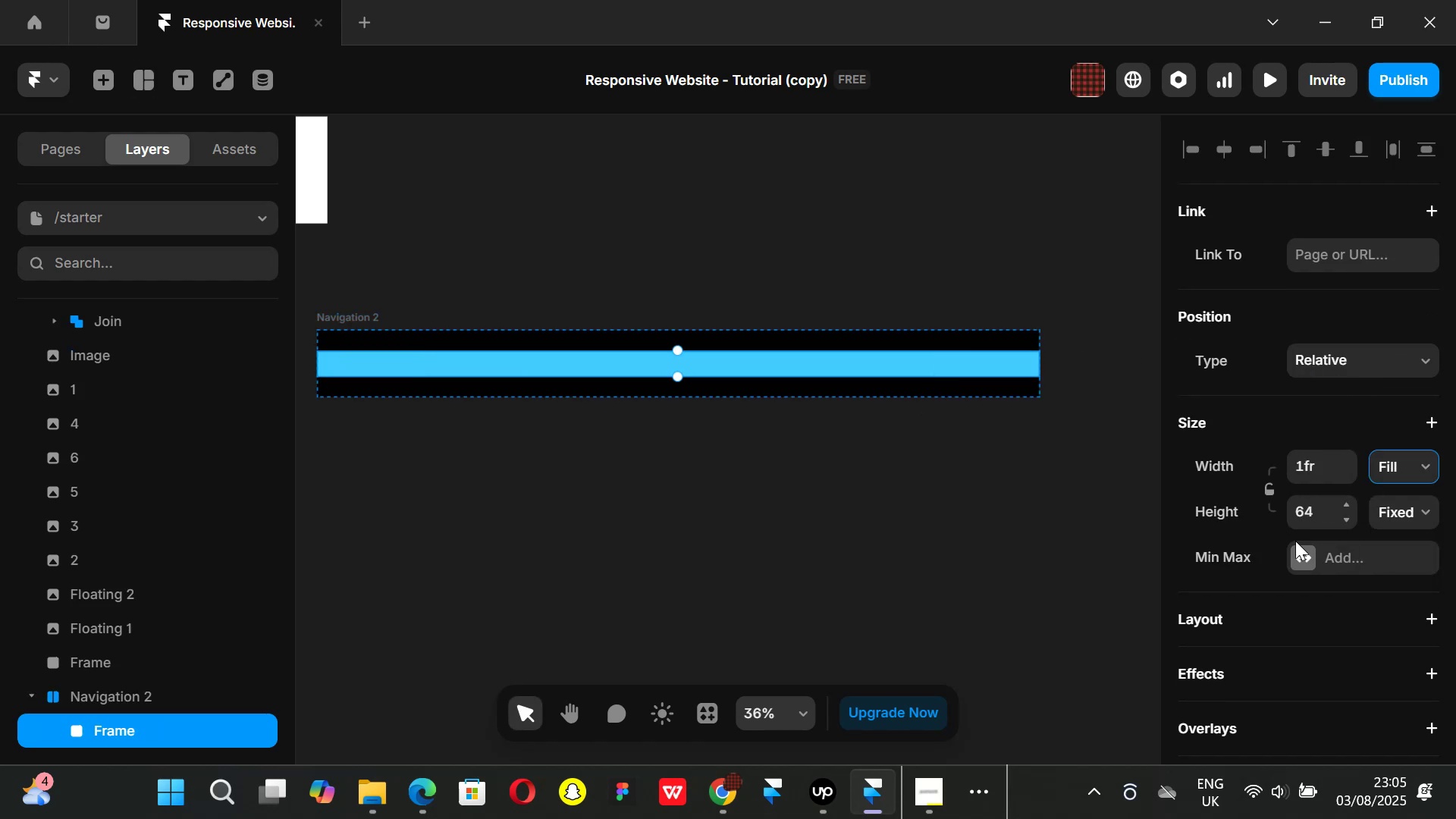 
left_click([1295, 555])
 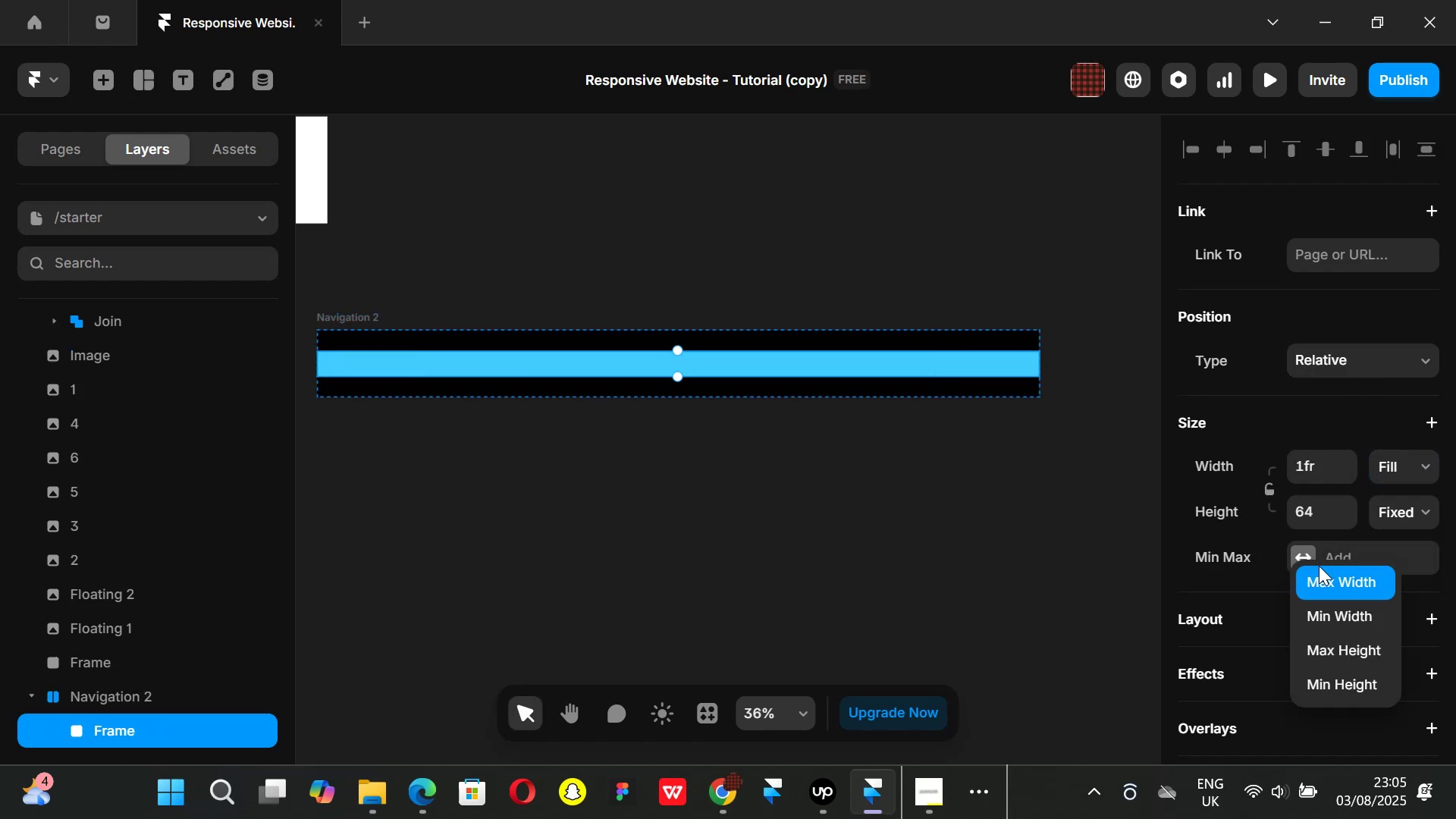 
left_click([1320, 576])
 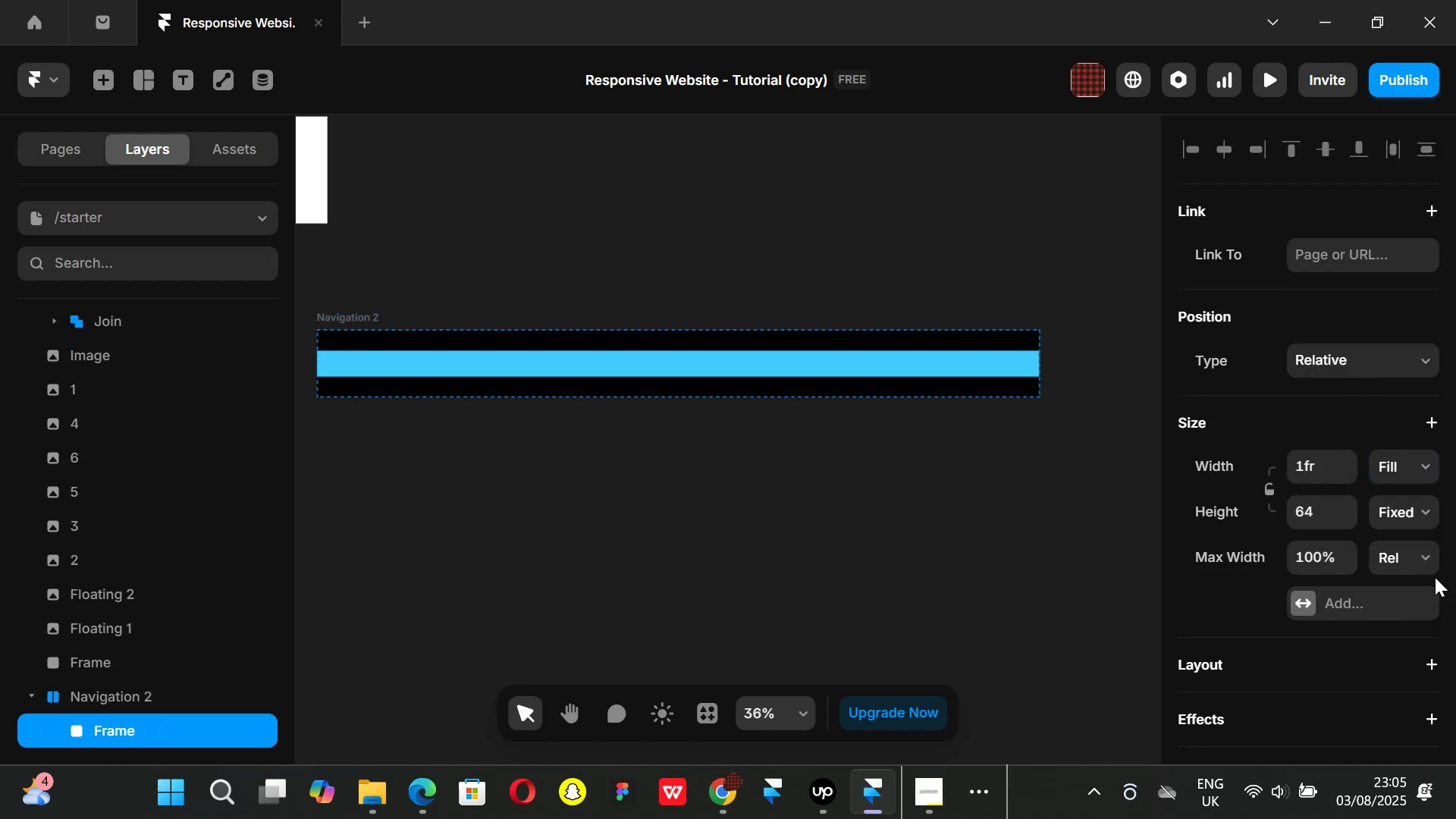 
left_click([1420, 564])
 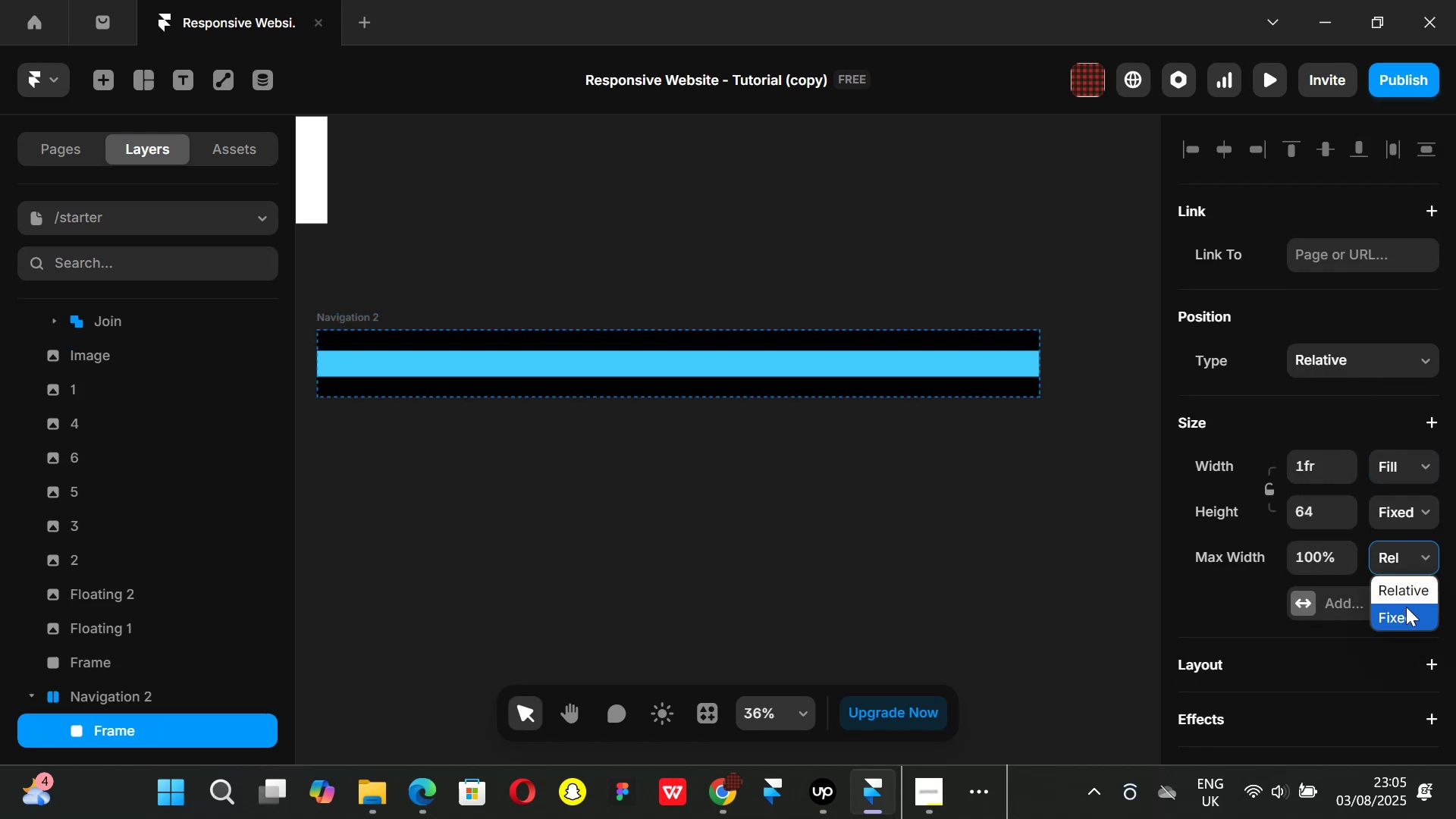 
left_click([1406, 607])
 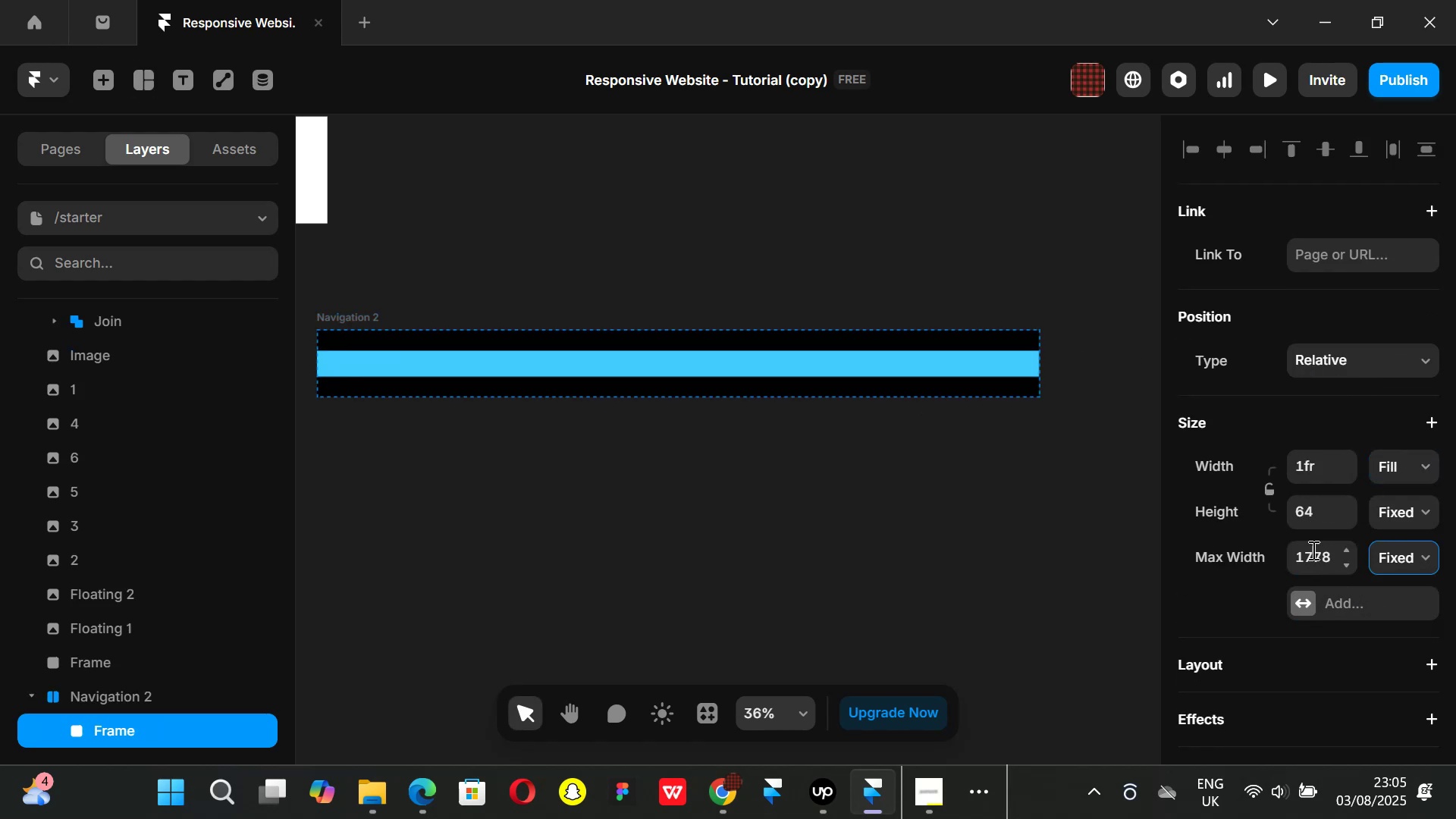 
left_click([1312, 550])
 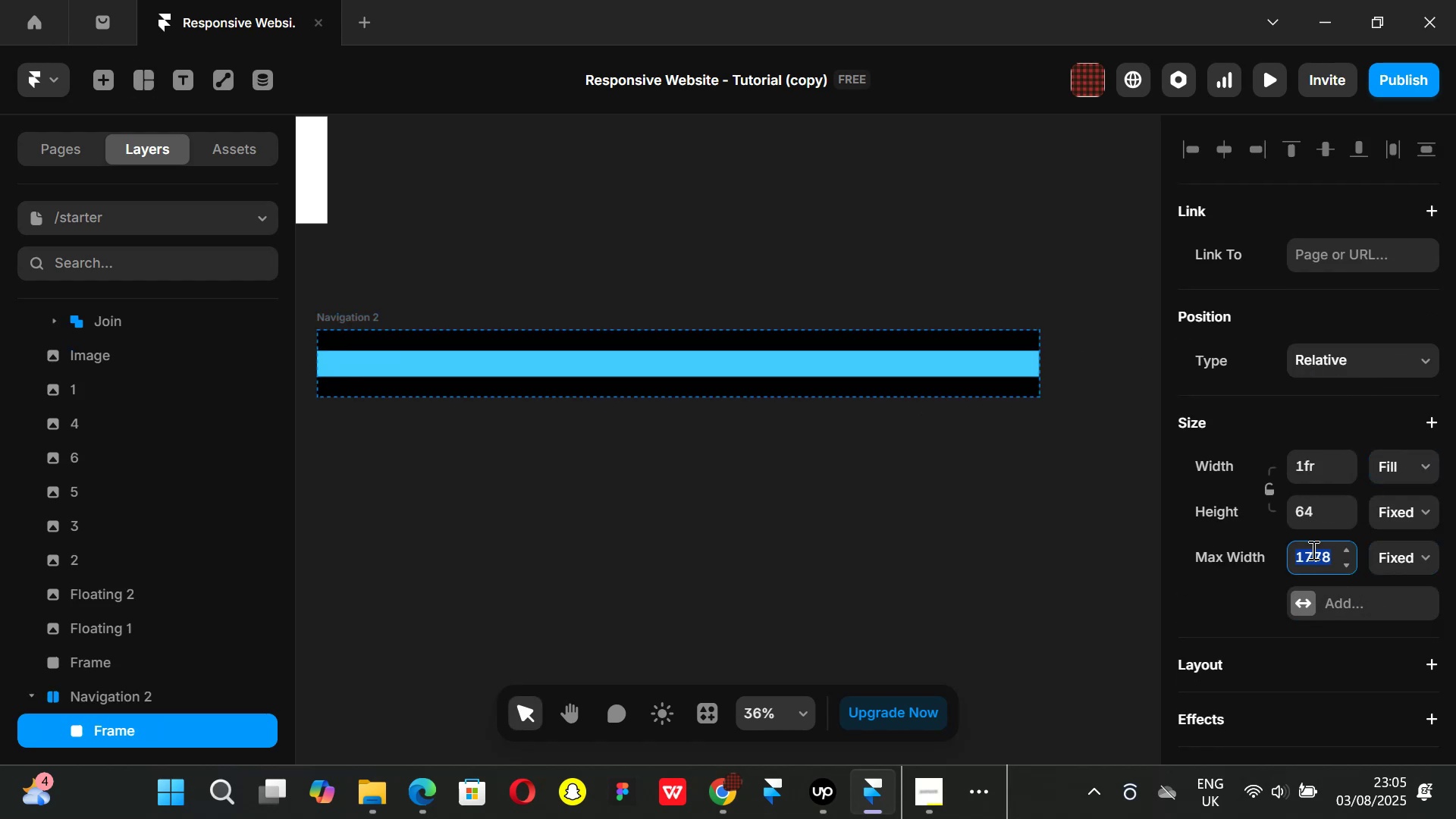 
type(1000)
 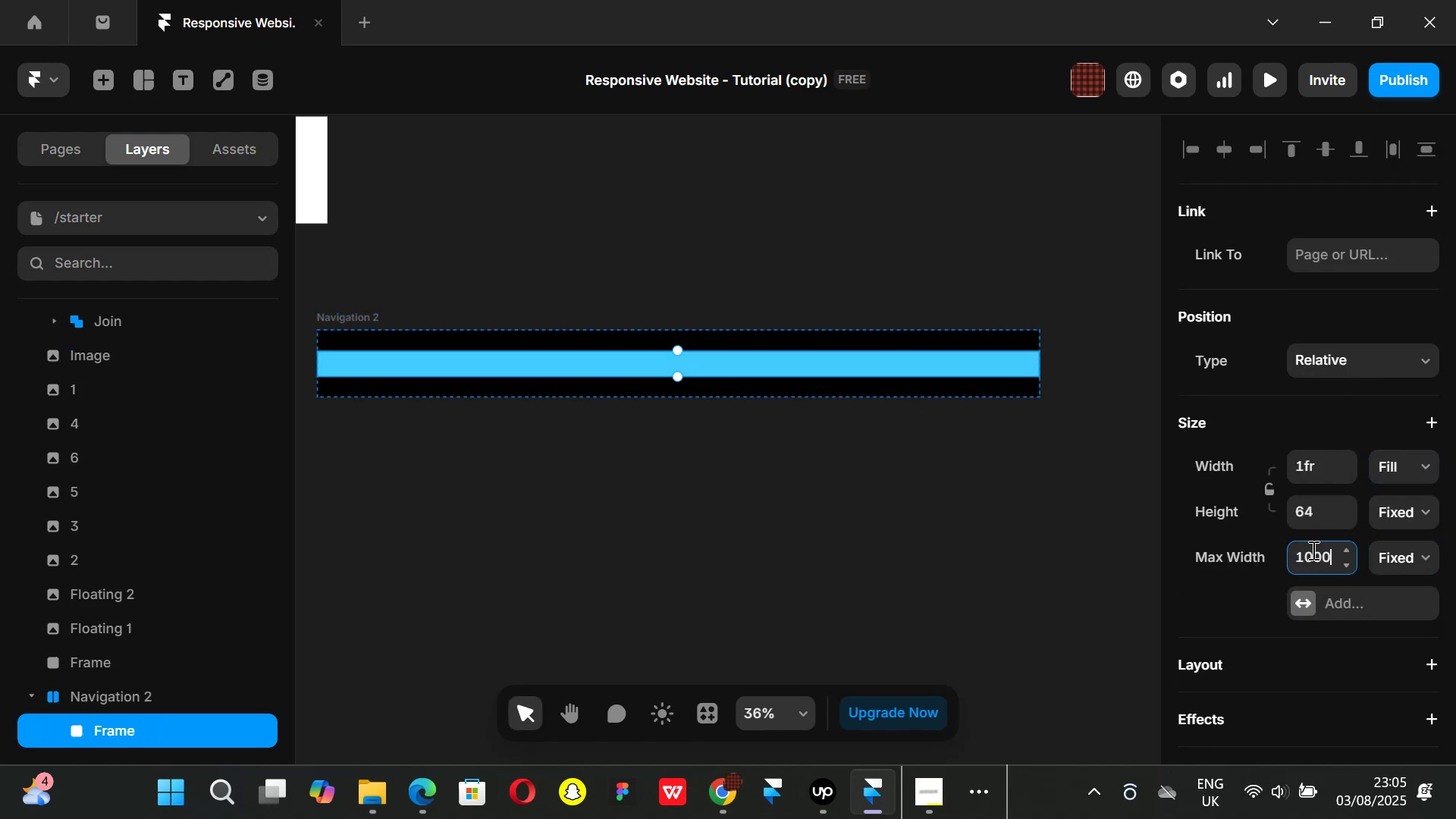 
key(Enter)
 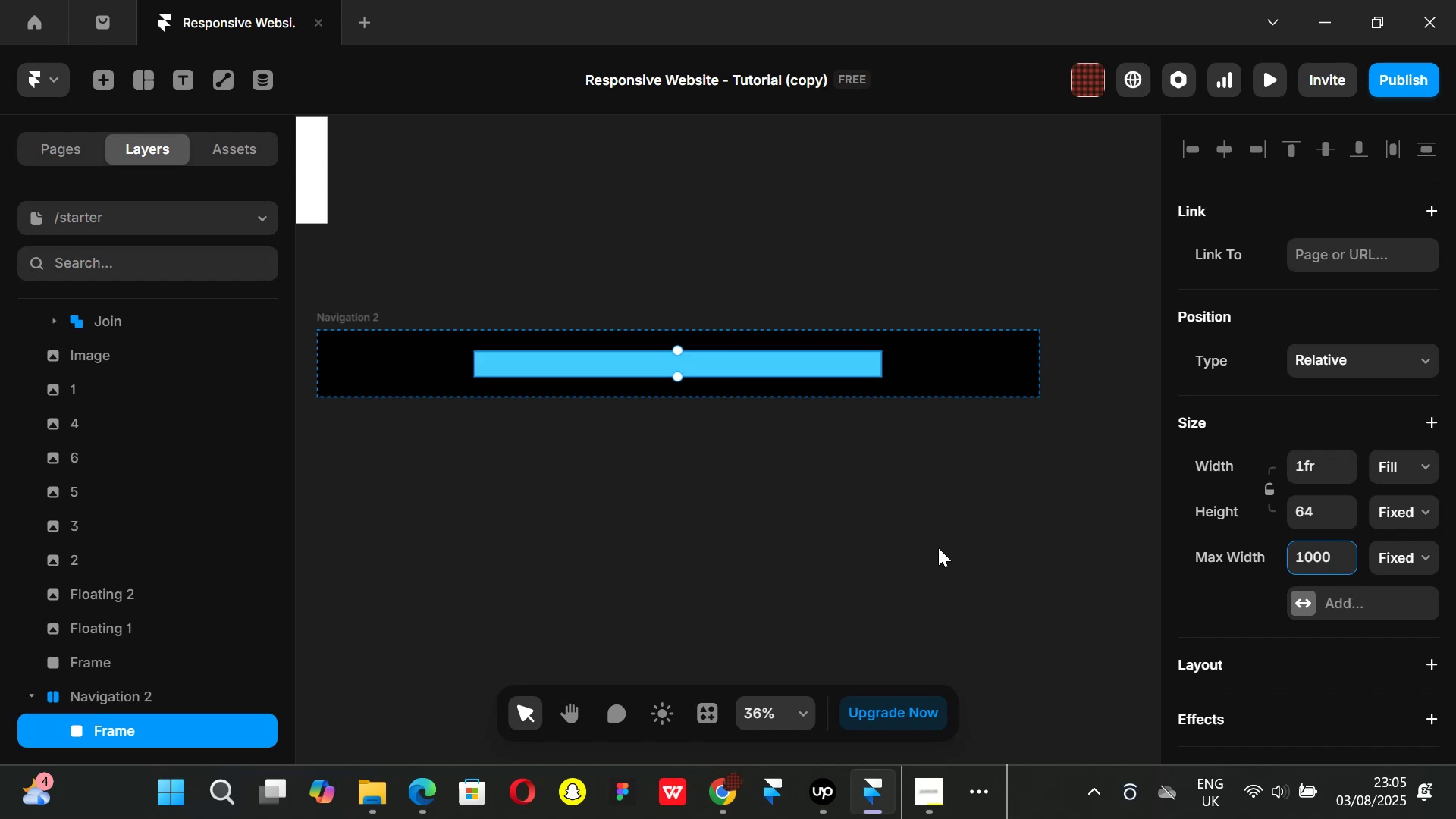 
left_click([938, 548])
 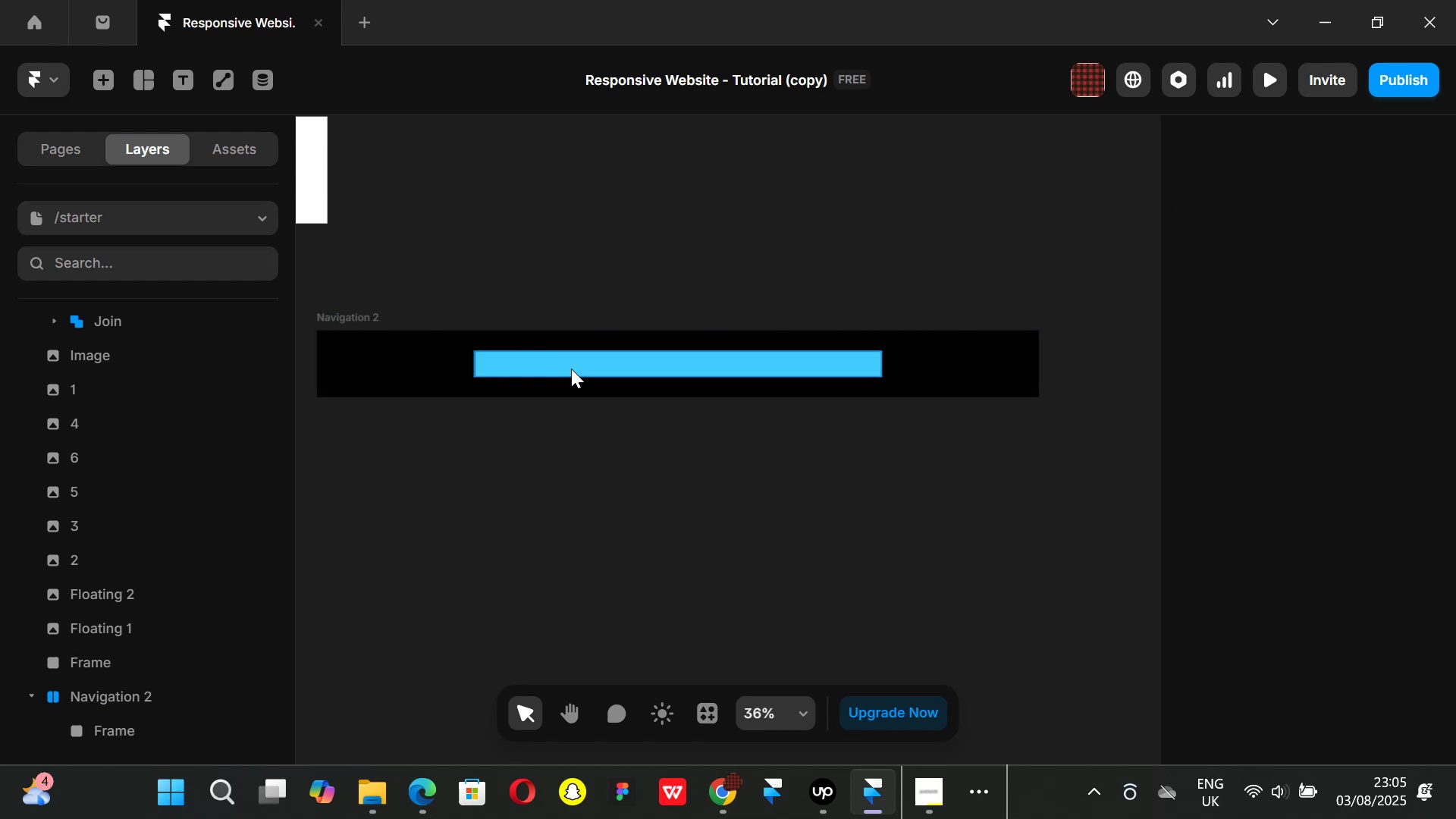 
left_click([571, 369])
 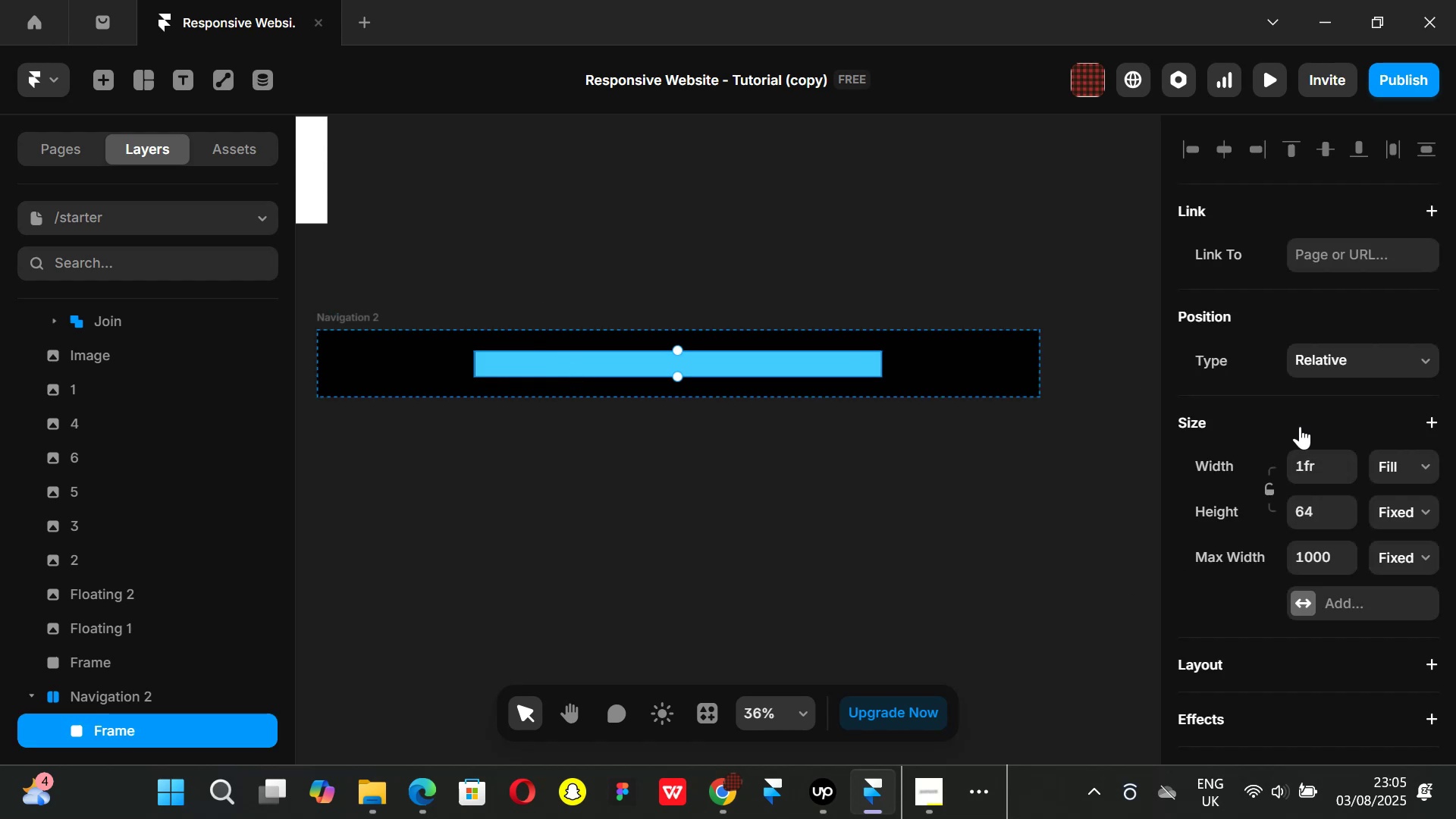 
scroll: coordinate [1335, 482], scroll_direction: down, amount: 4.0
 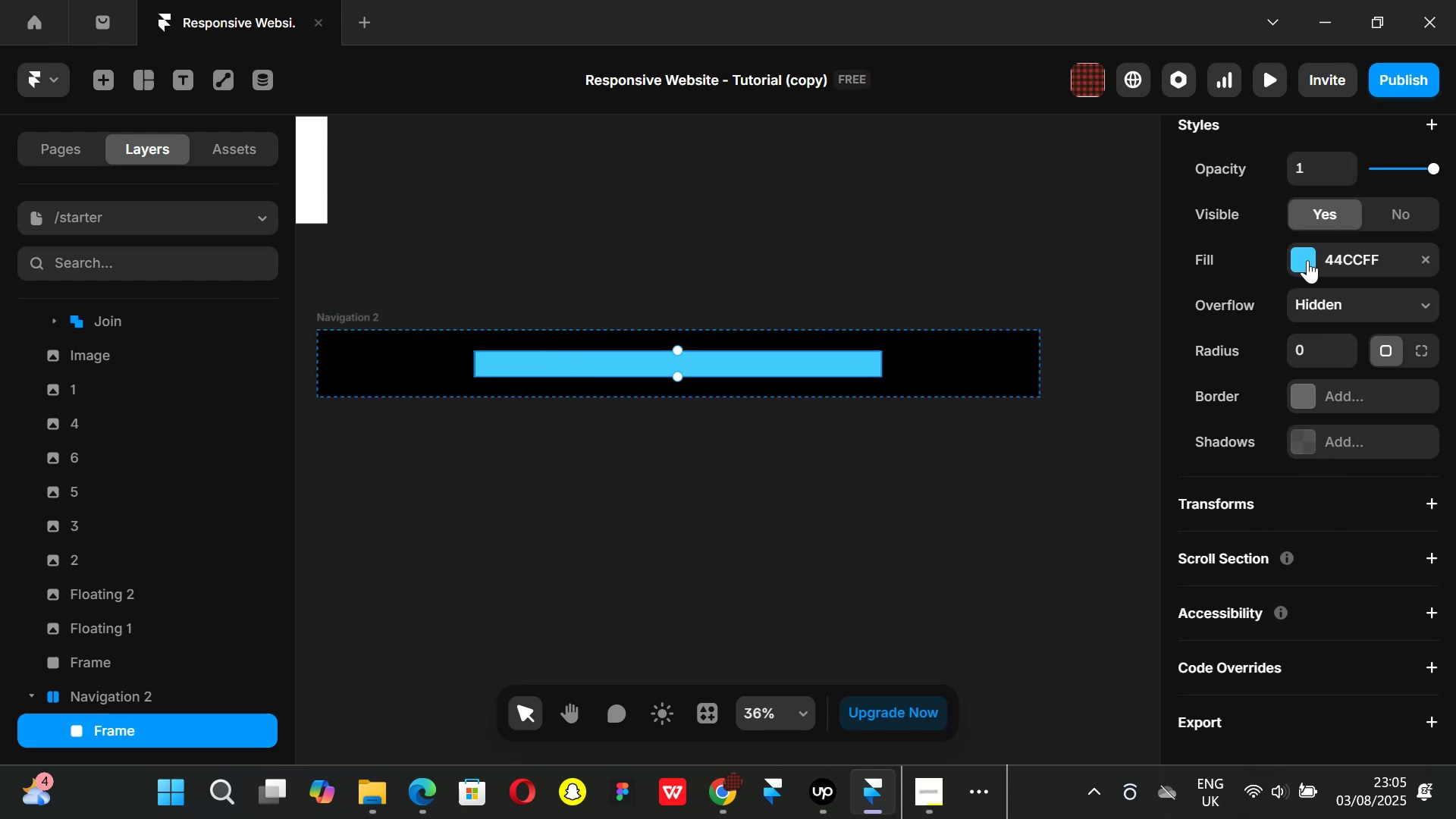 
left_click([1307, 260])
 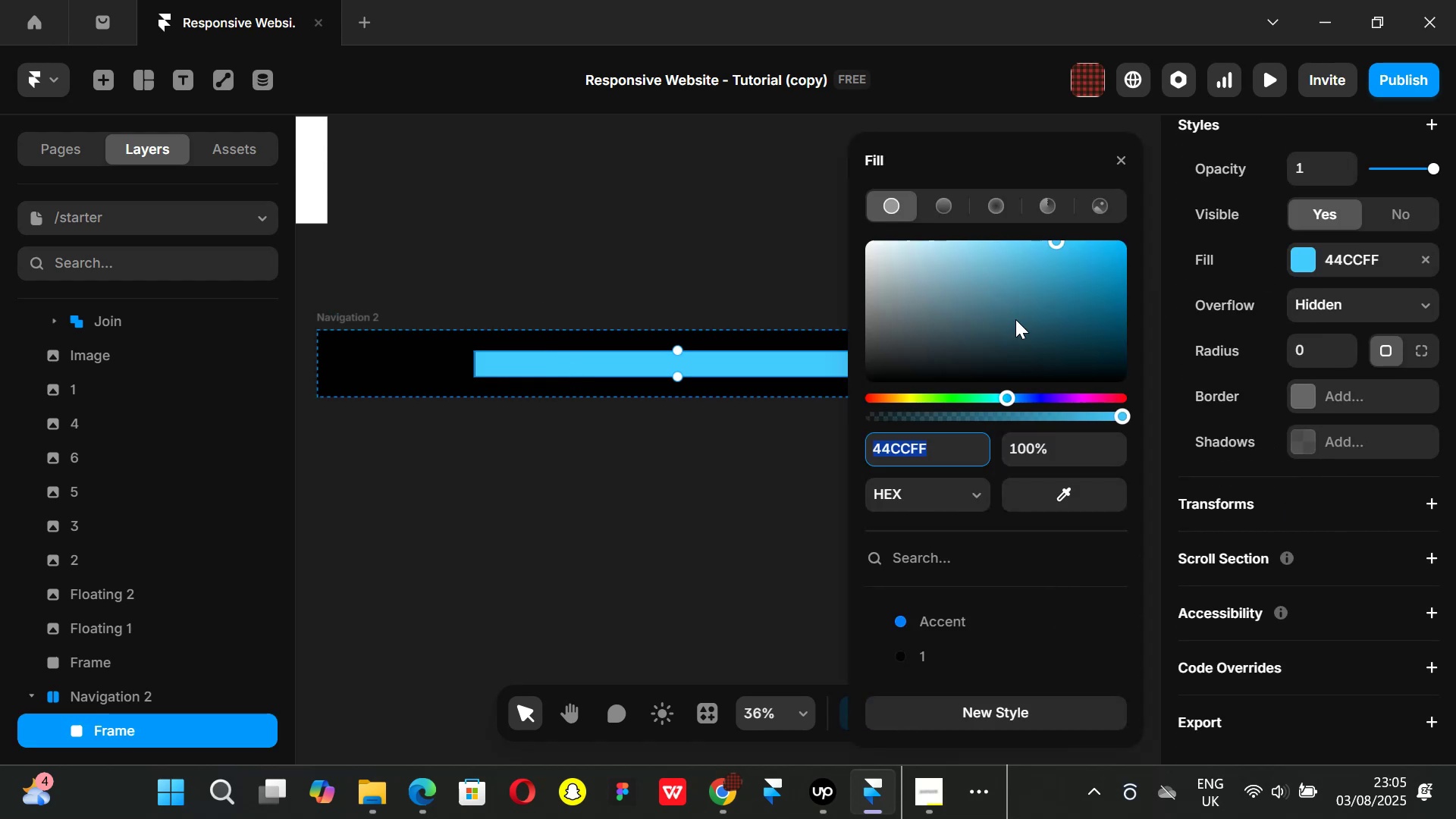 
left_click_drag(start_coordinate=[921, 337], to_coordinate=[834, 369])
 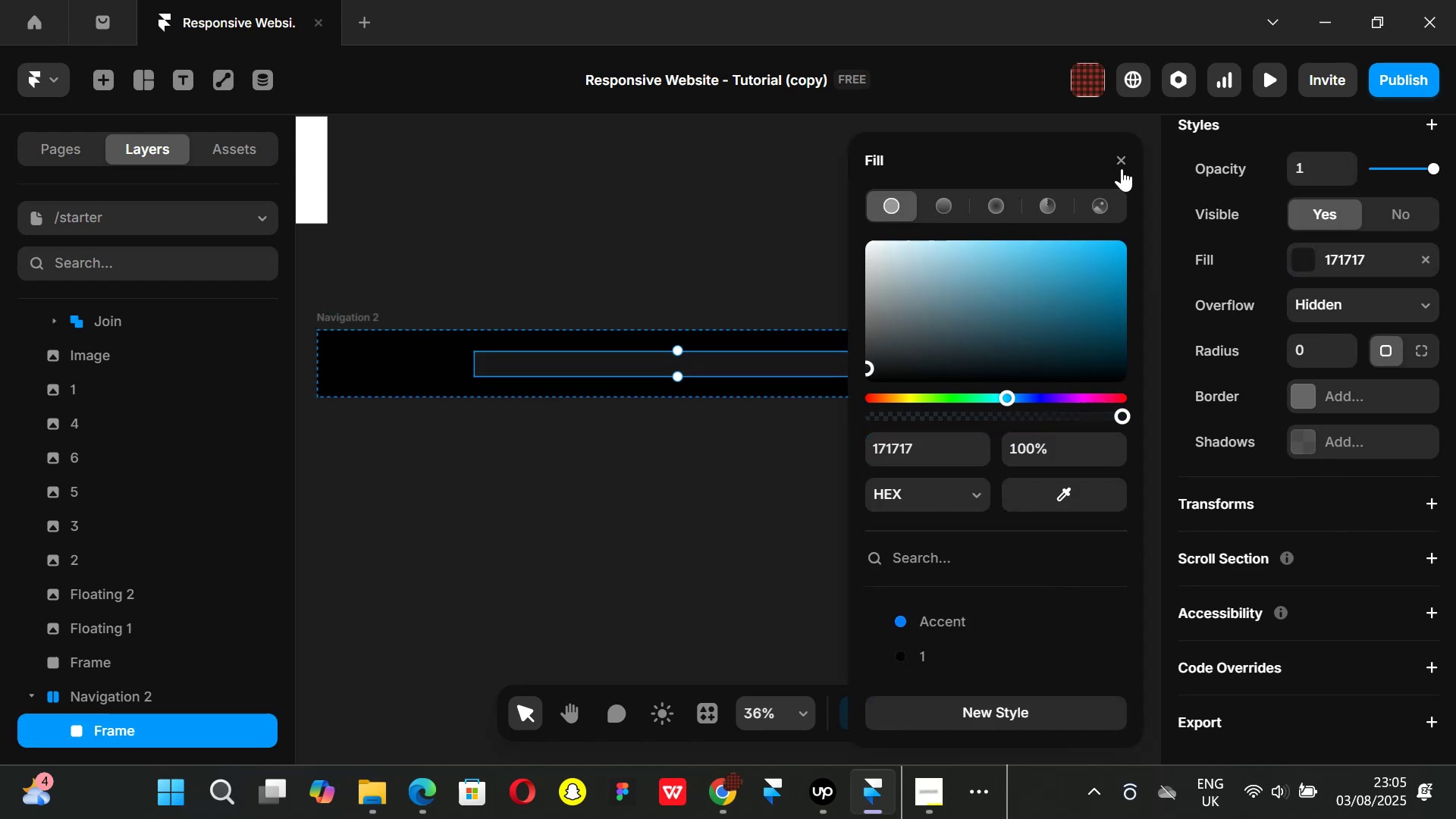 
left_click([1123, 167])
 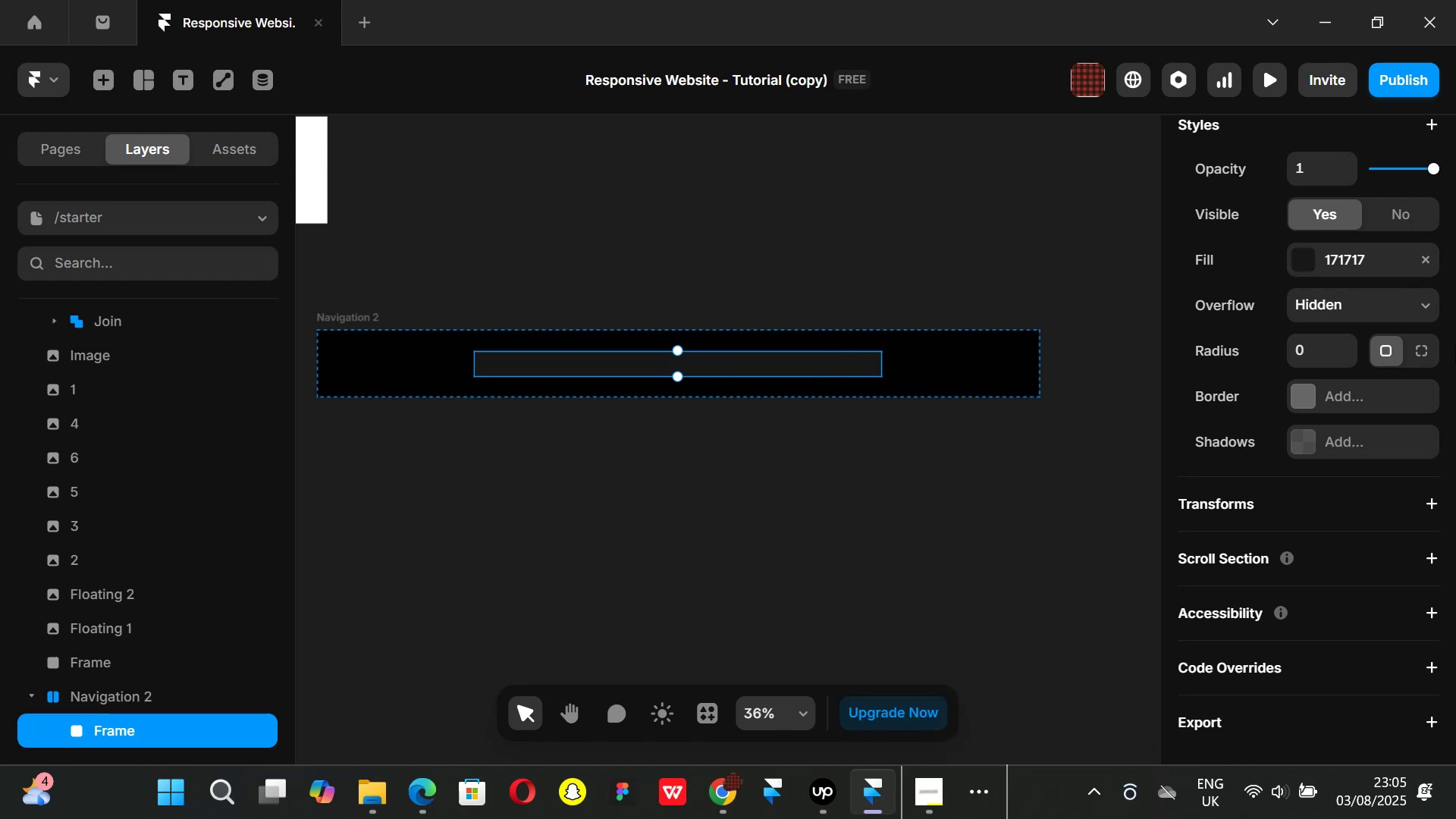 
scroll: coordinate [1331, 353], scroll_direction: down, amount: 2.0
 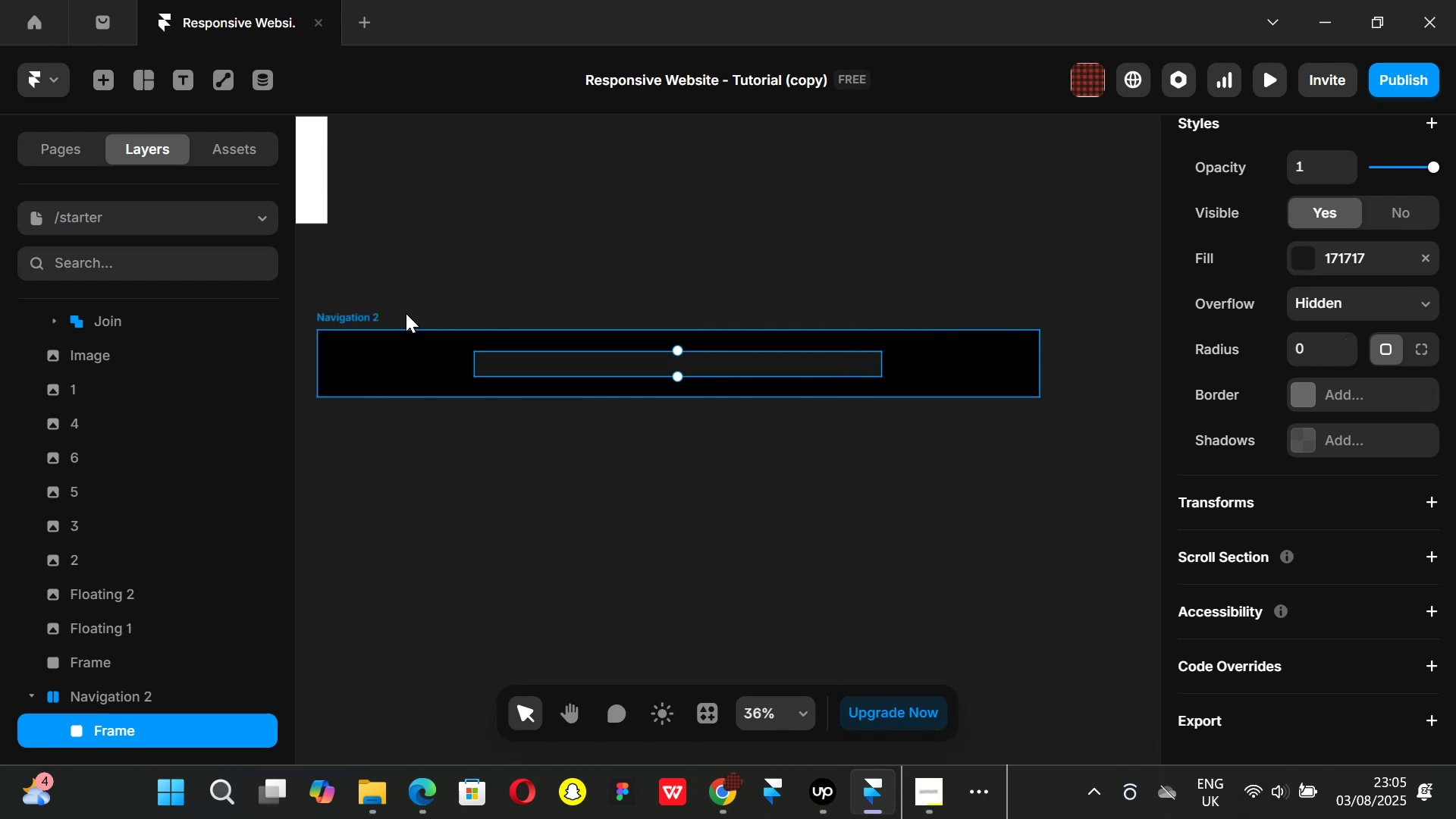 
left_click([382, 315])
 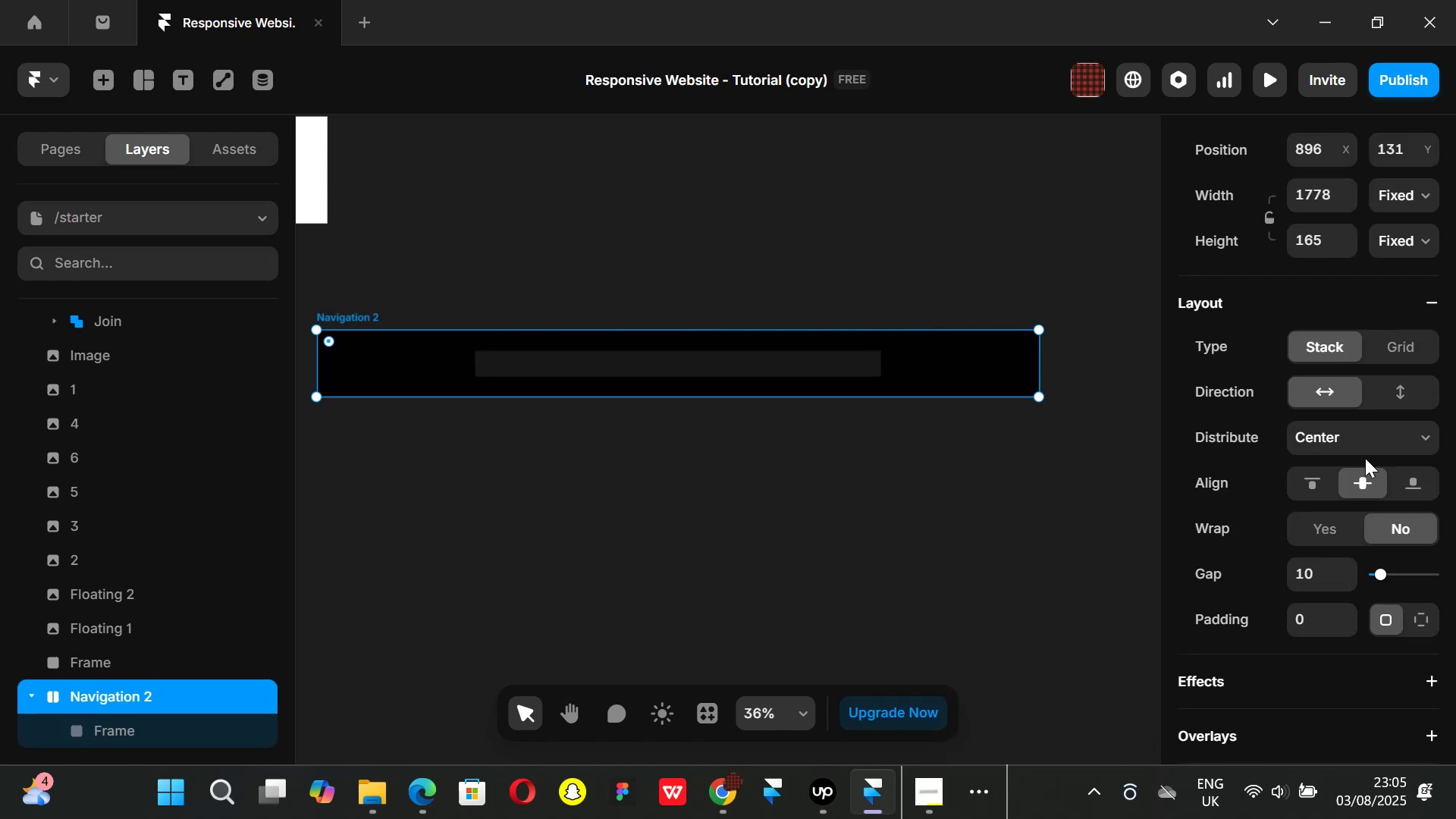 
wait(6.36)
 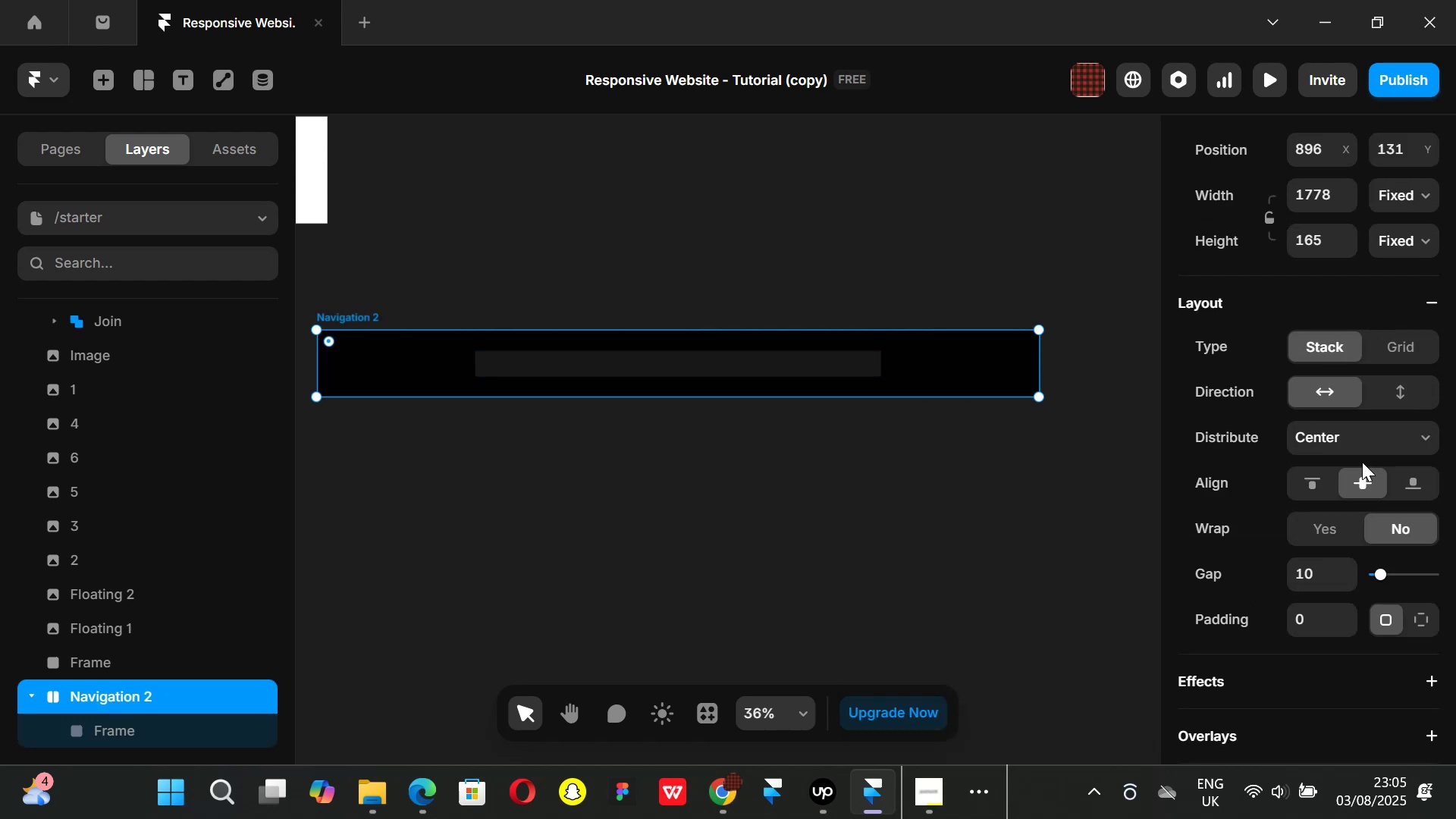 
scroll: coordinate [1365, 458], scroll_direction: down, amount: 1.0
 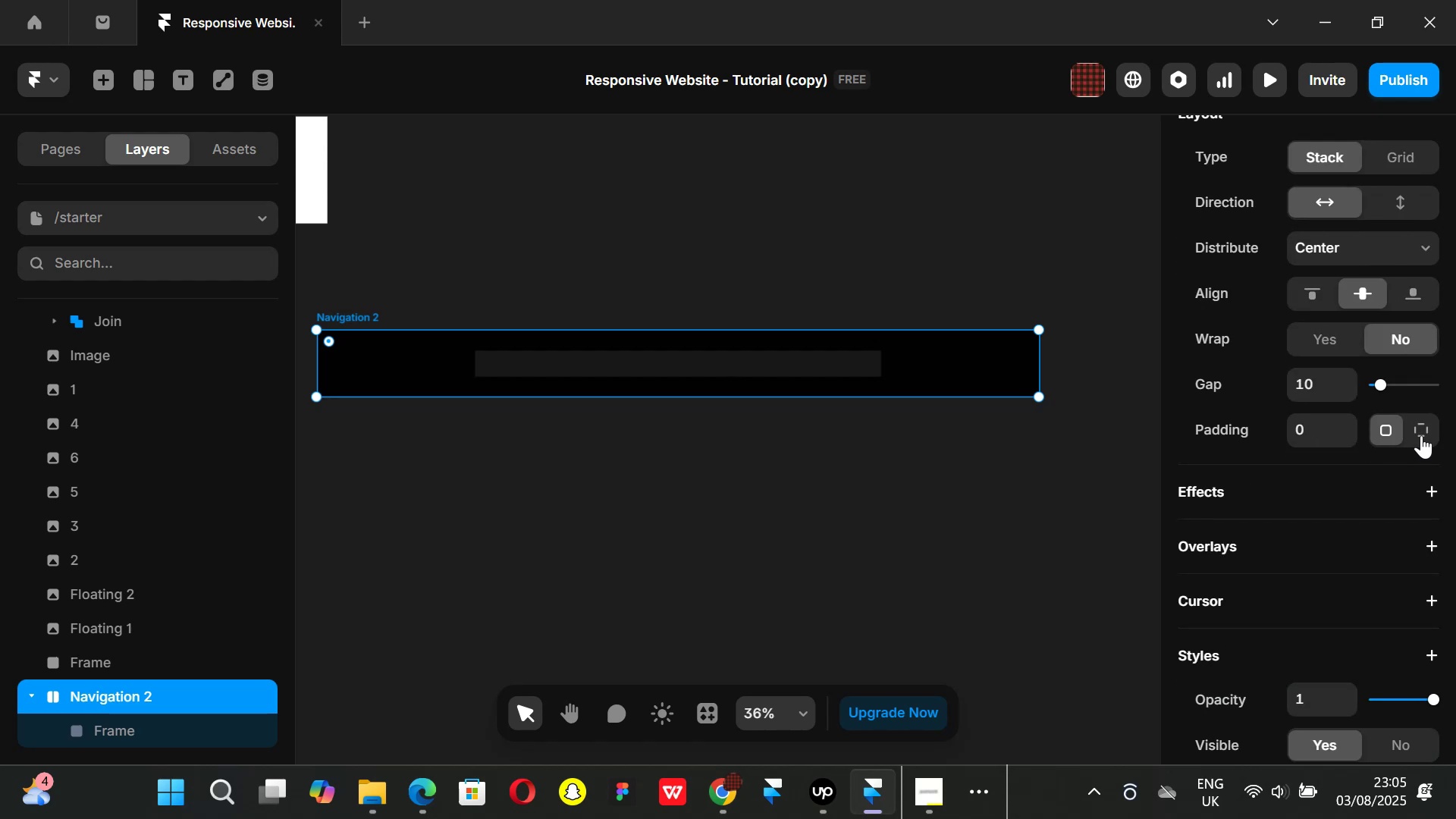 
left_click([1421, 434])
 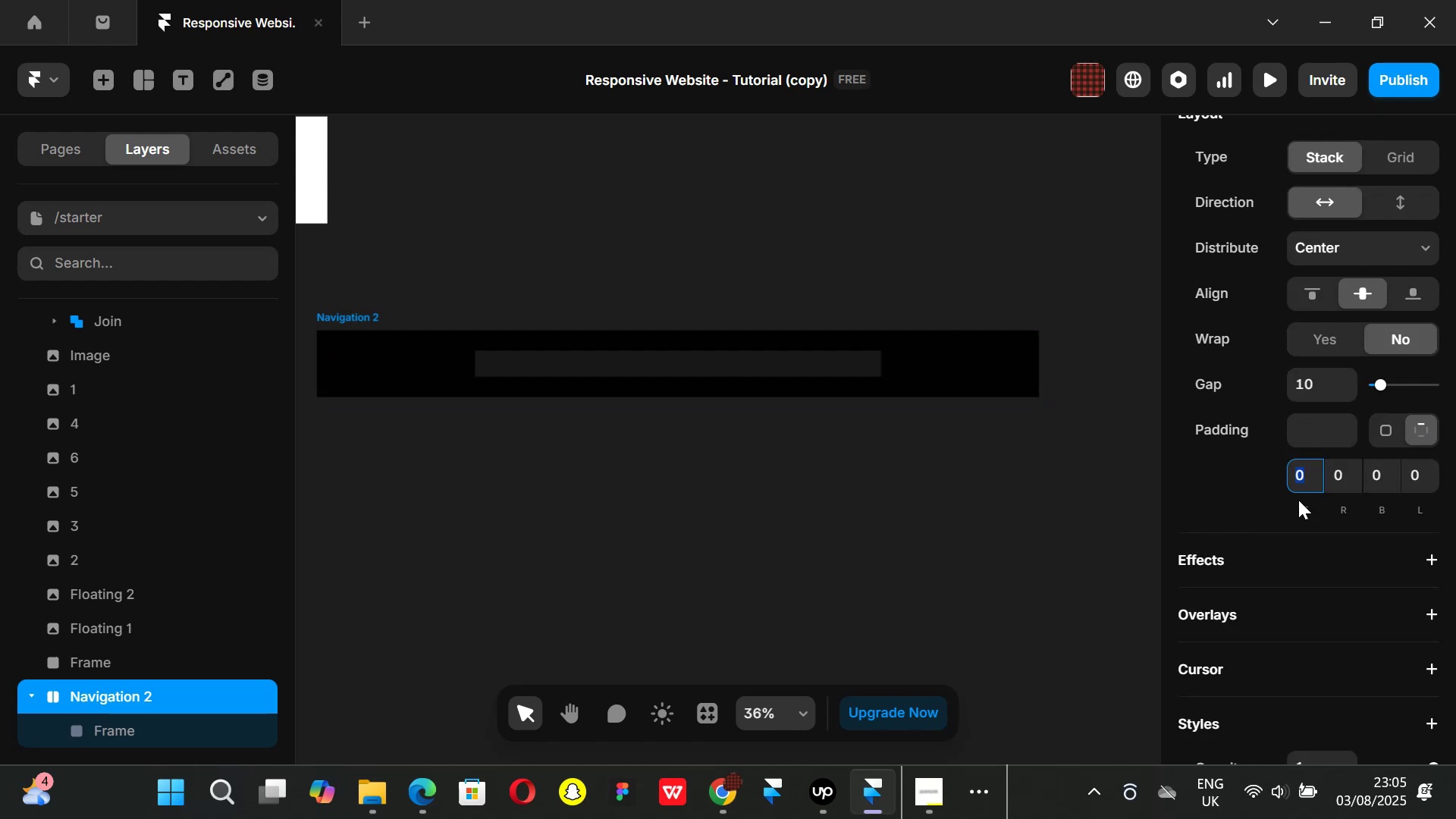 
left_click([1338, 482])
 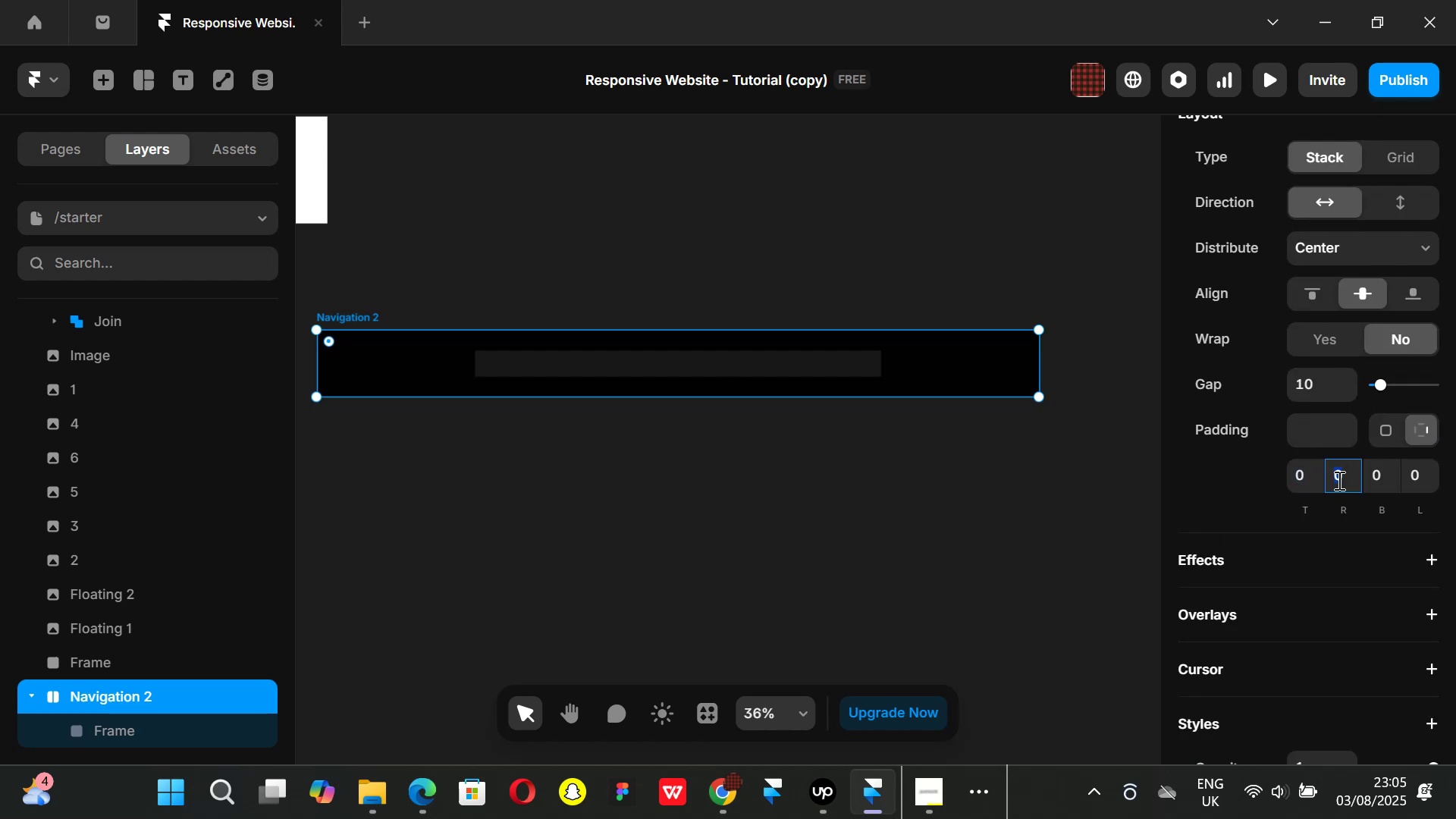 
type(20)
 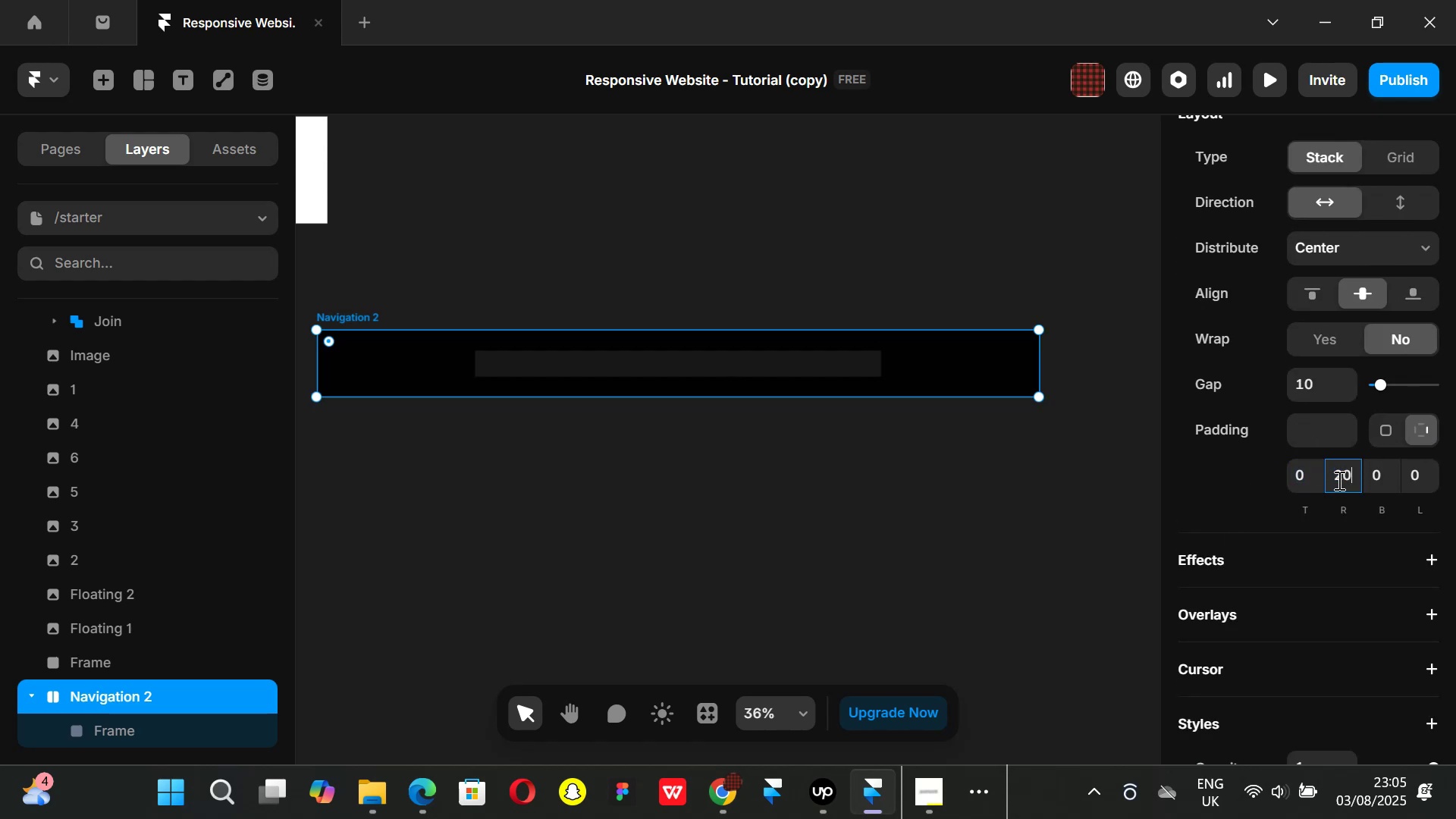 
key(Enter)
 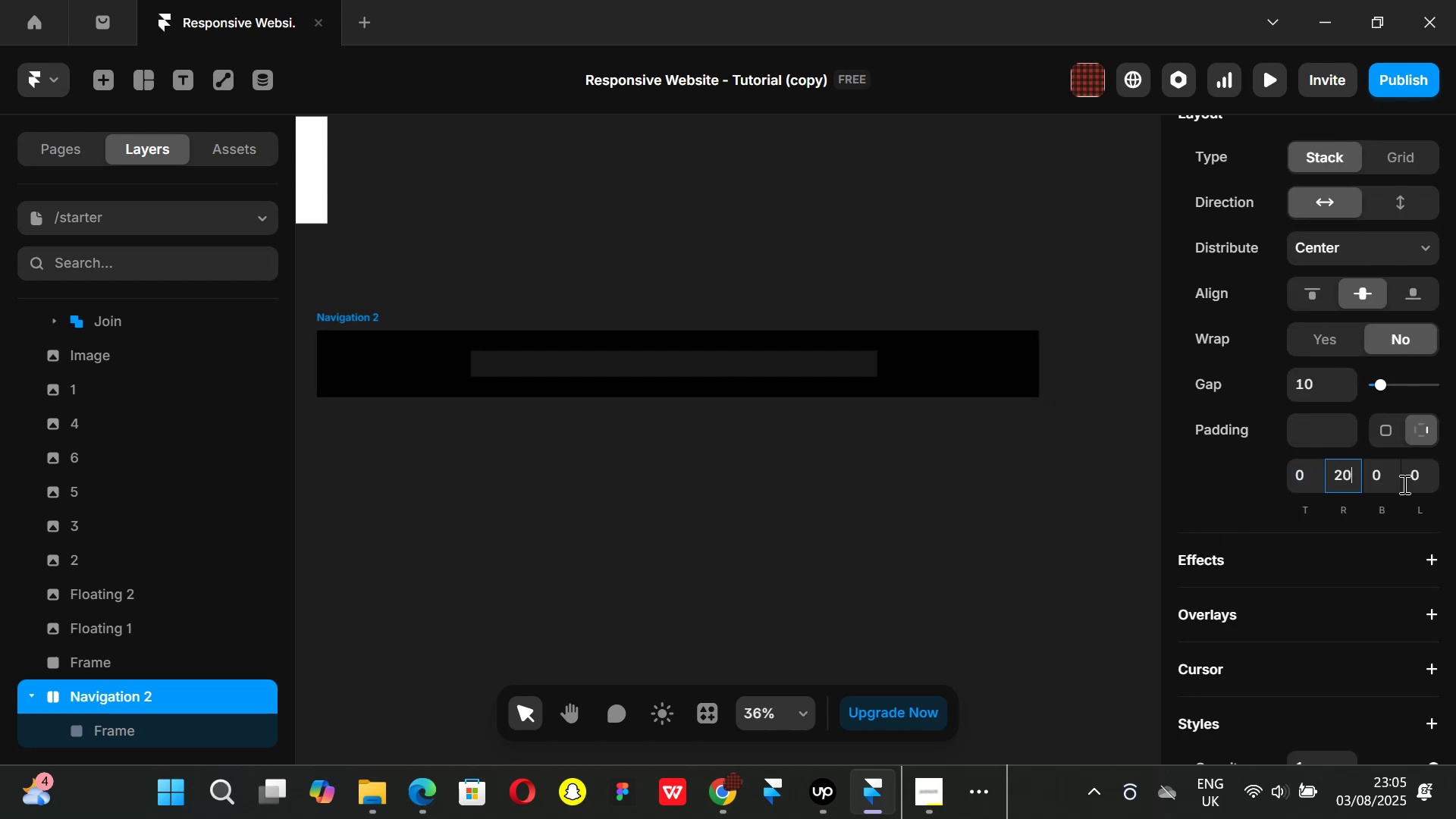 
left_click([1407, 484])
 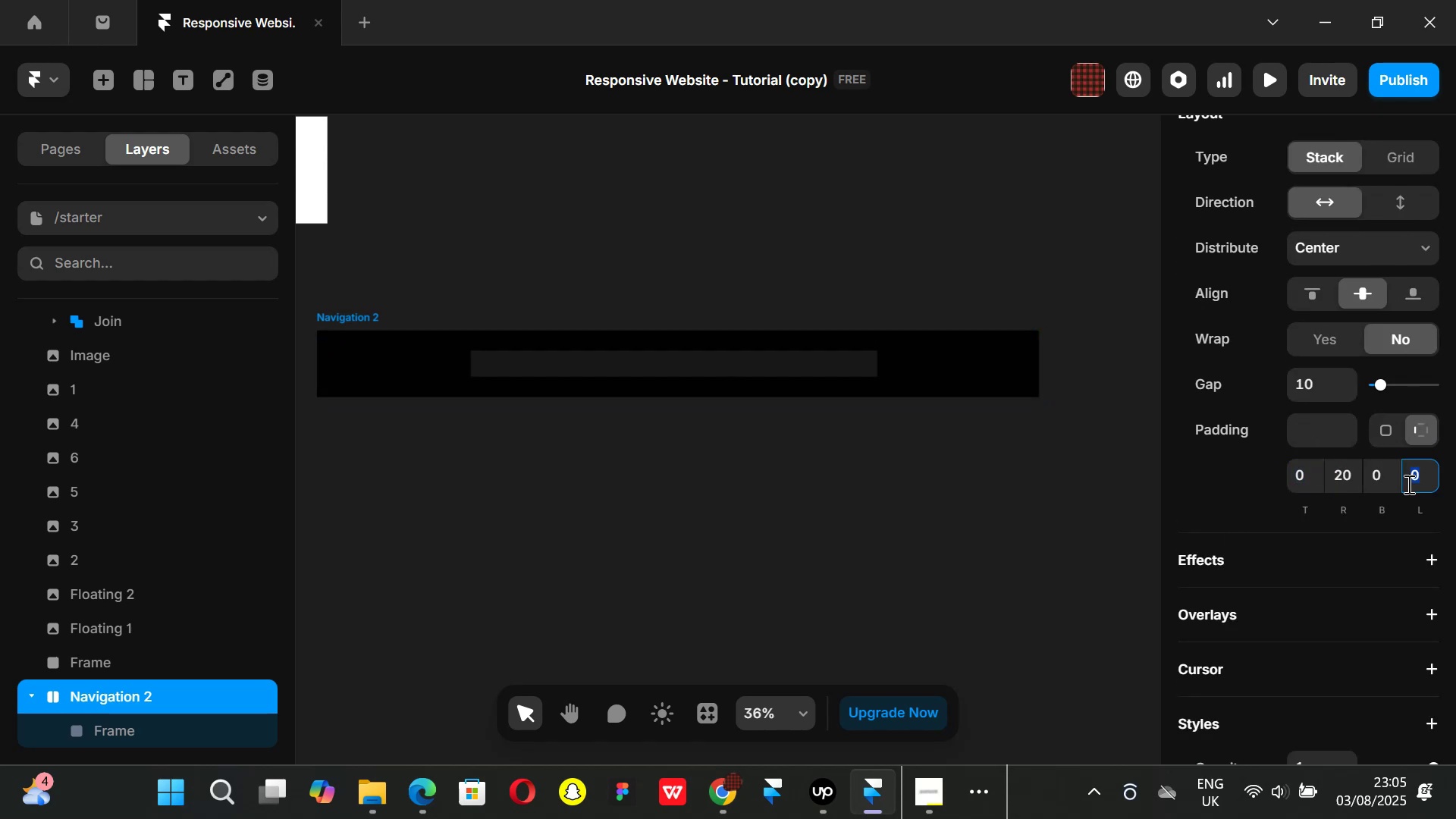 
type(20)
 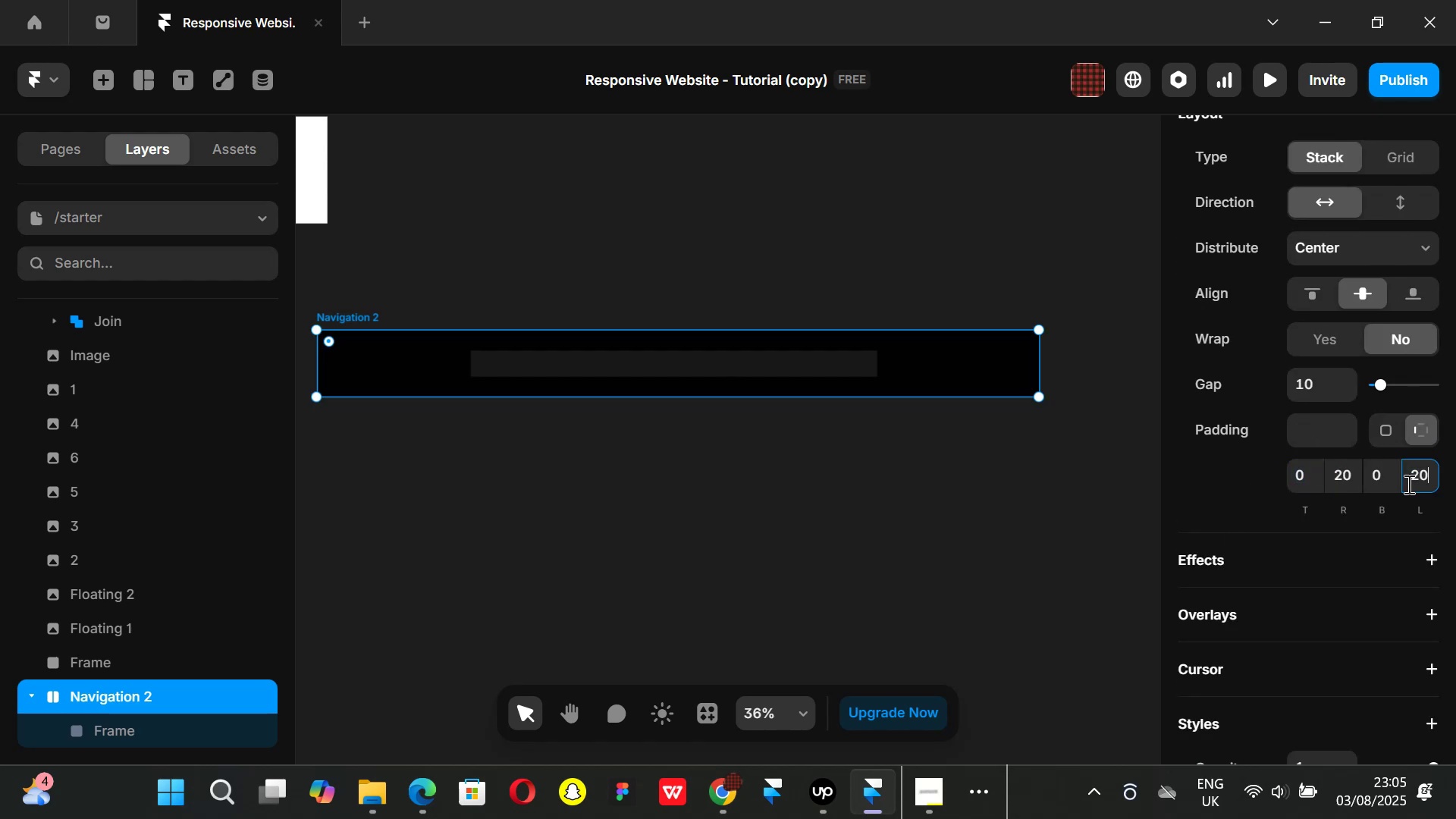 
key(Enter)
 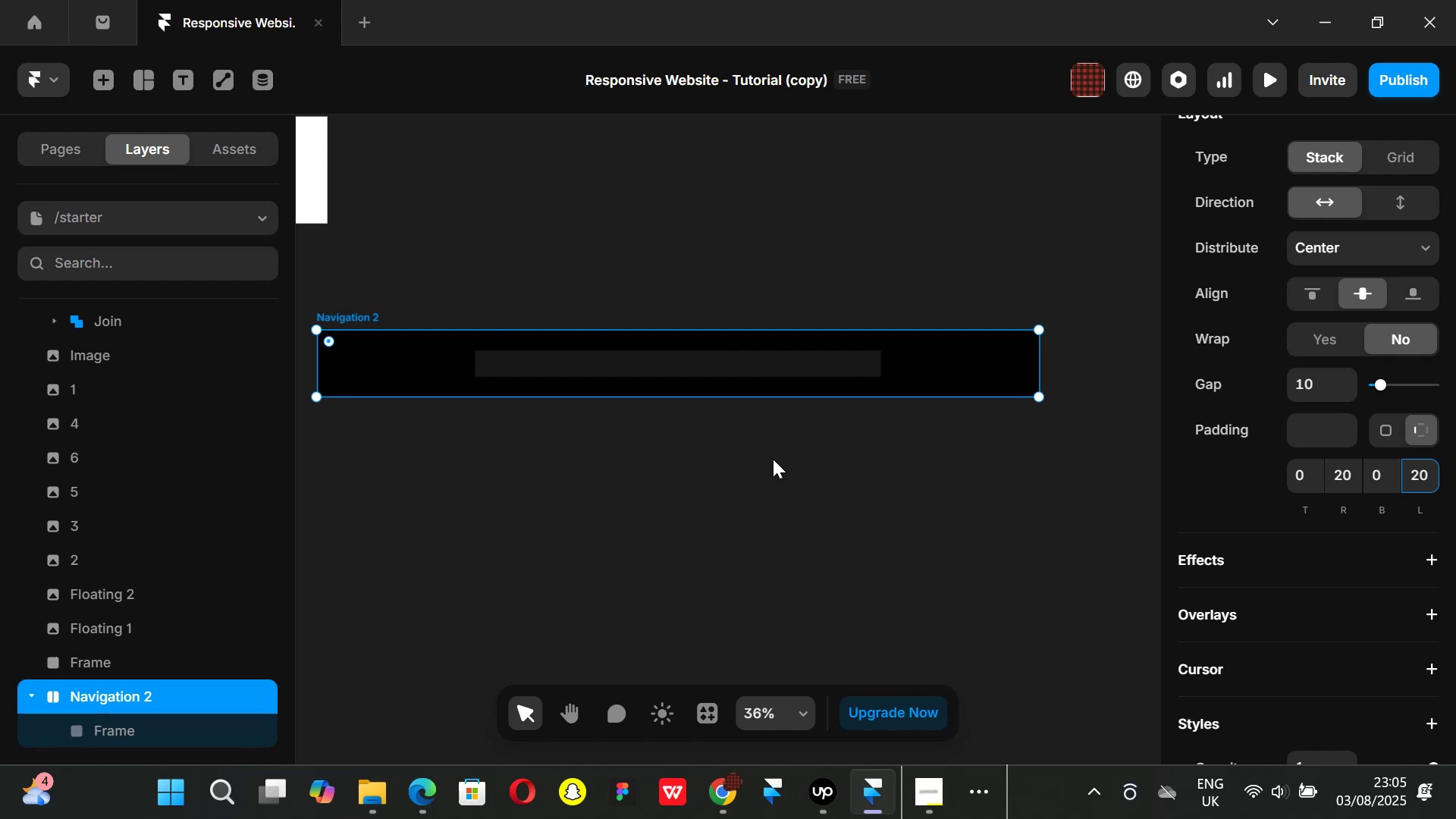 
double_click([135, 733])
 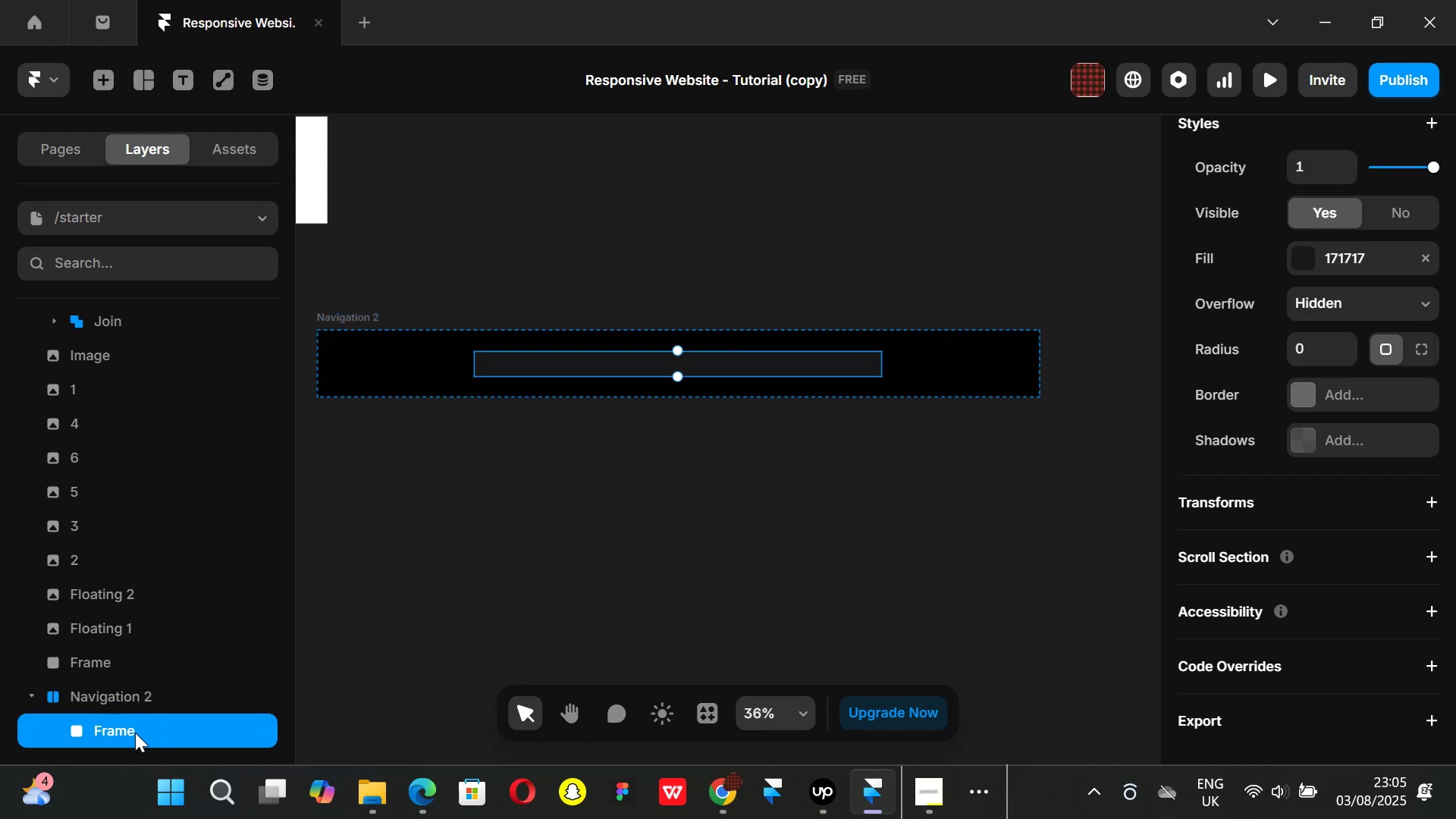 
triple_click([135, 733])
 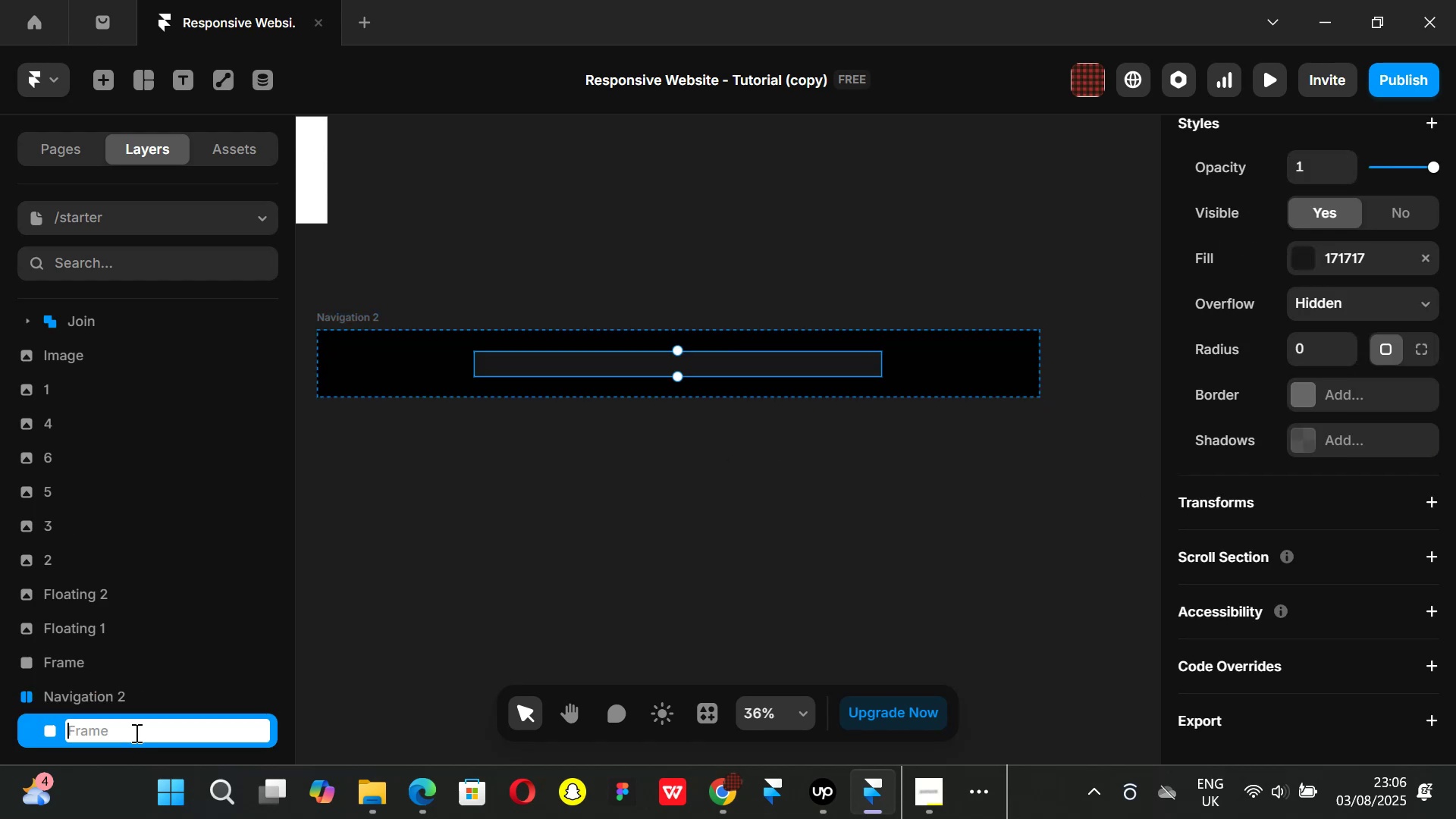 
type(content)
 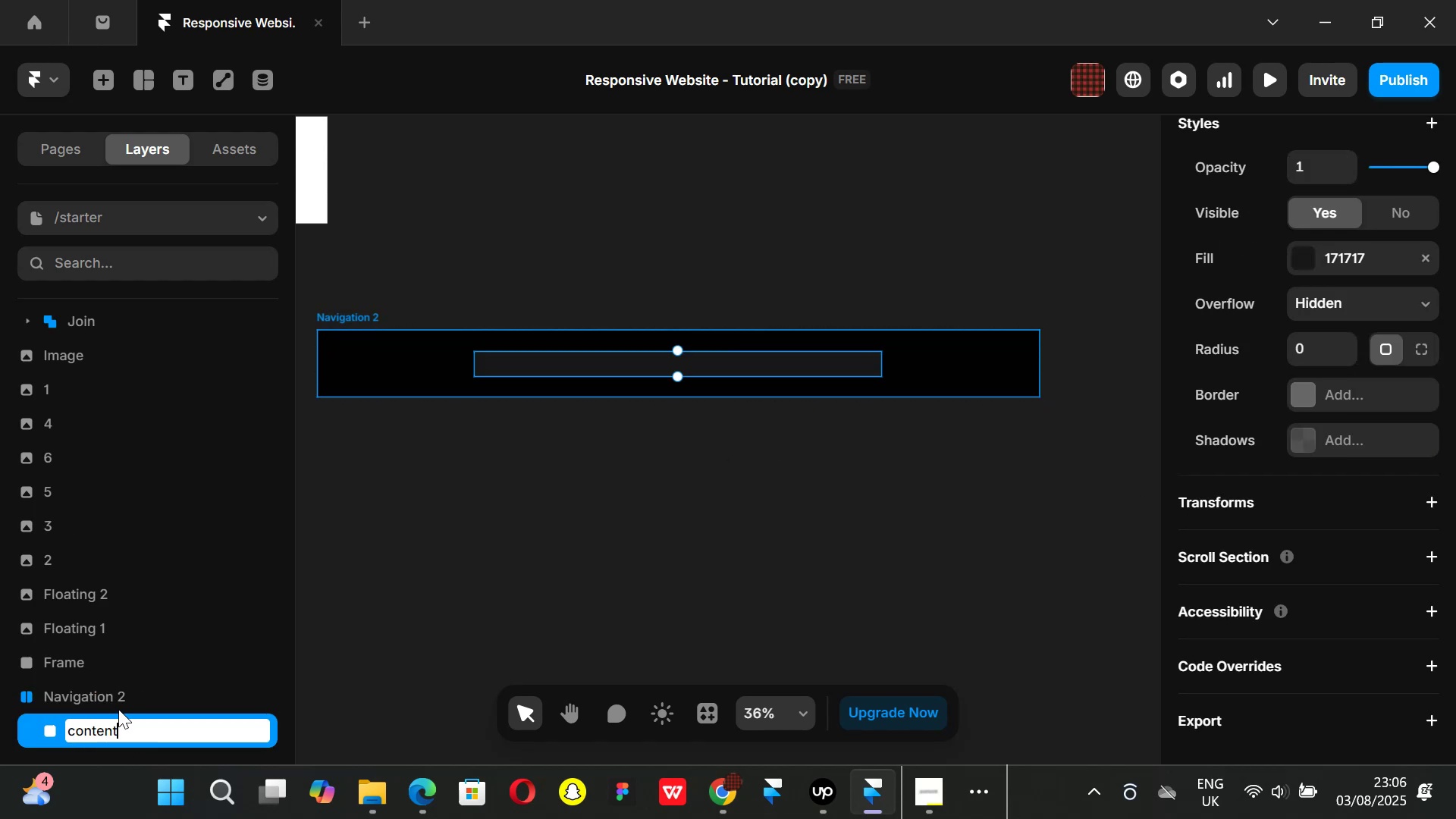 
key(Enter)
 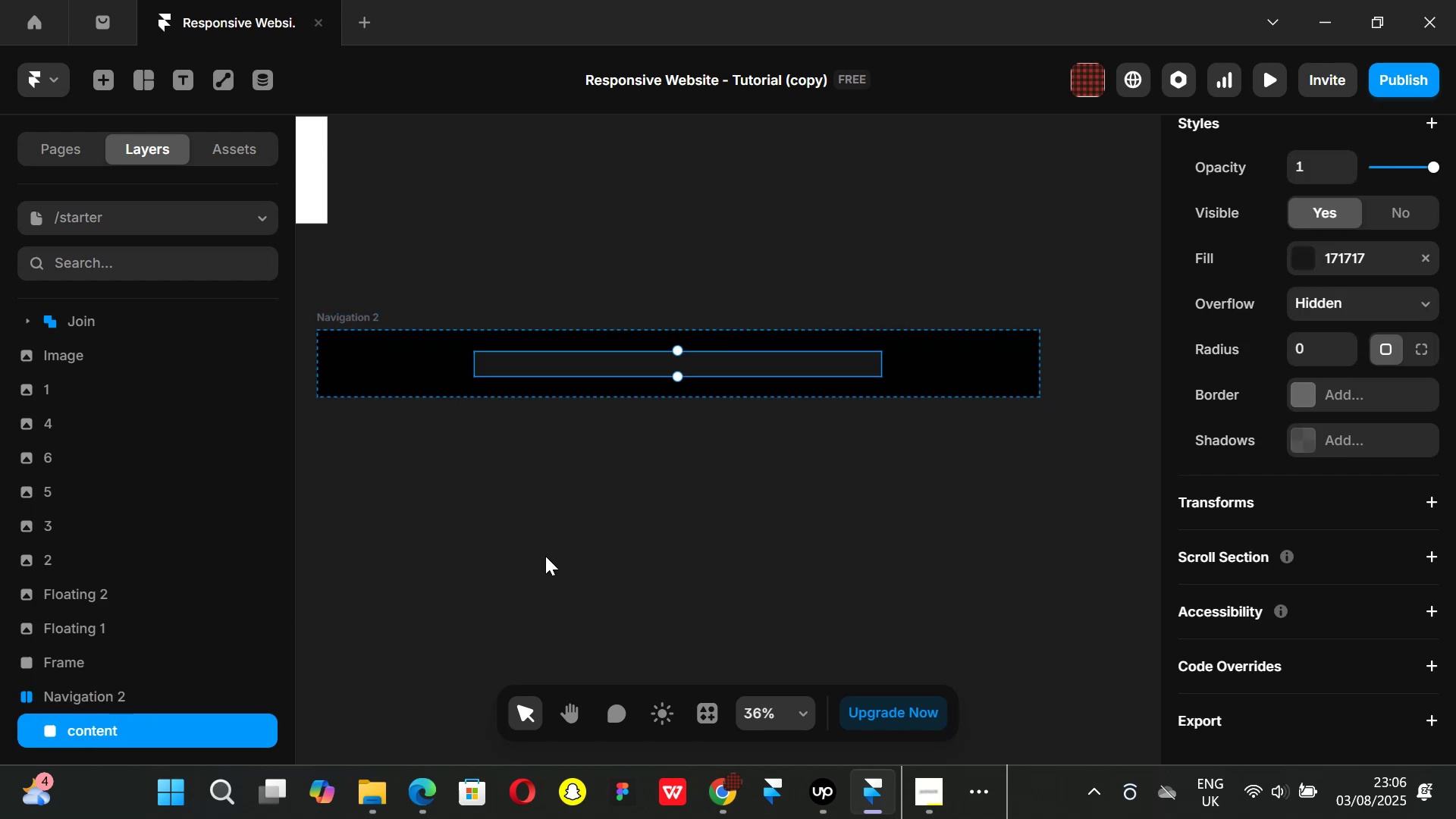 
left_click([667, 490])
 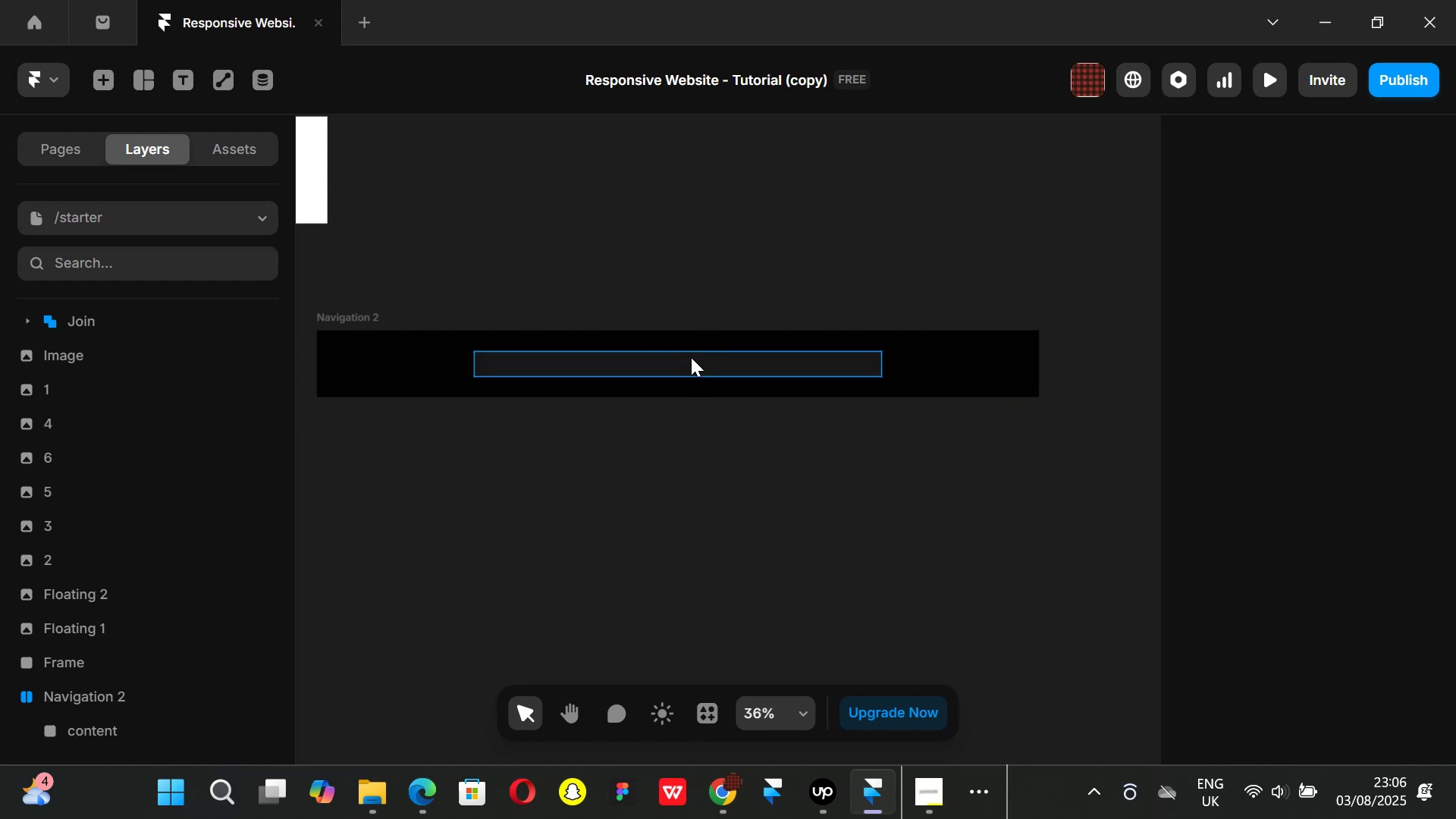 
left_click([691, 357])
 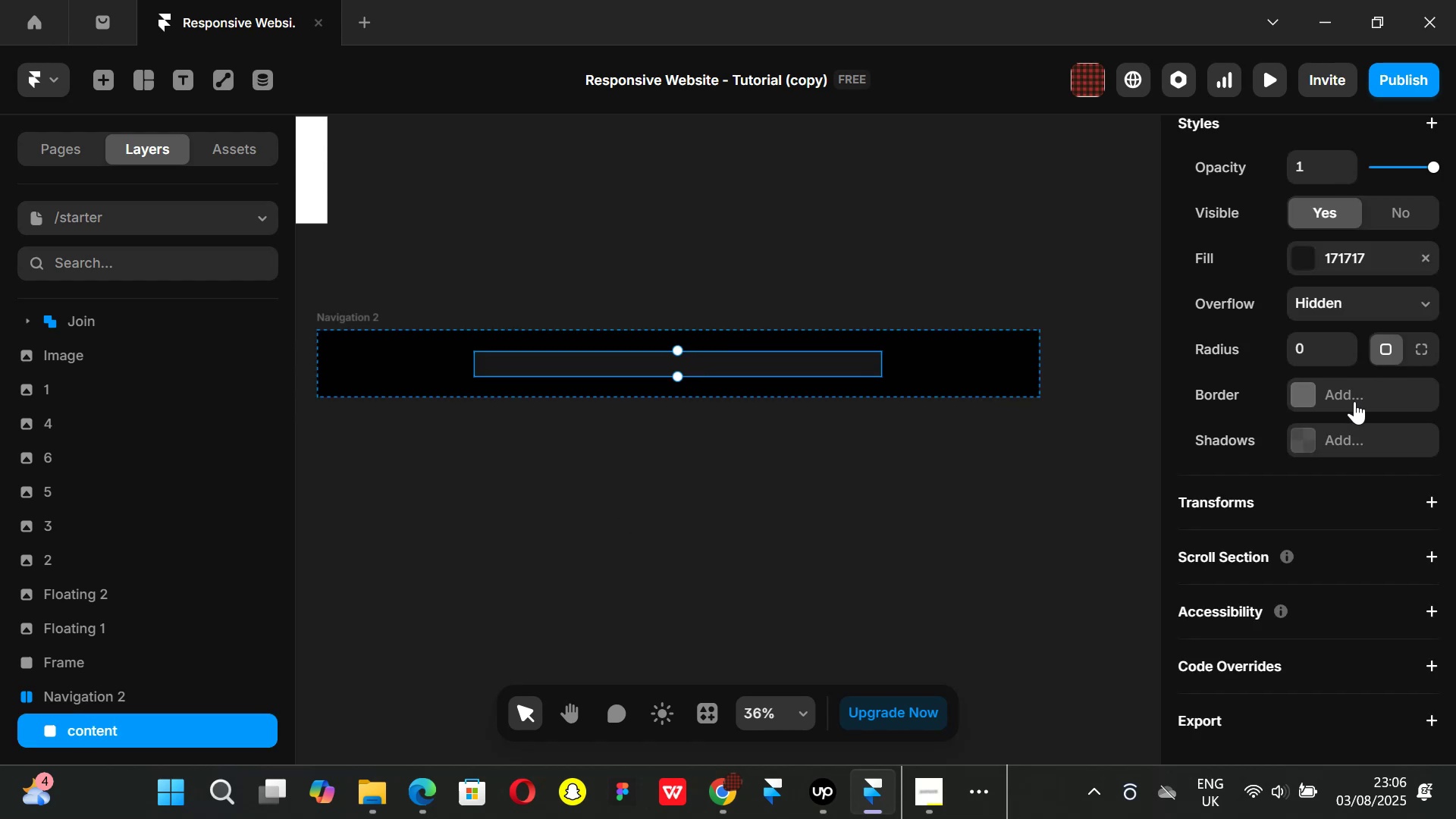 
scroll: coordinate [1335, 413], scroll_direction: up, amount: 2.0
 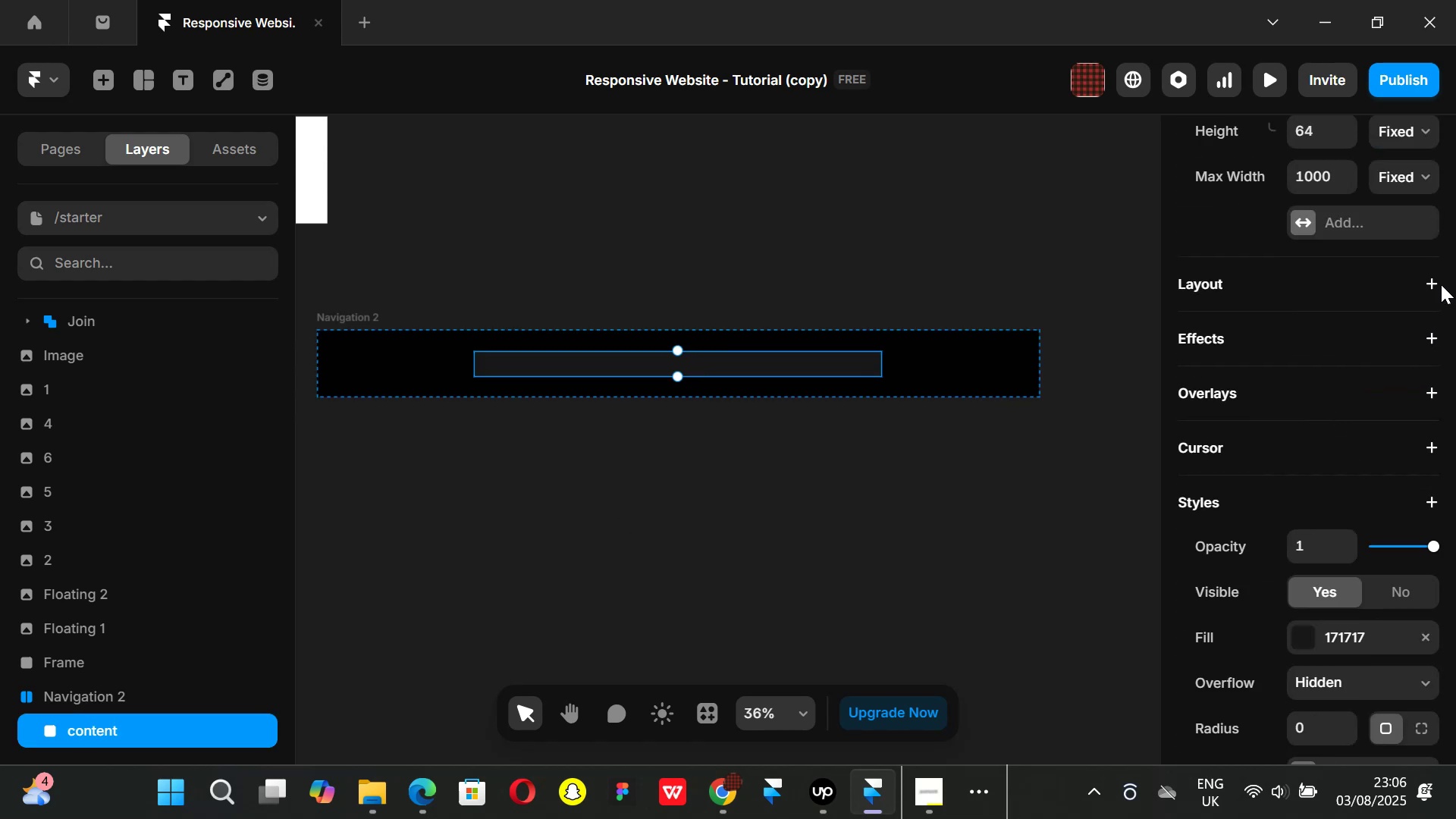 
left_click([1432, 284])
 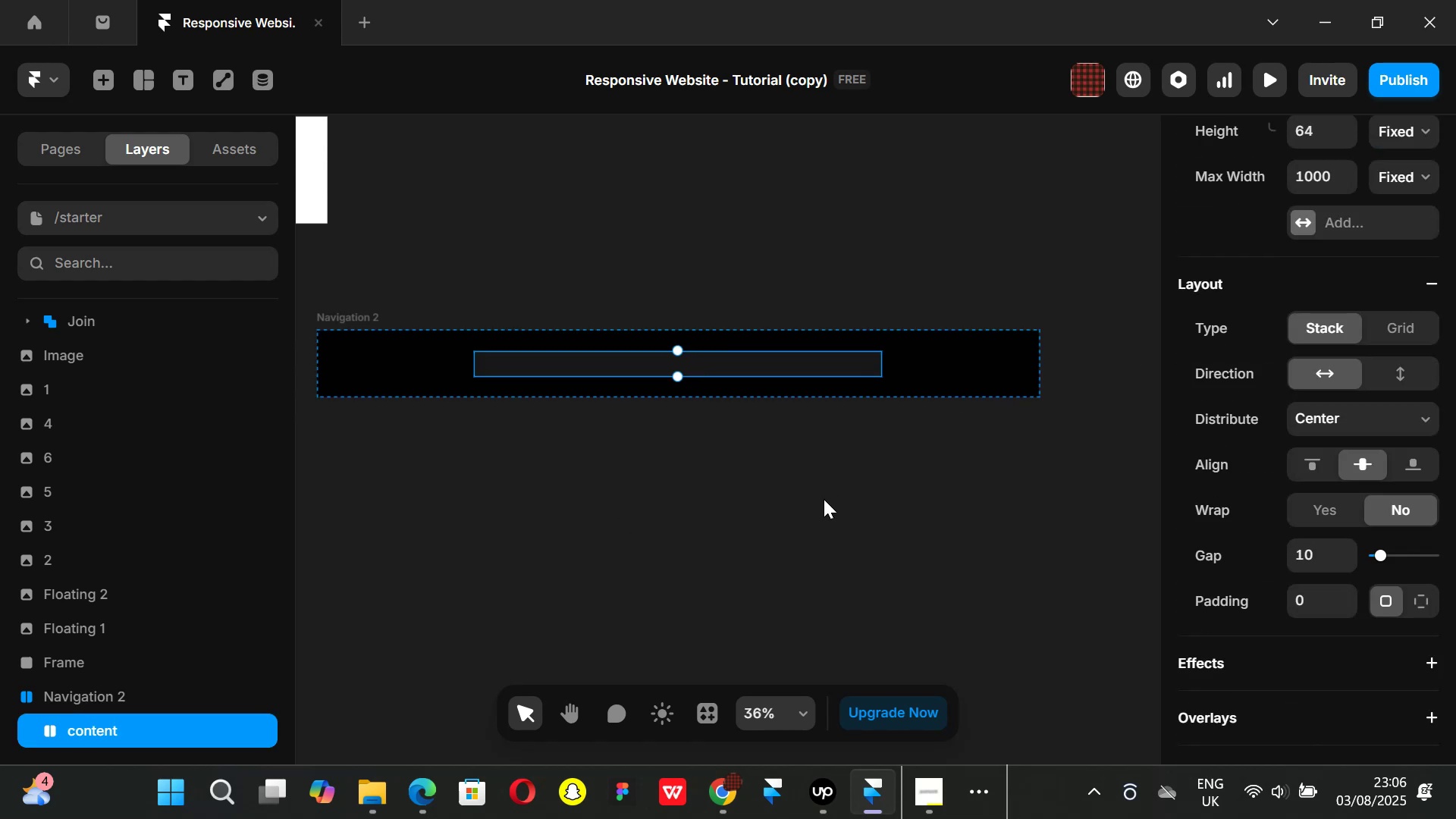 
wait(6.25)
 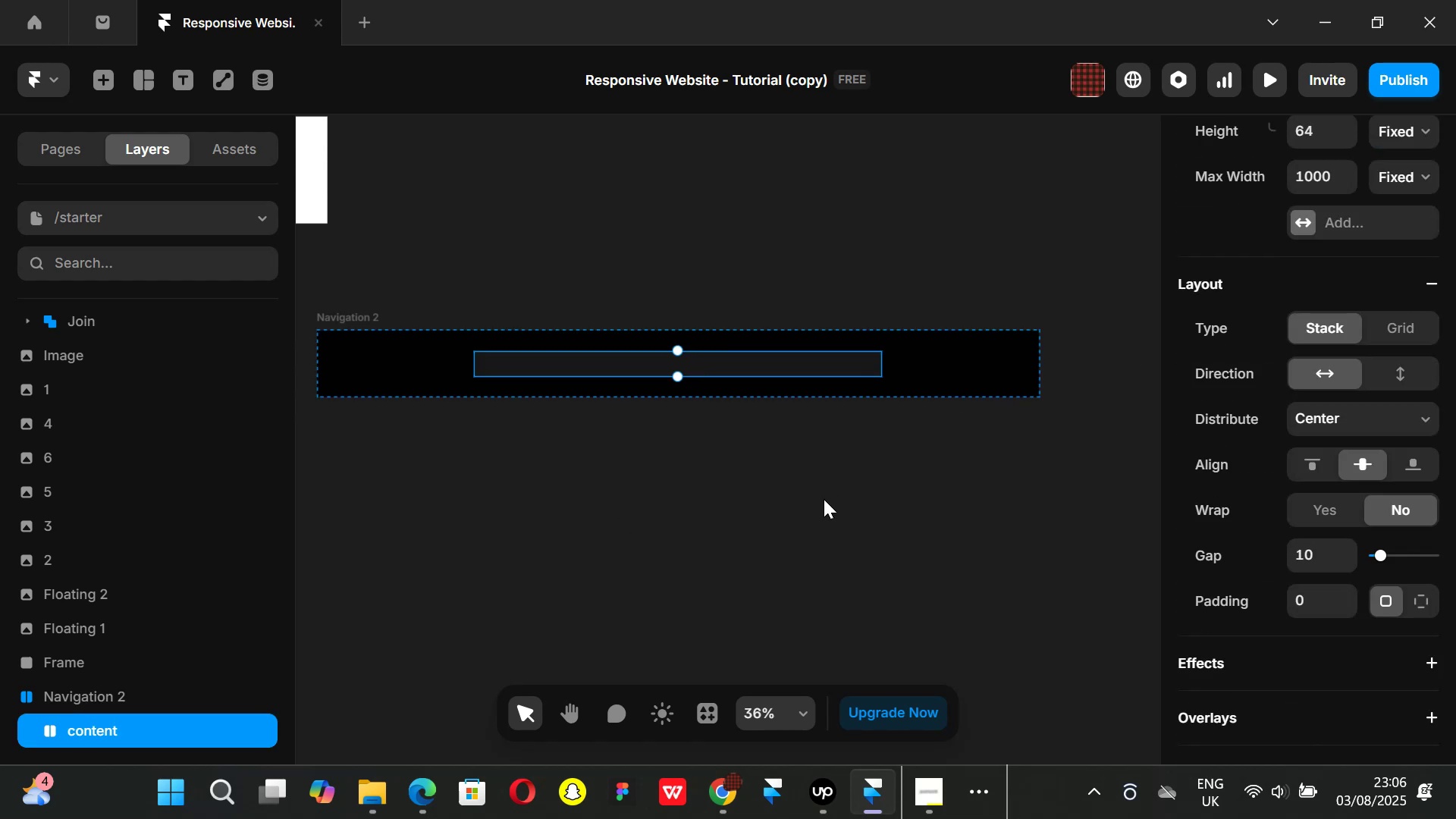 
left_click([357, 319])
 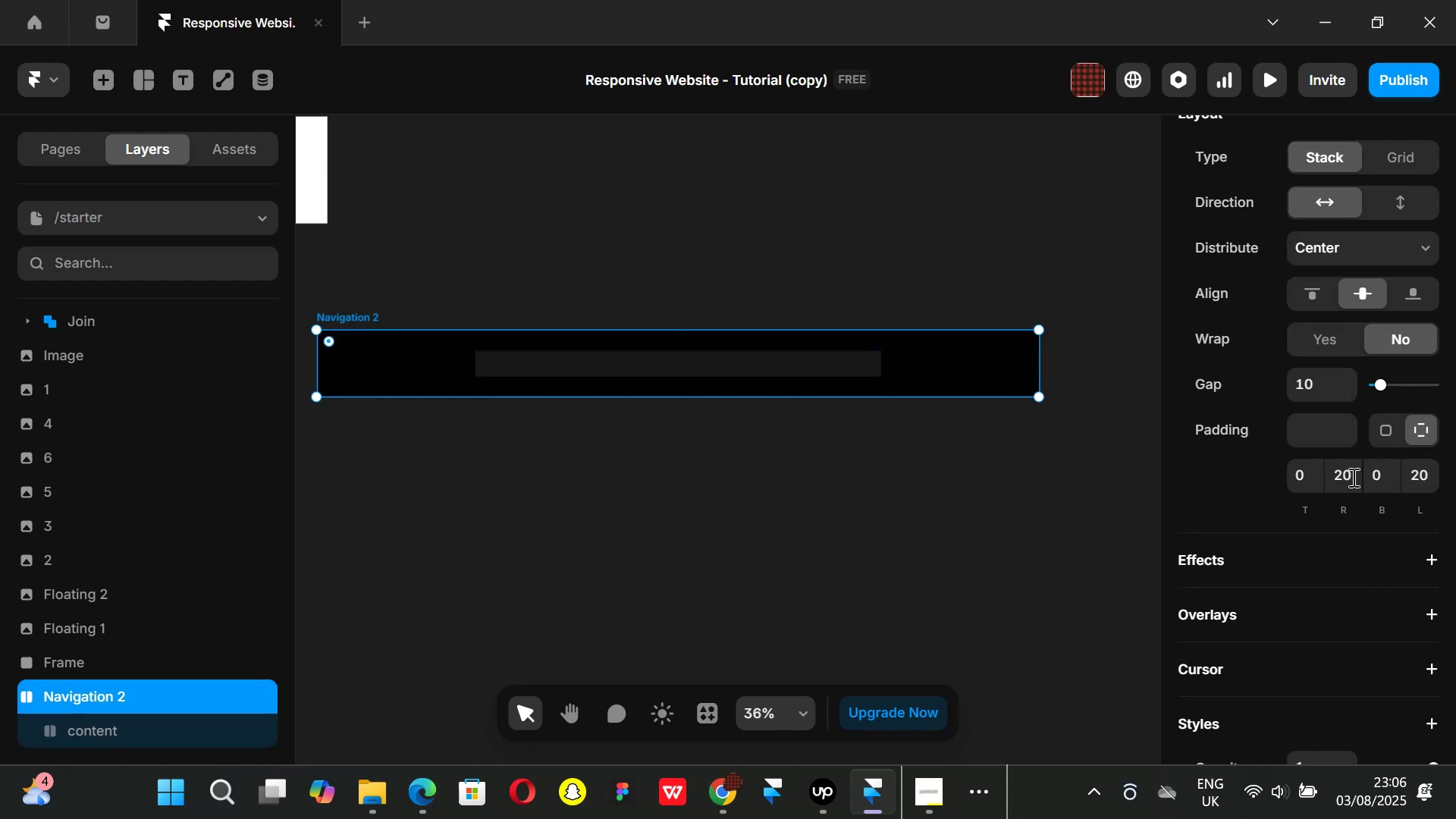 
left_click([1345, 479])
 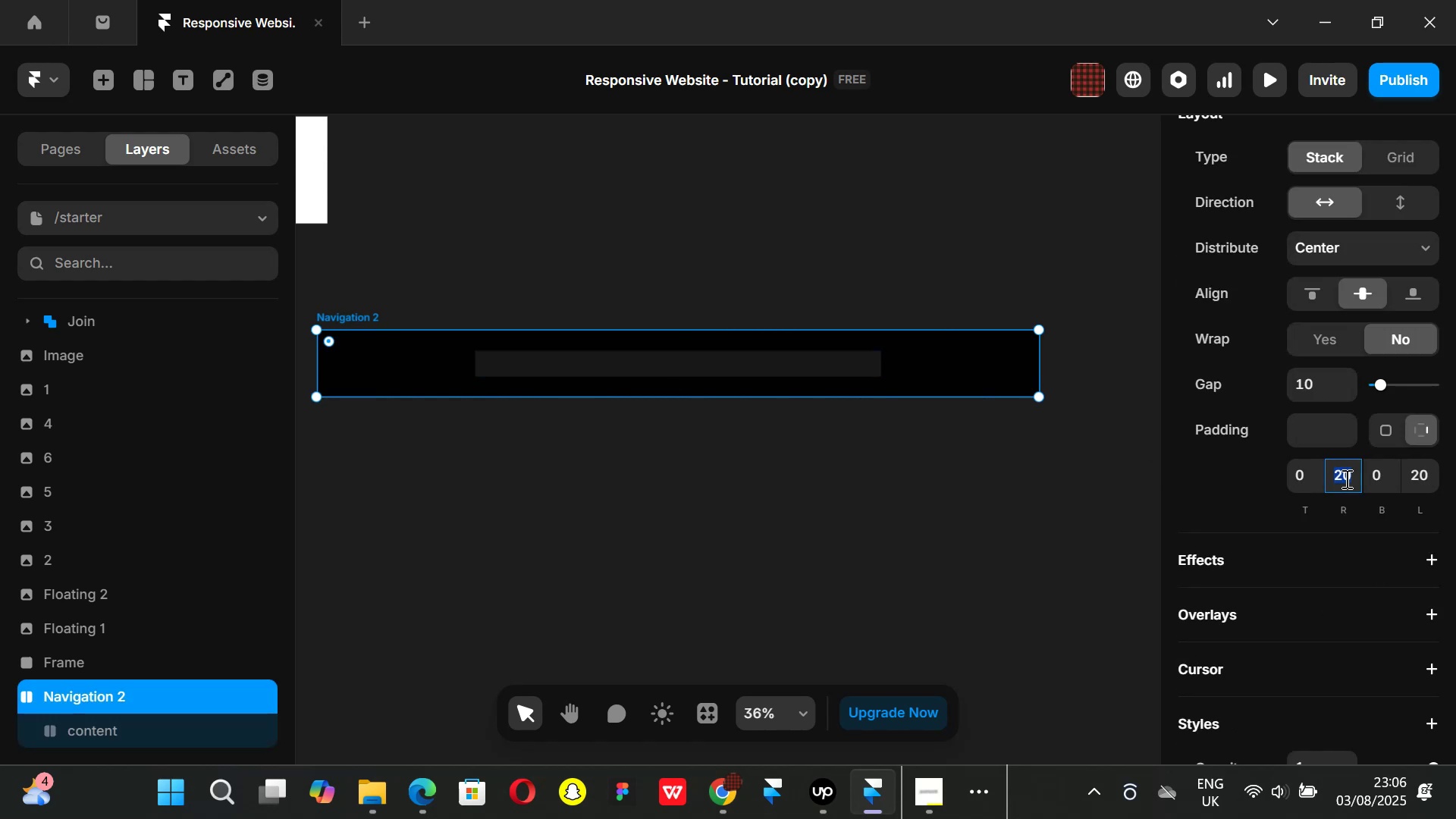 
key(0)
 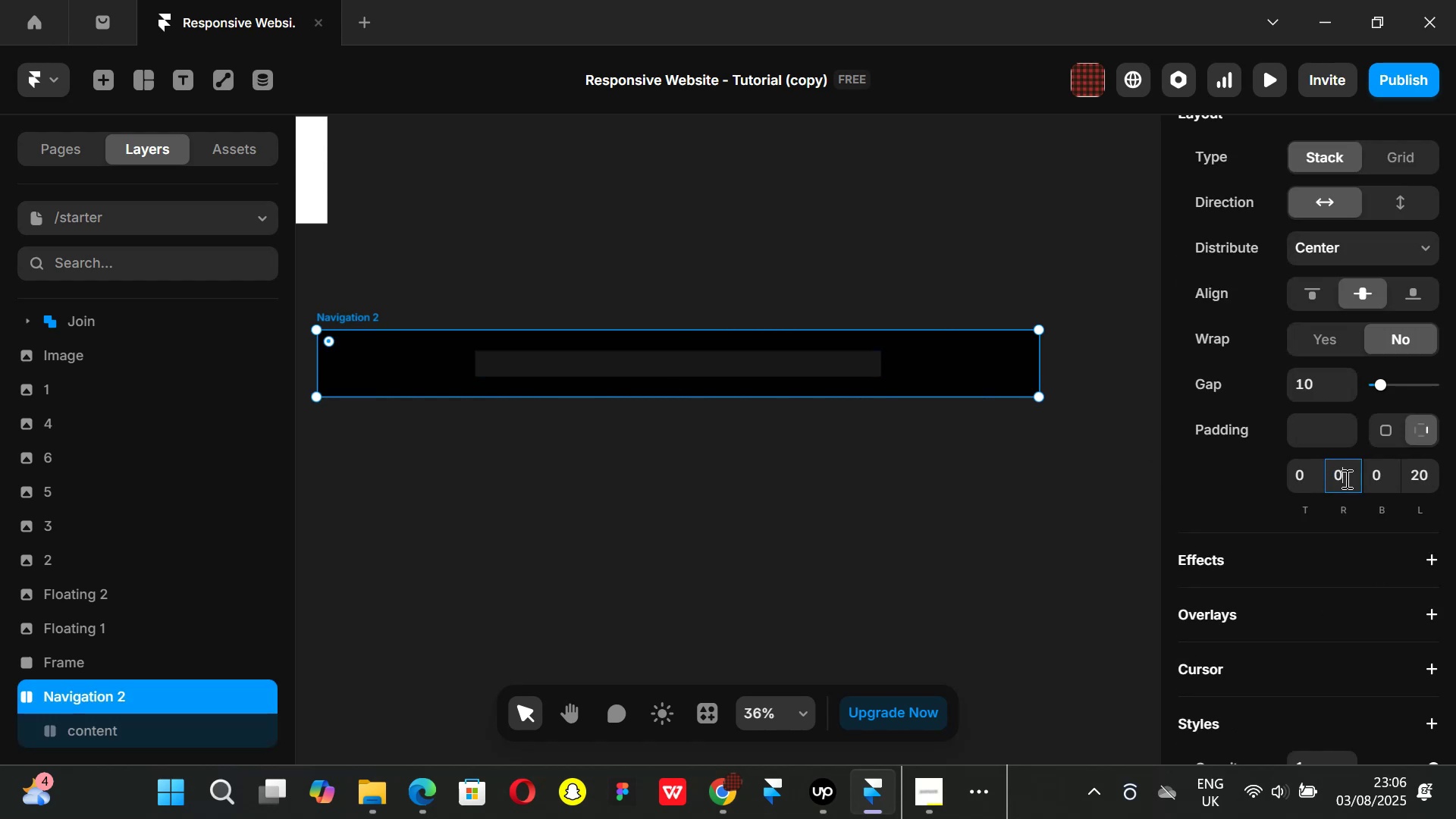 
key(Enter)
 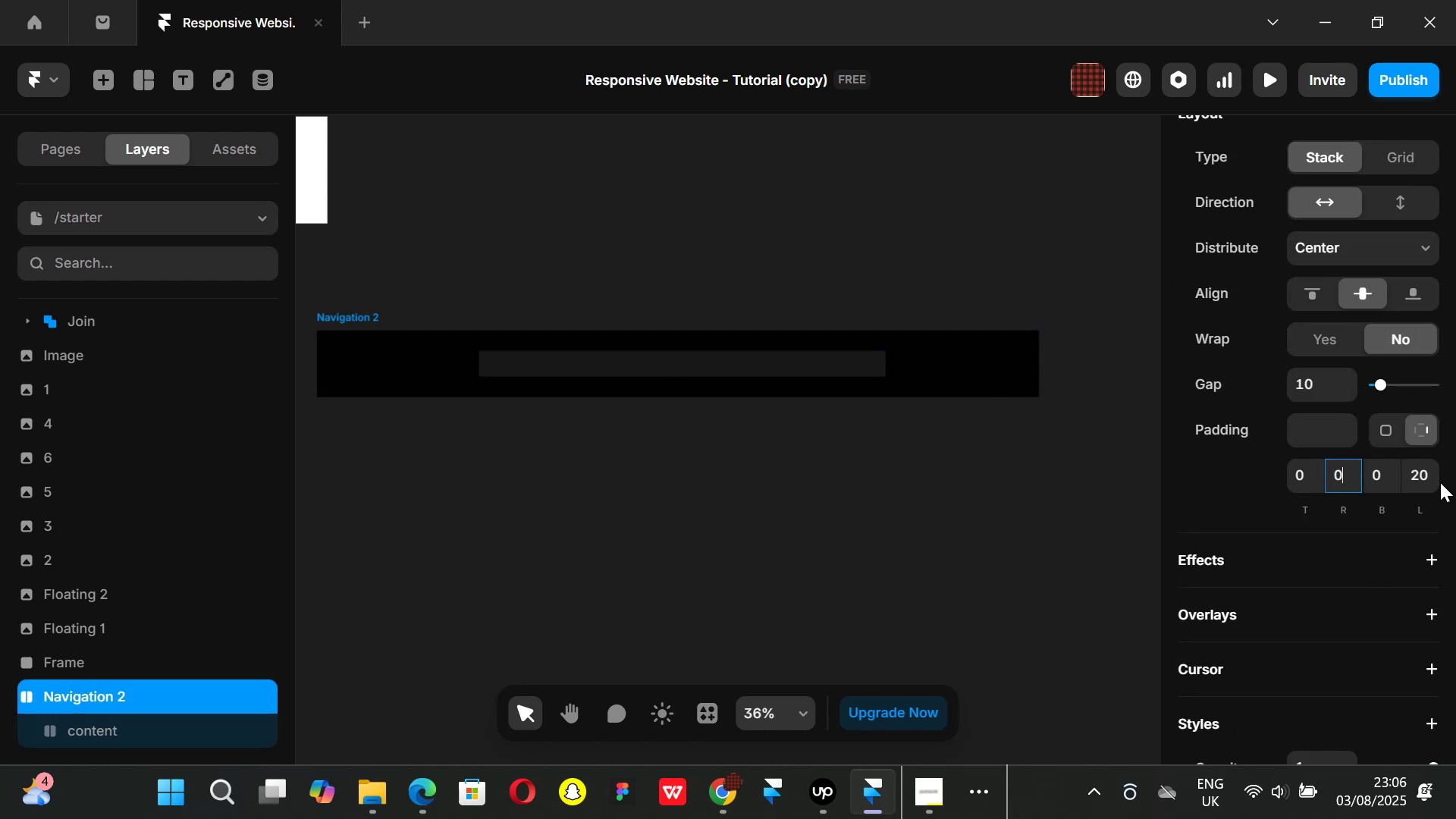 
left_click([1430, 475])
 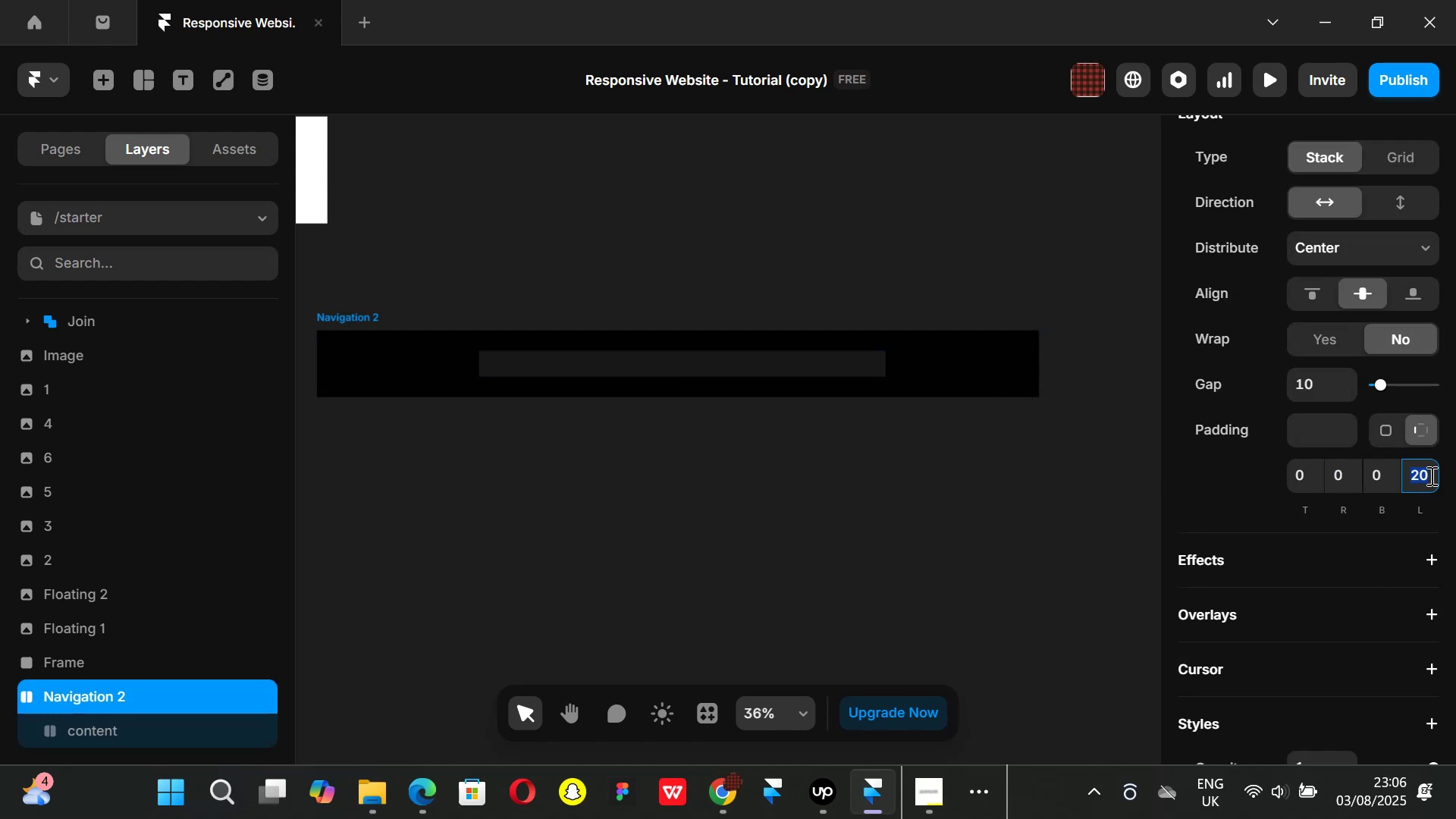 
key(0)
 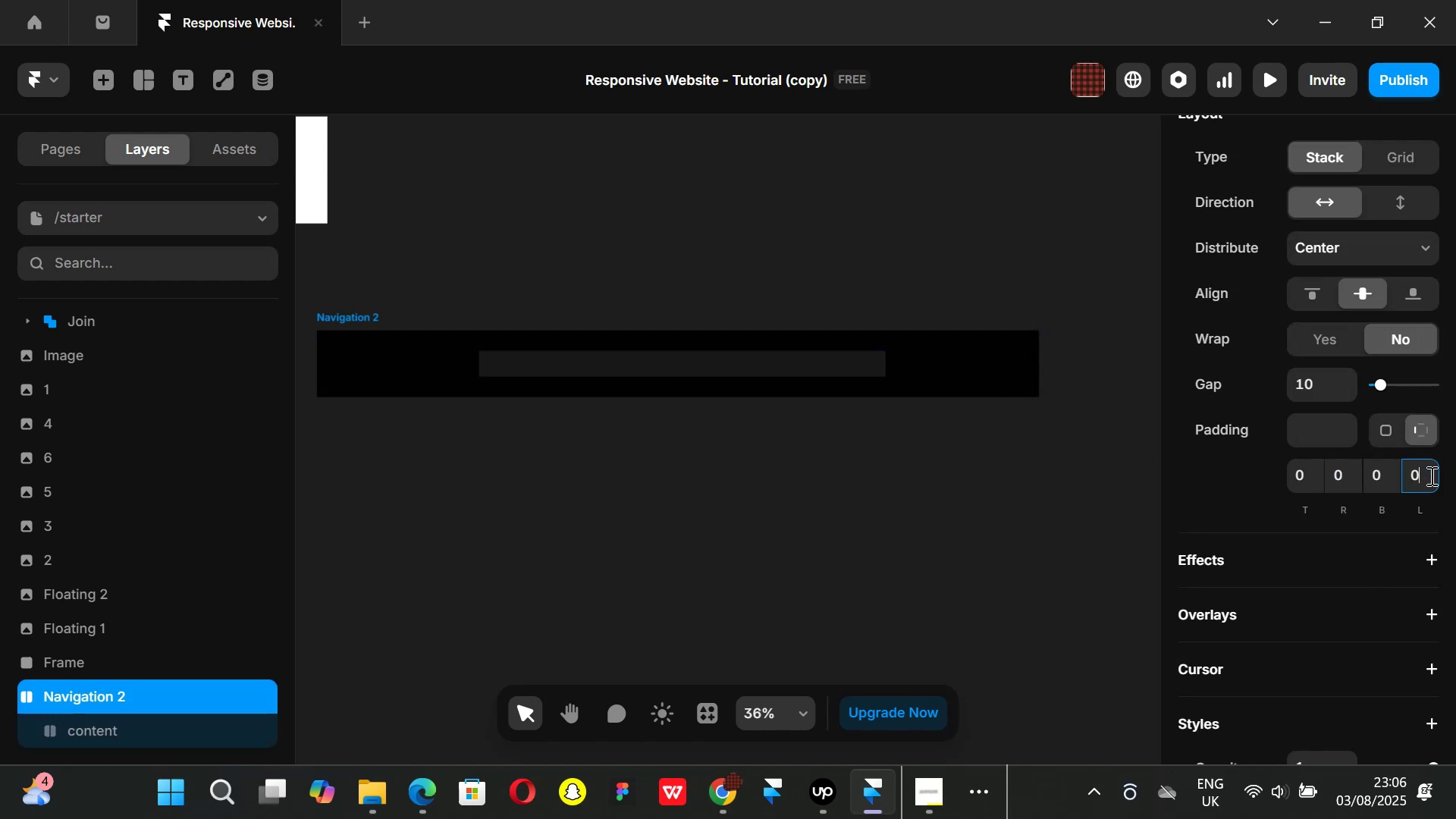 
key(Enter)
 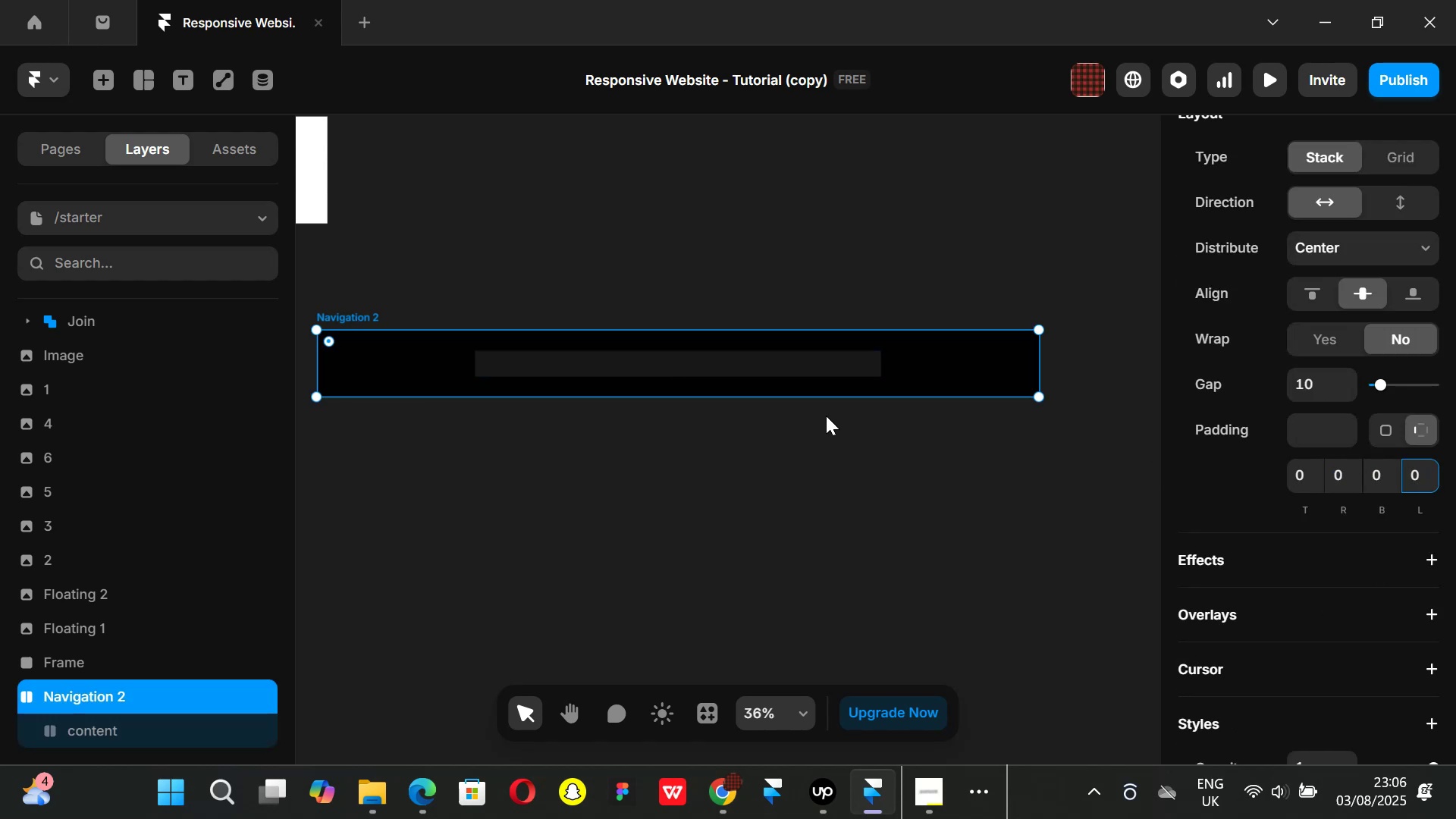 
left_click([847, 353])
 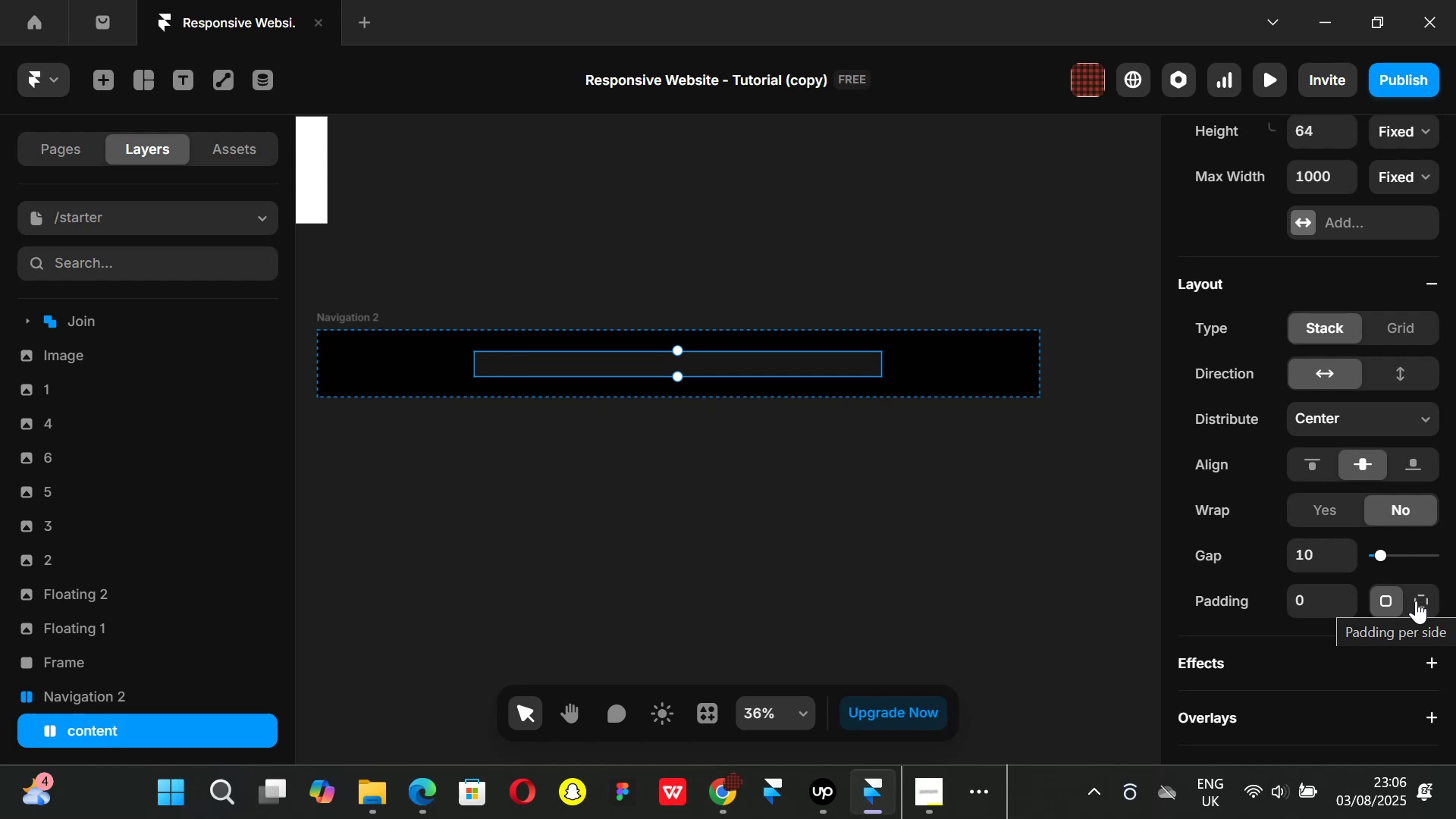 
left_click([1416, 601])
 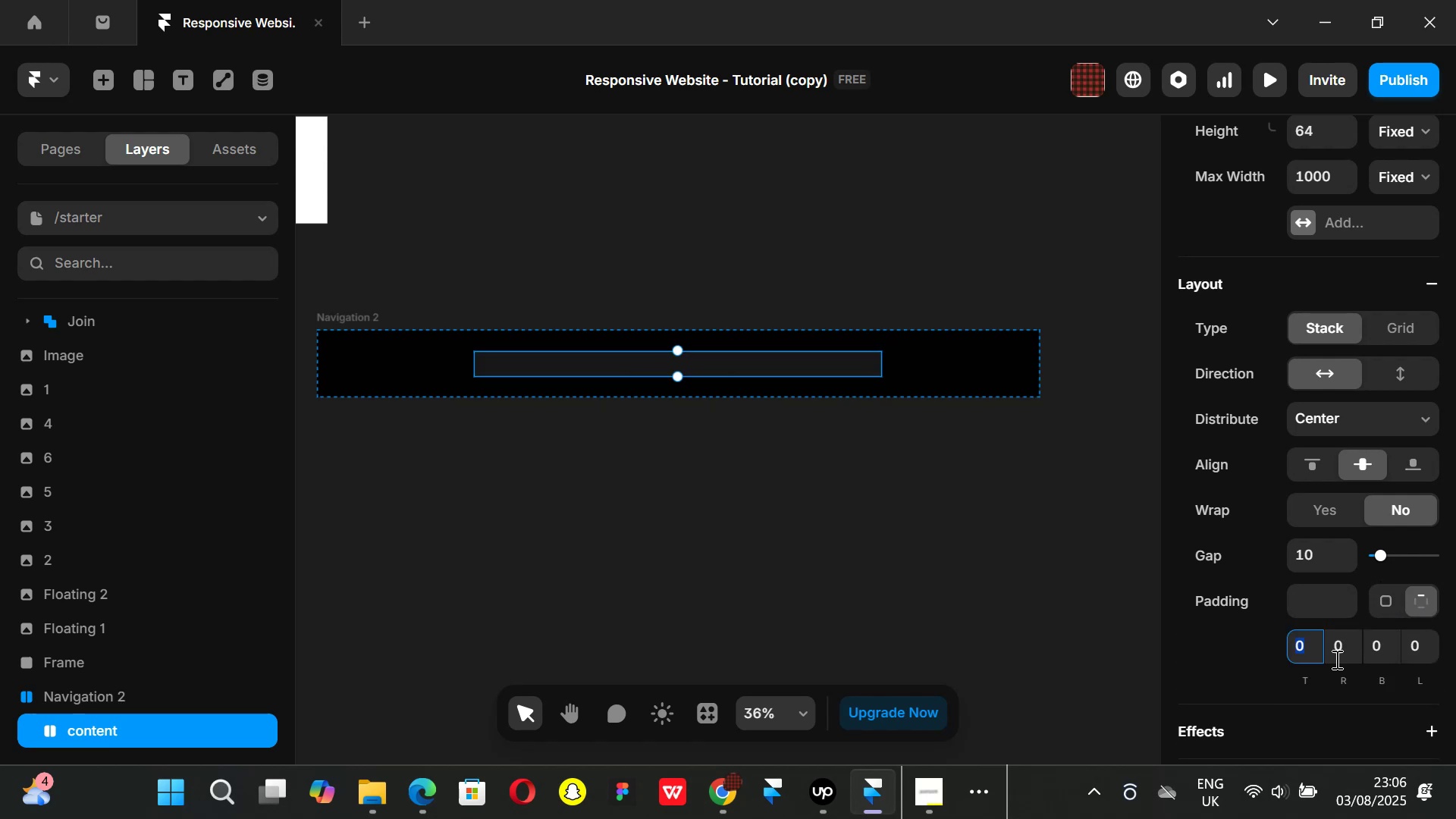 
left_click([1340, 648])
 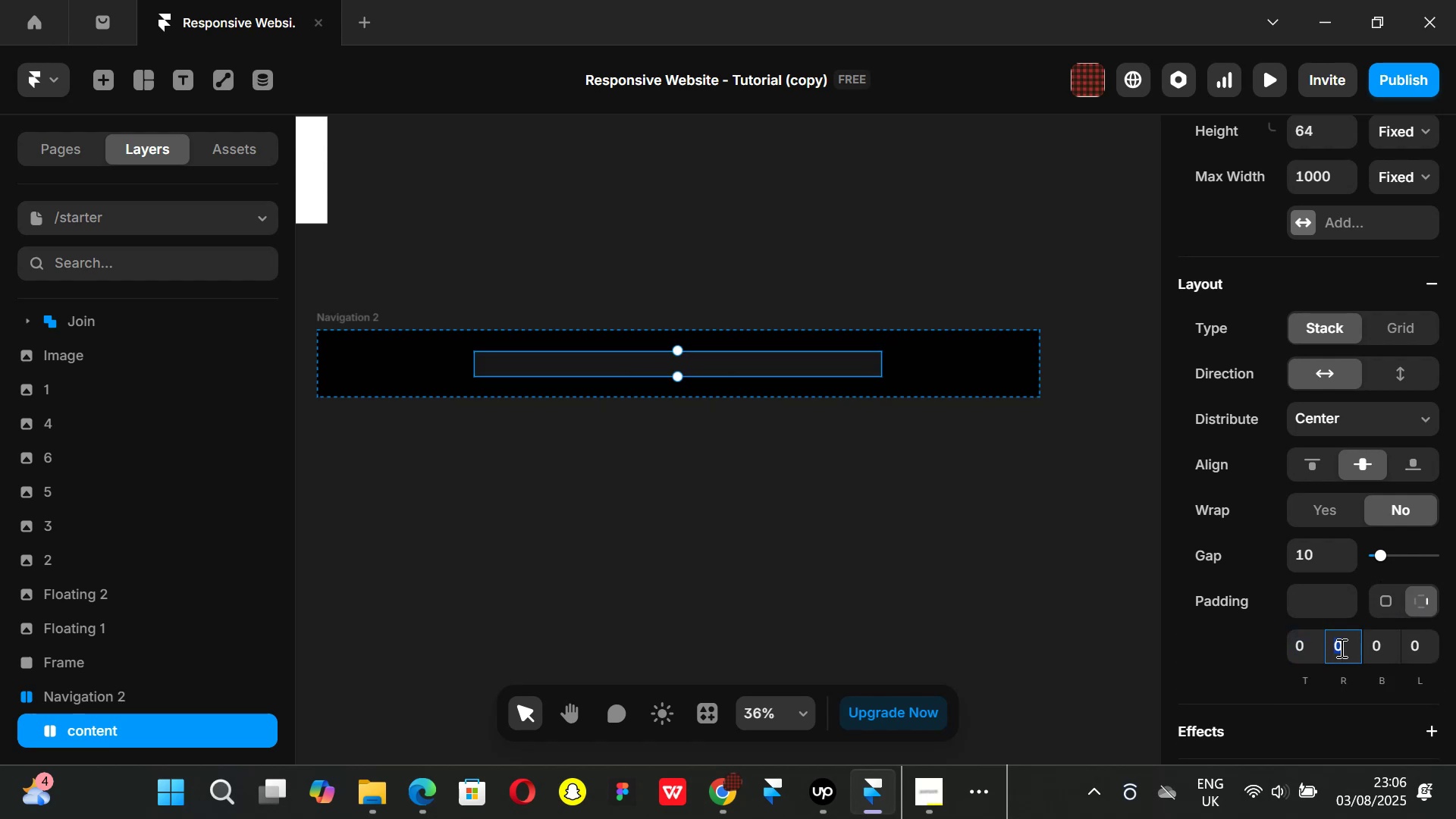 
type(20)
 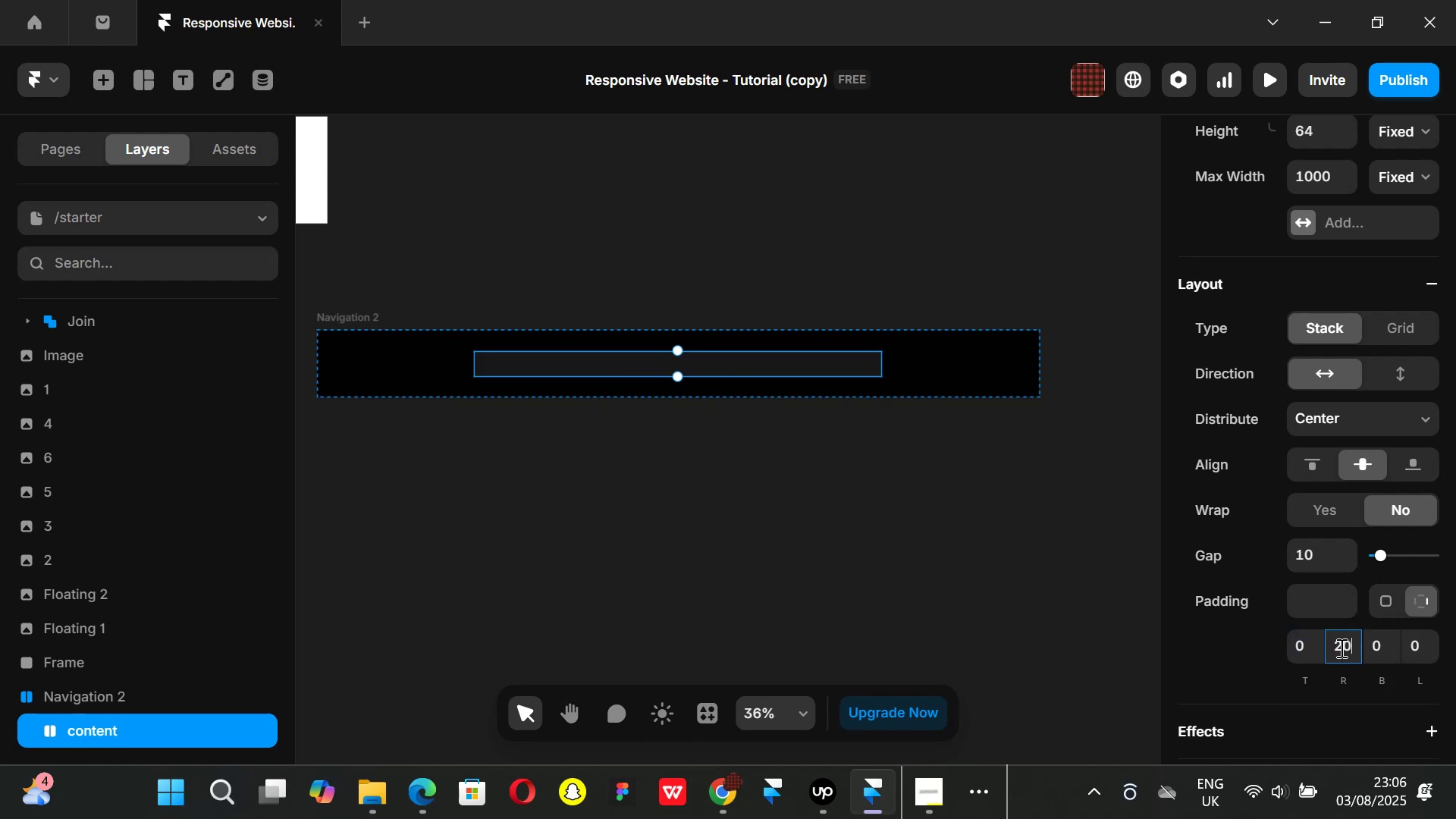 
key(Enter)
 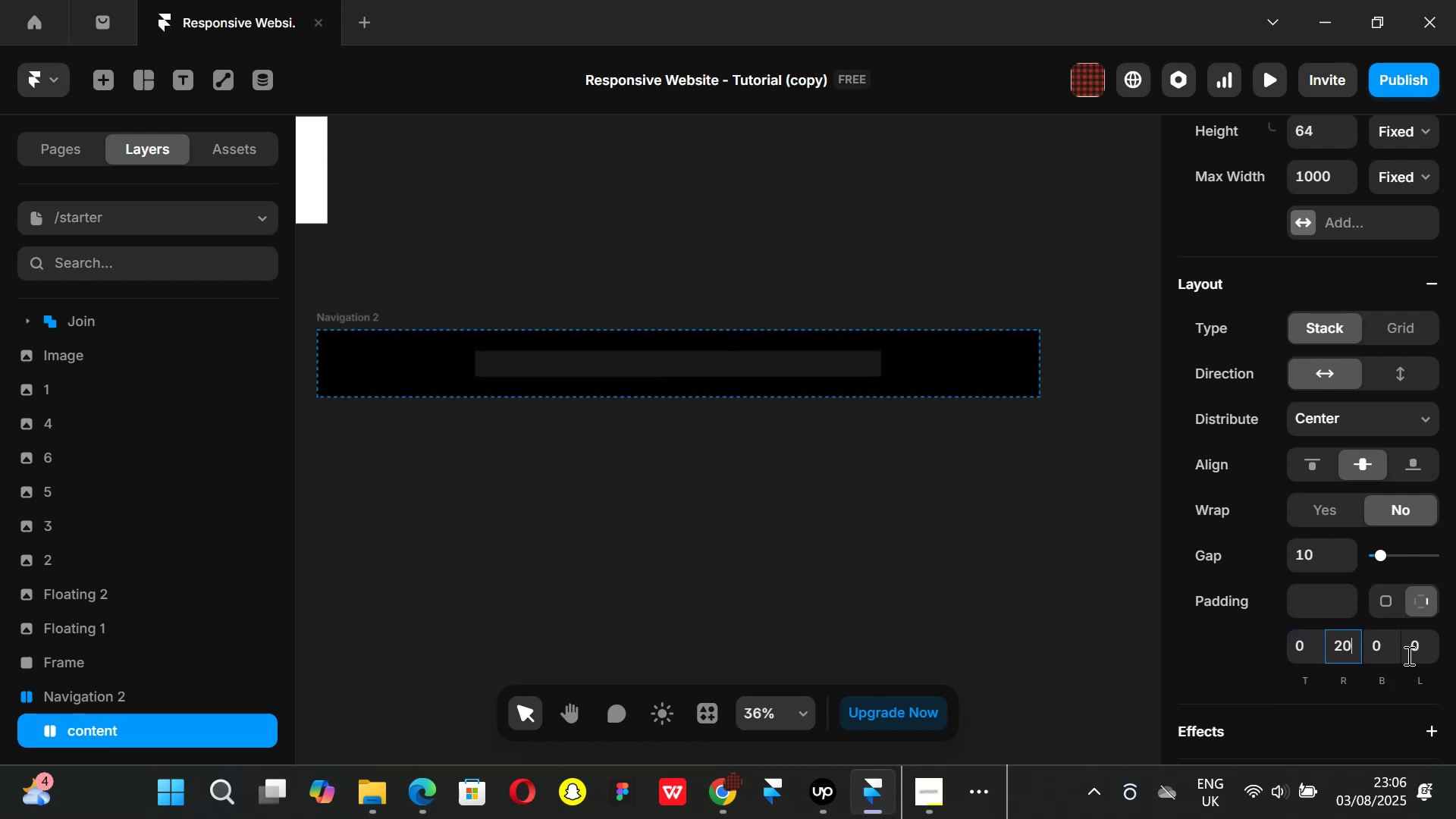 
left_click([1411, 651])
 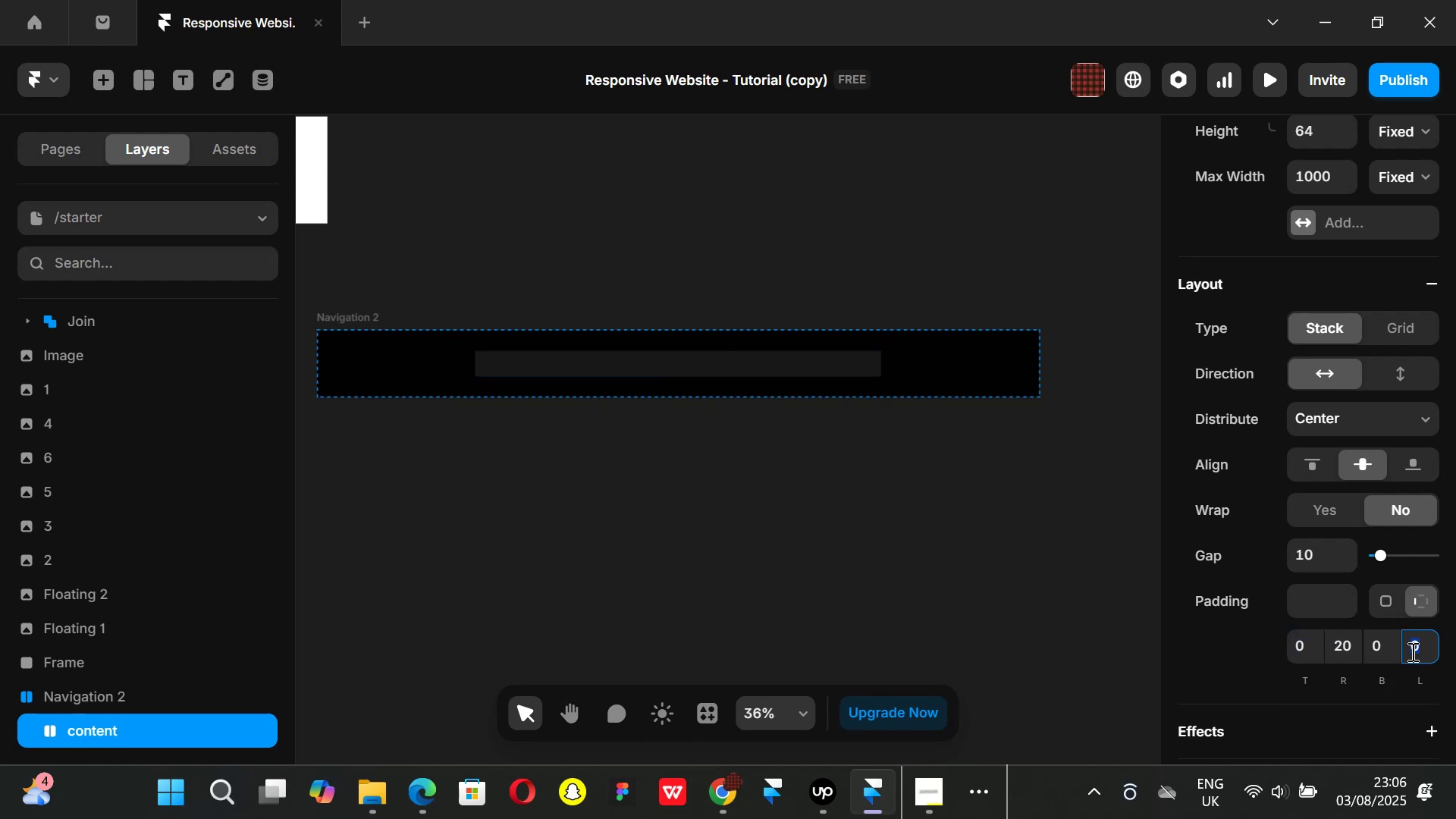 
type(20)
 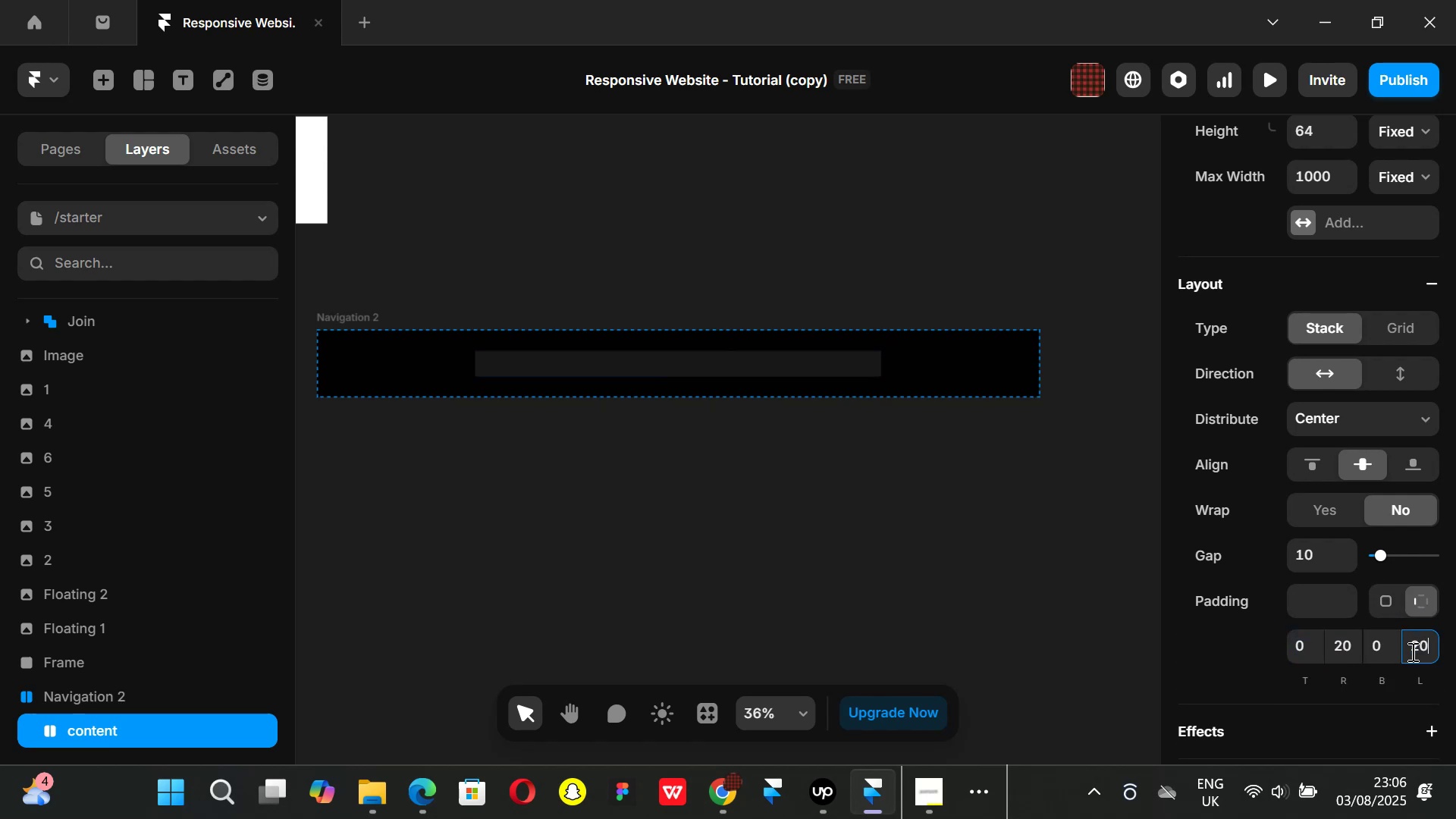 
key(Enter)
 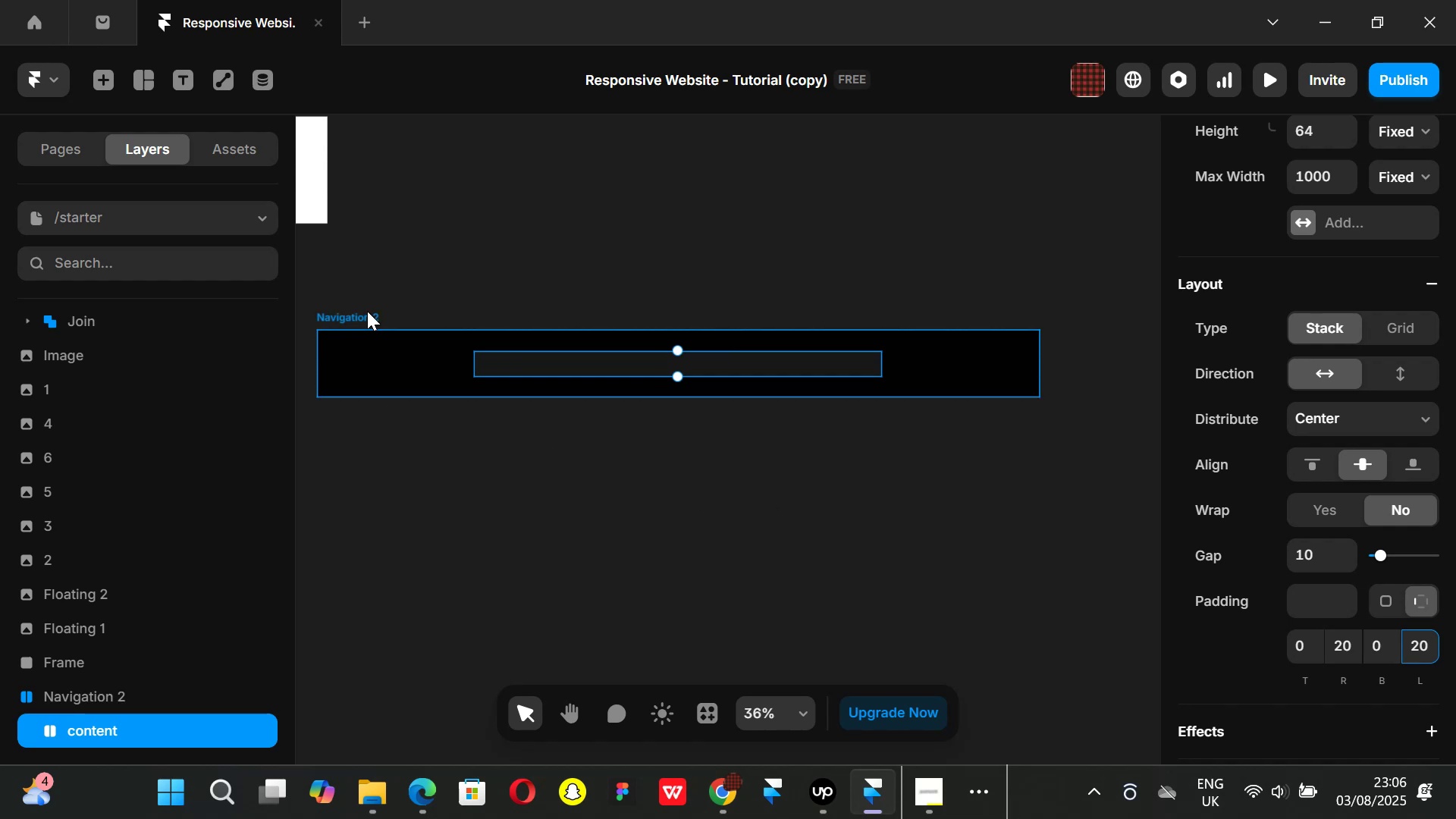 
wait(5.18)
 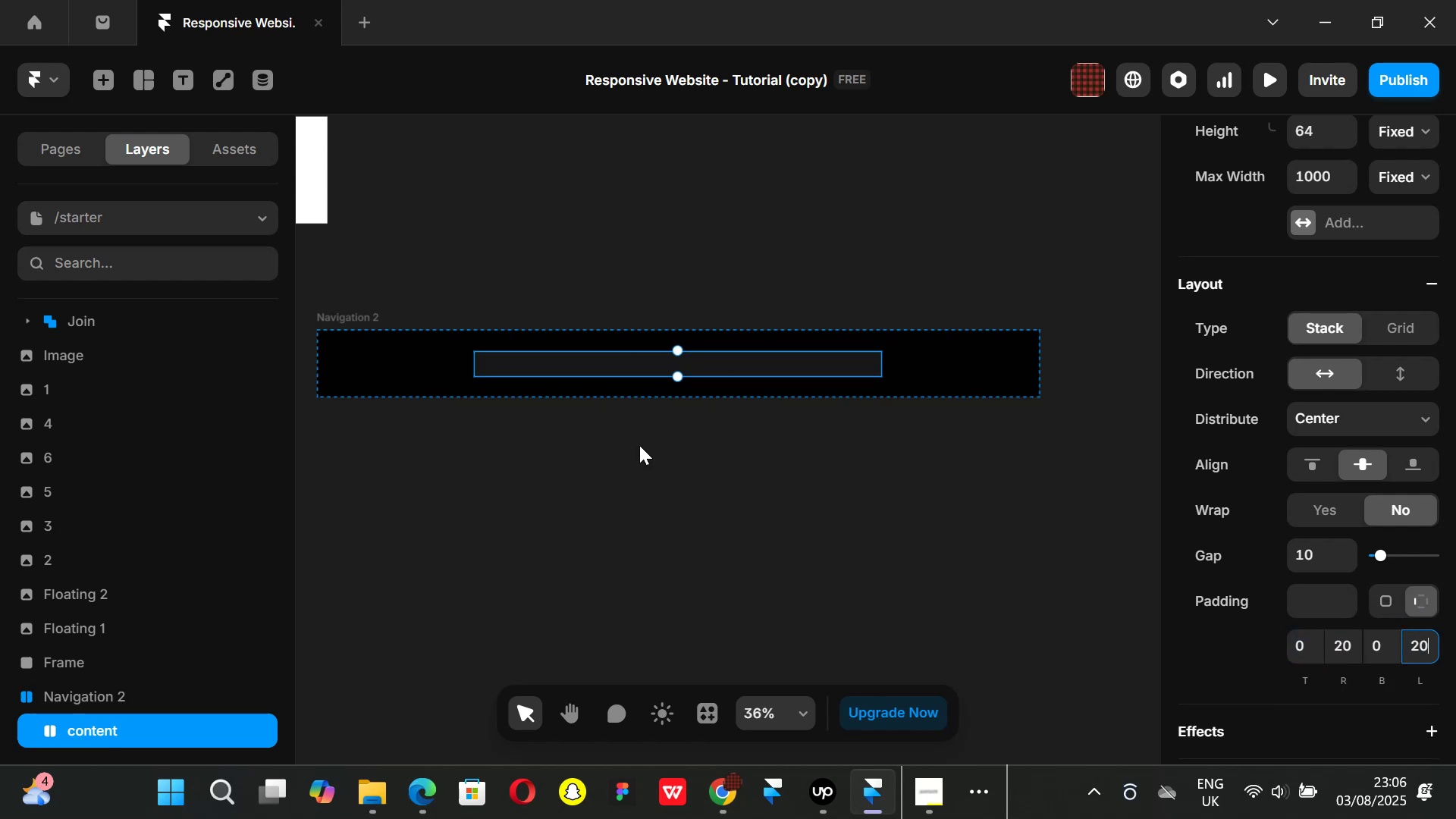 
scroll: coordinate [1375, 497], scroll_direction: down, amount: 2.0
 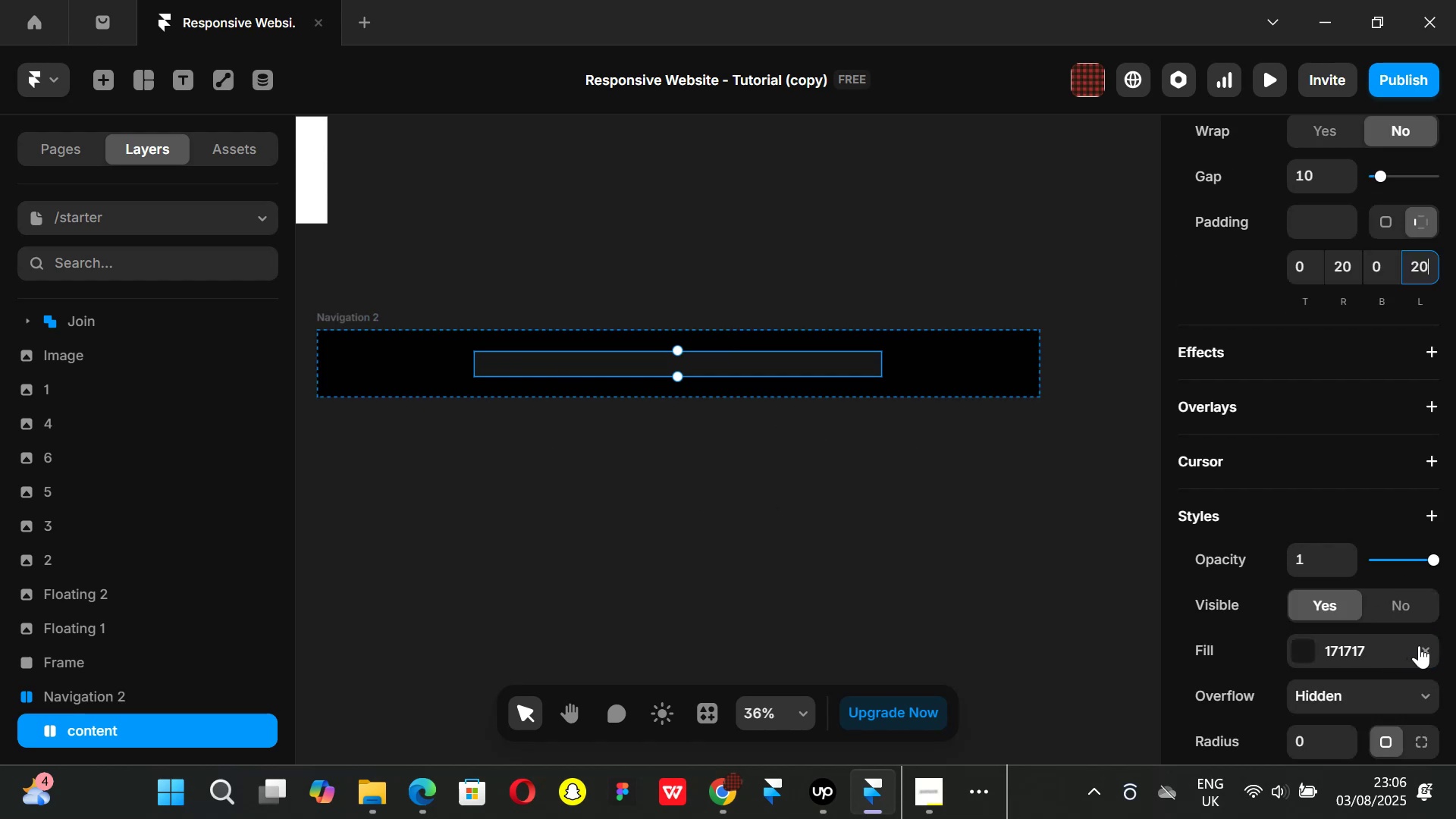 
left_click([1422, 646])
 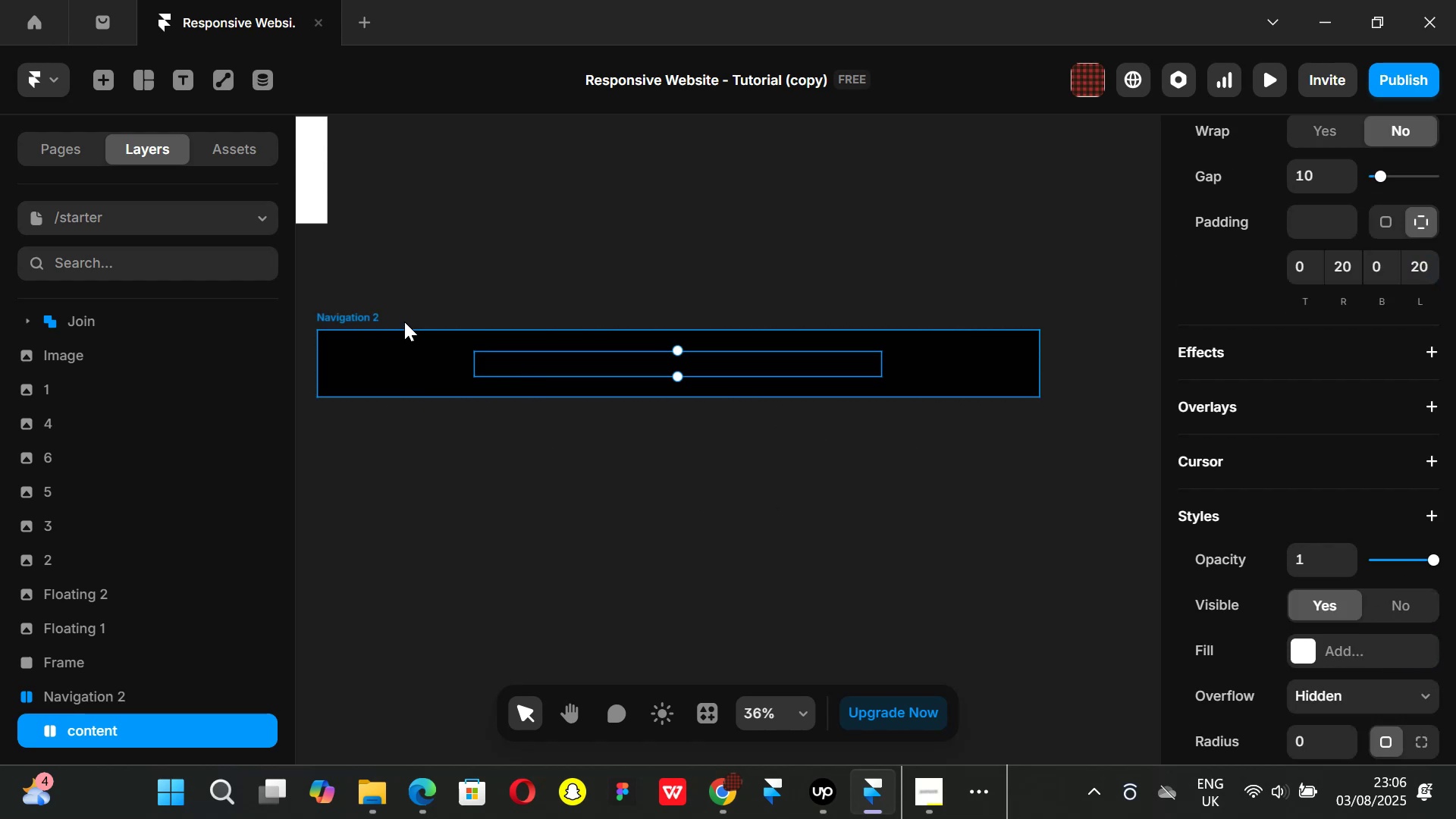 
left_click([390, 318])
 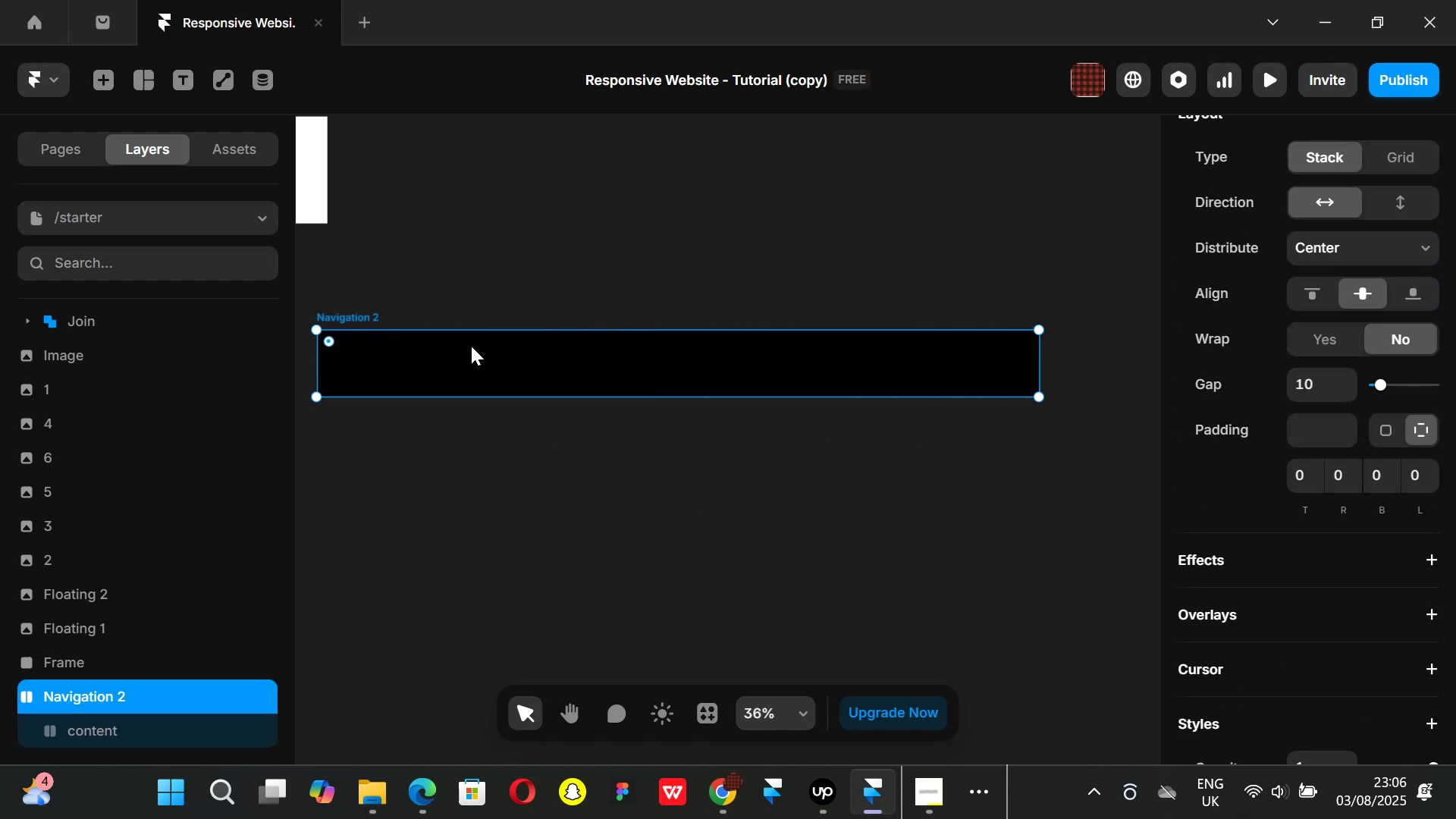 
scroll: coordinate [1318, 425], scroll_direction: up, amount: 2.0
 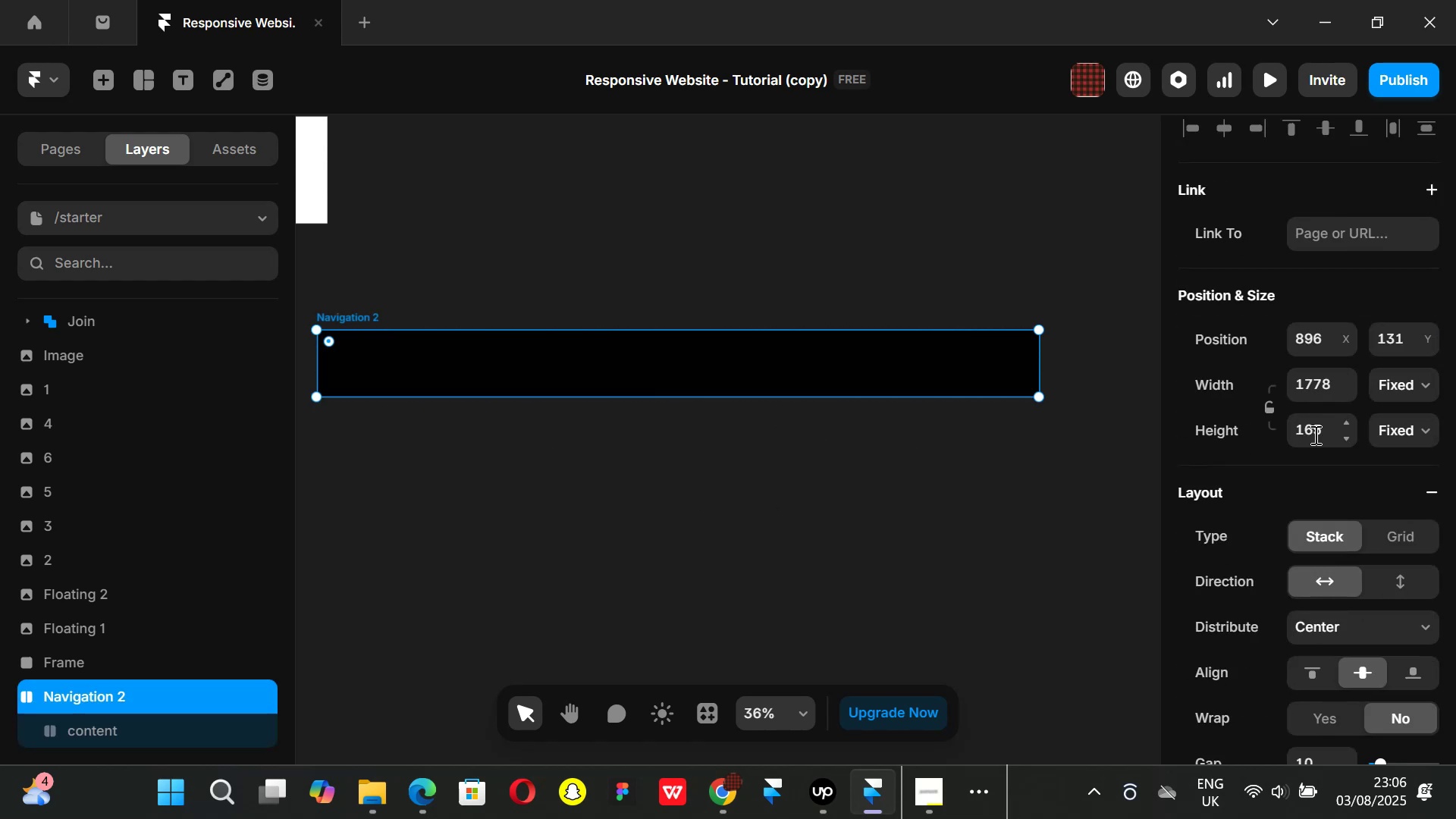 
left_click([1314, 435])
 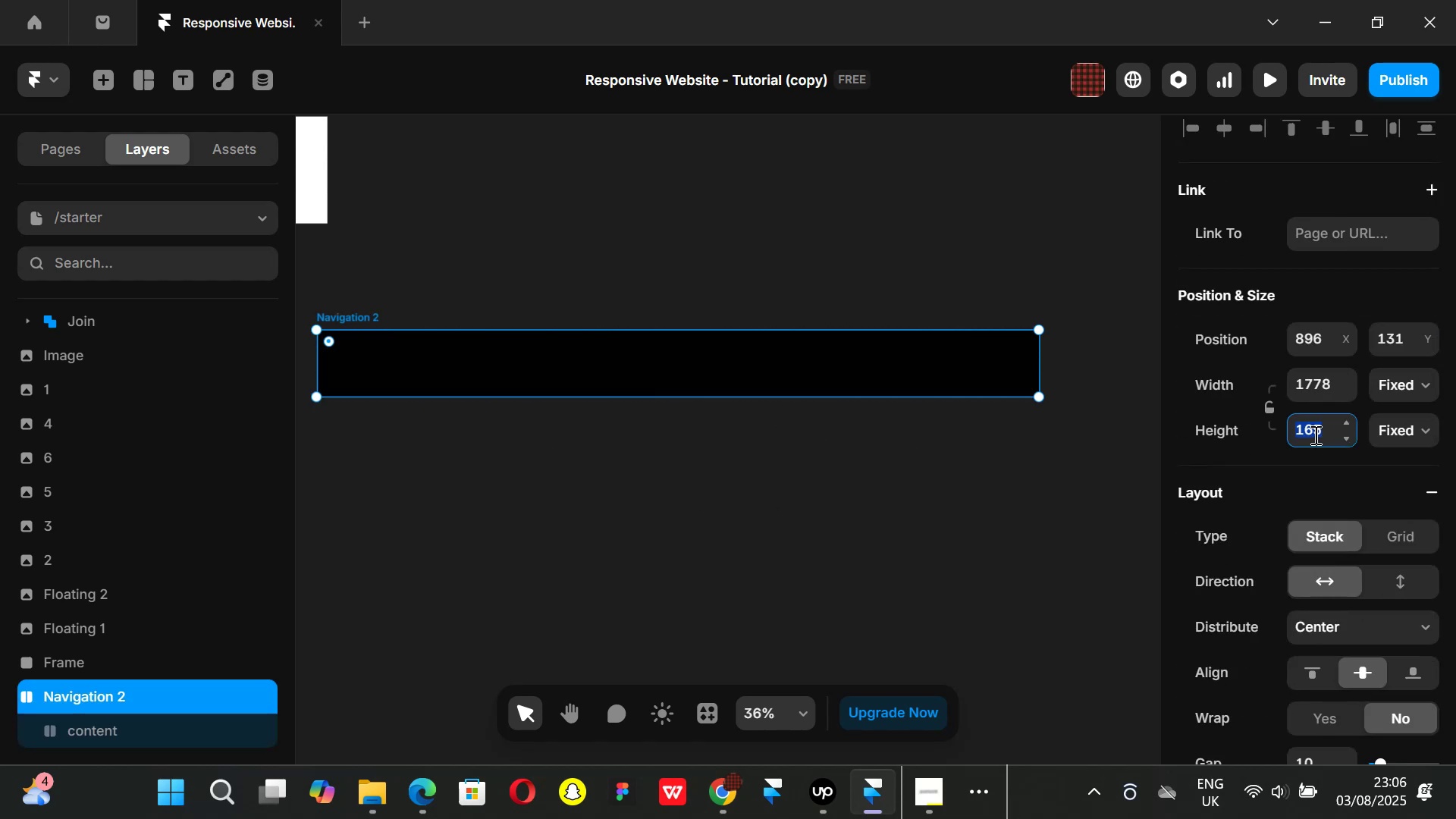 
type(60)
 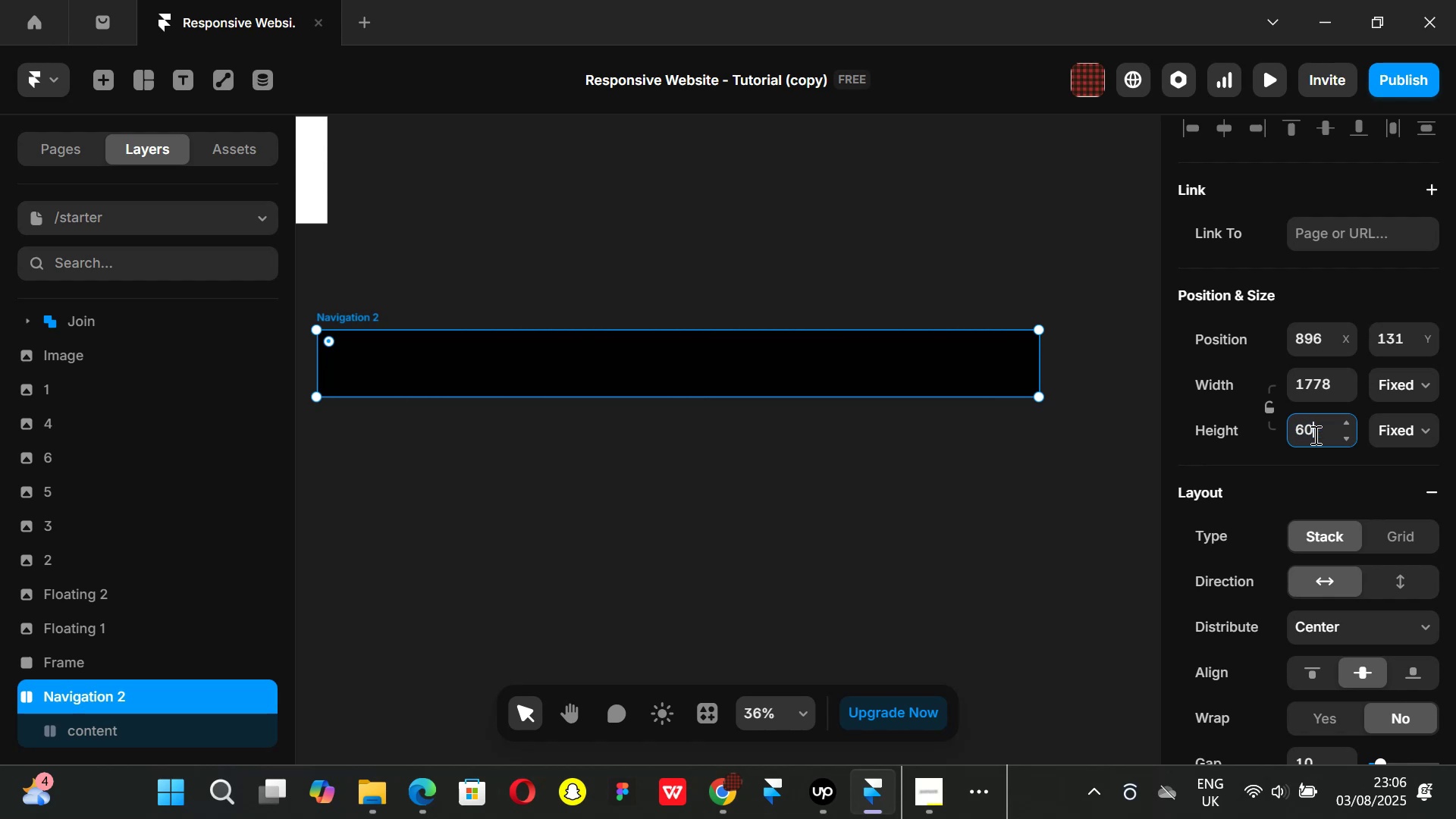 
key(Enter)
 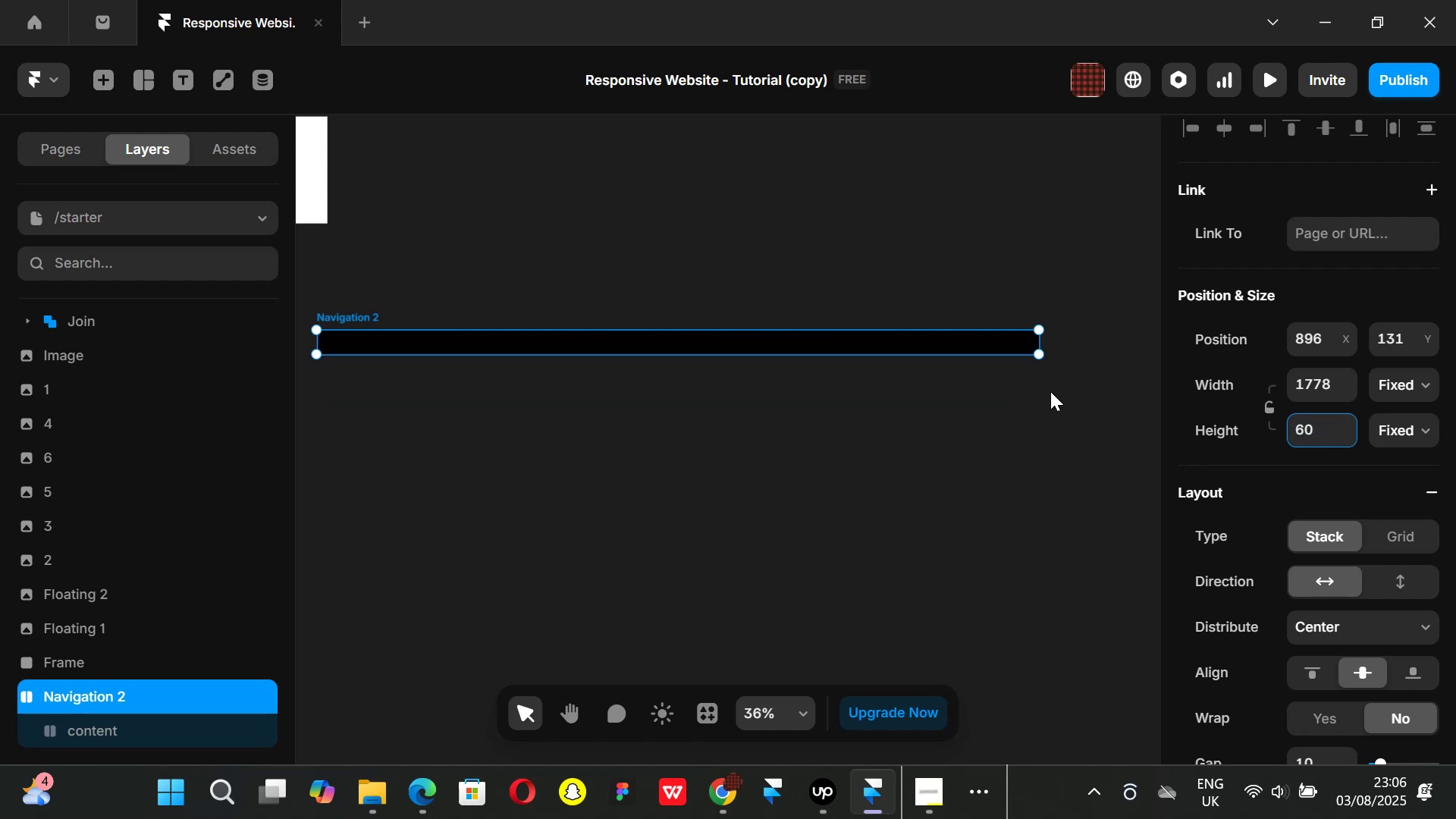 
wait(10.43)
 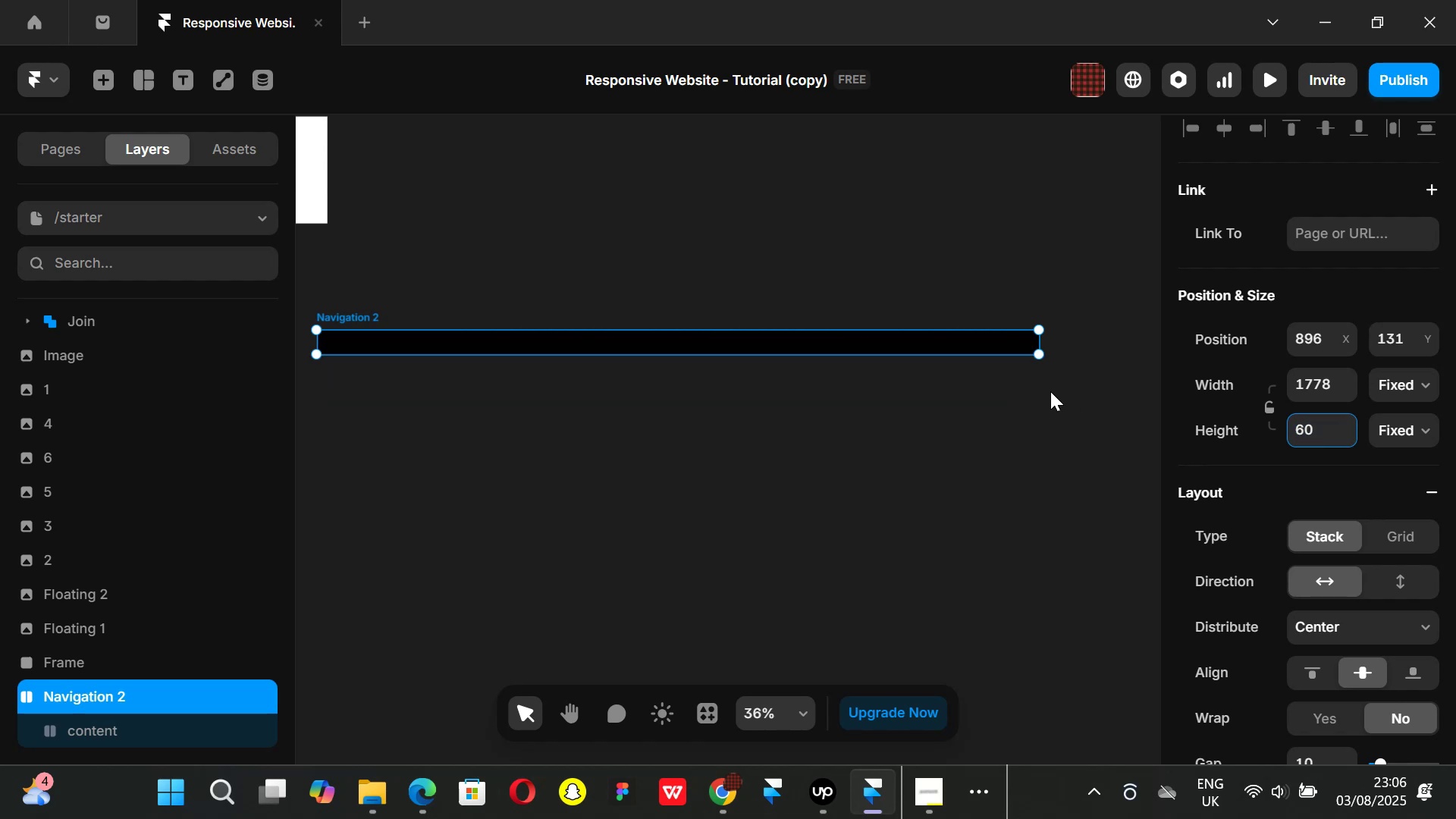 
left_click([1320, 385])
 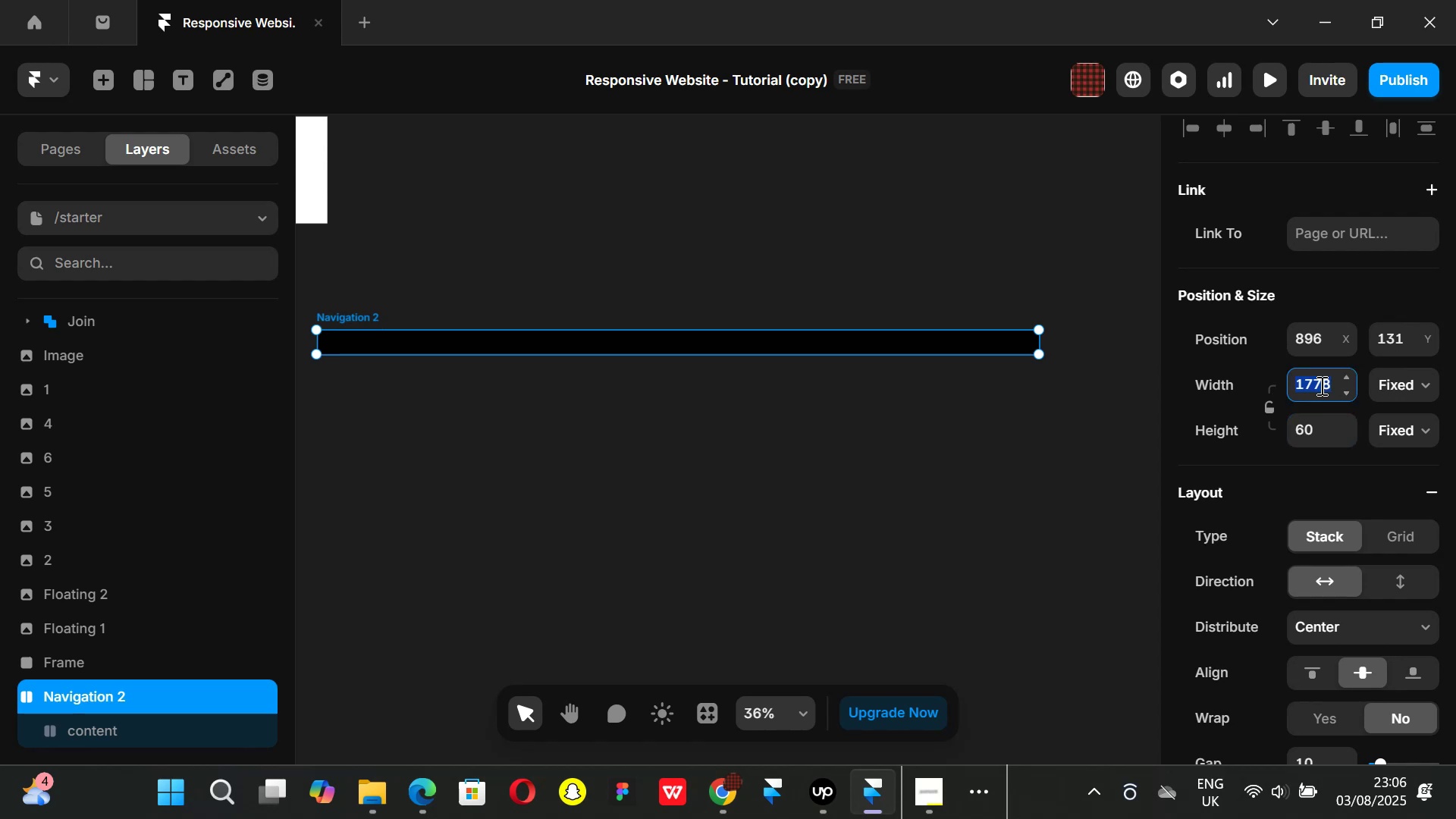 
type(1066)
 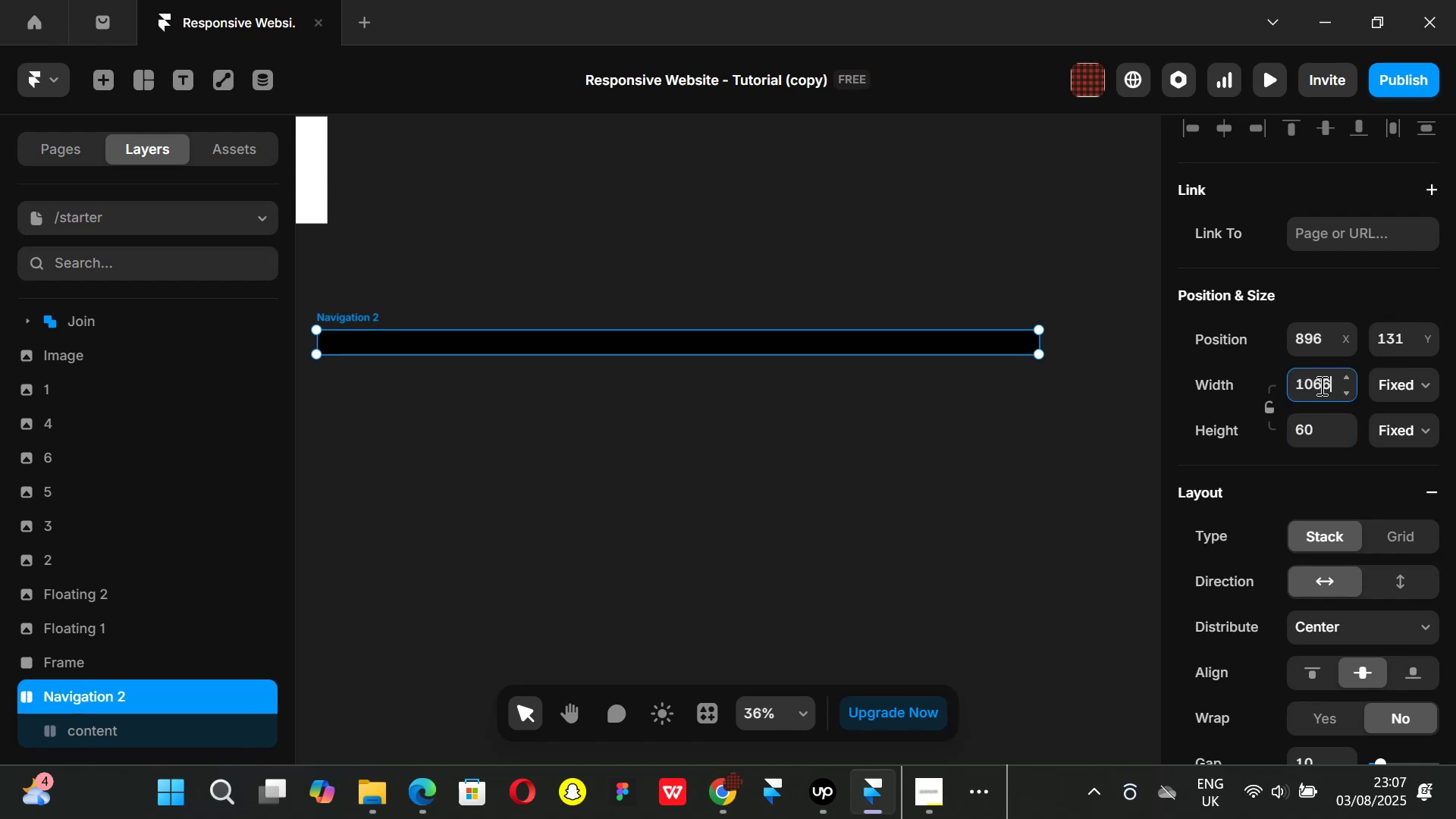 
key(Enter)
 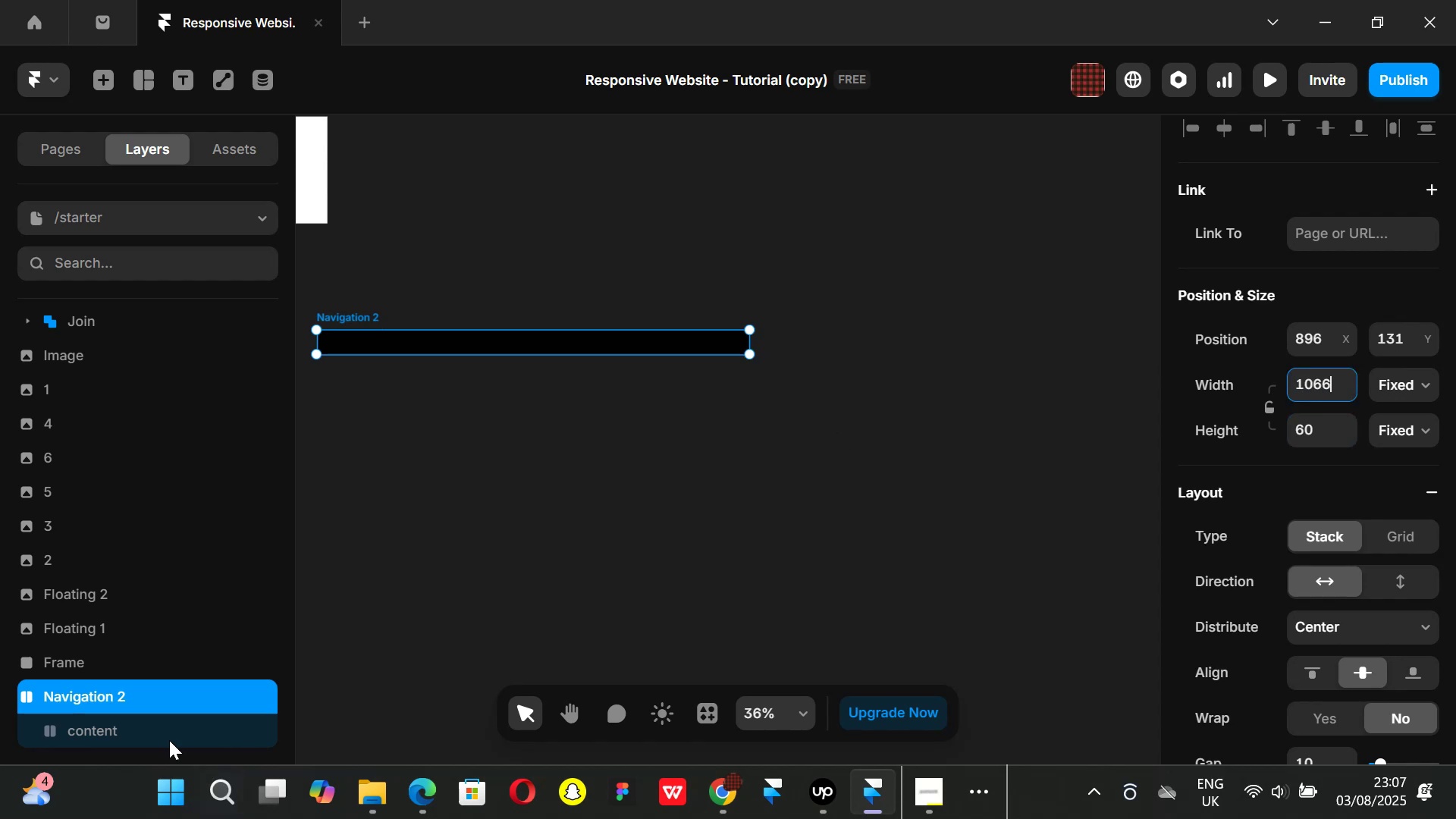 
left_click([158, 733])
 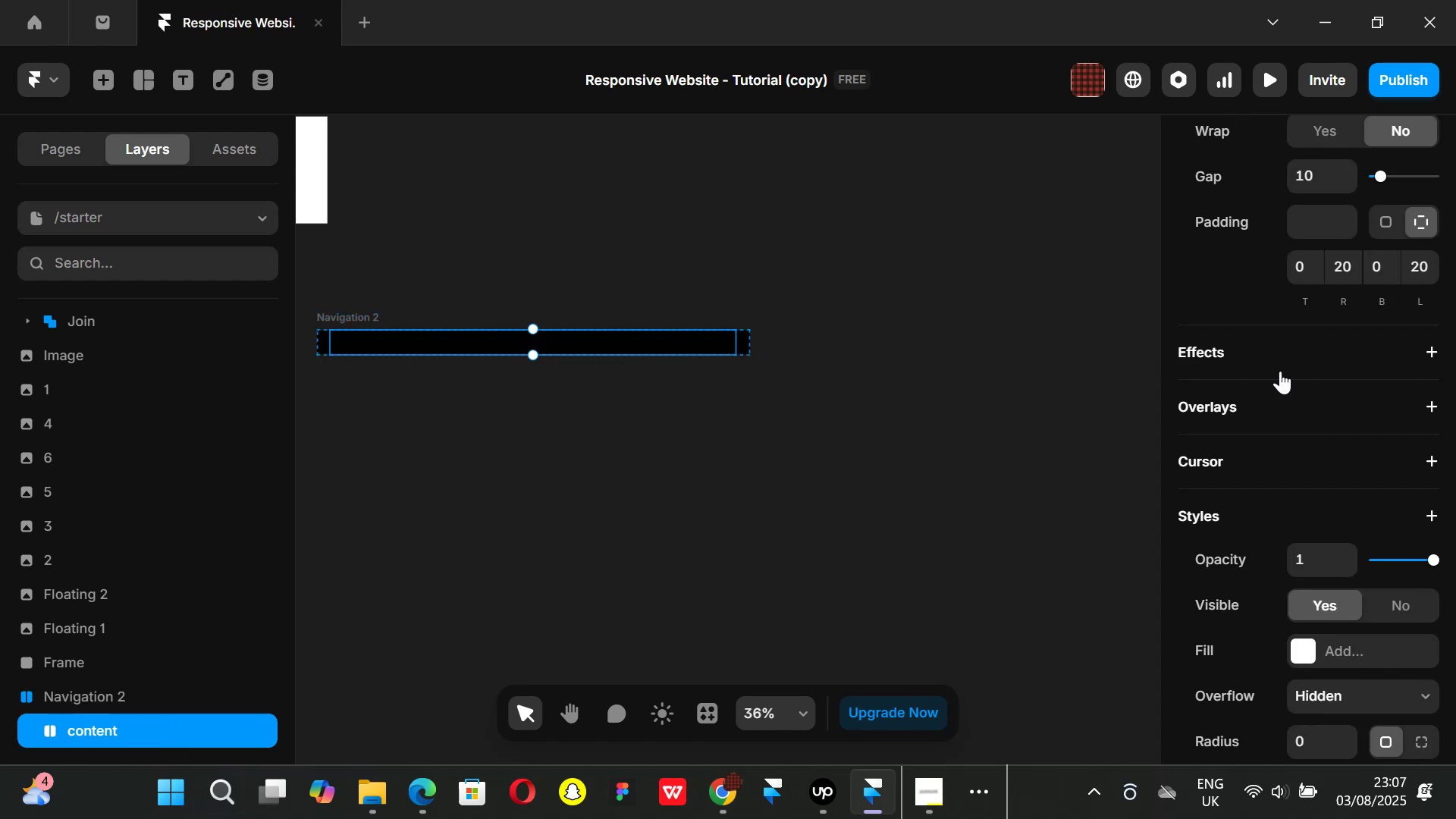 
scroll: coordinate [1294, 357], scroll_direction: up, amount: 6.0
 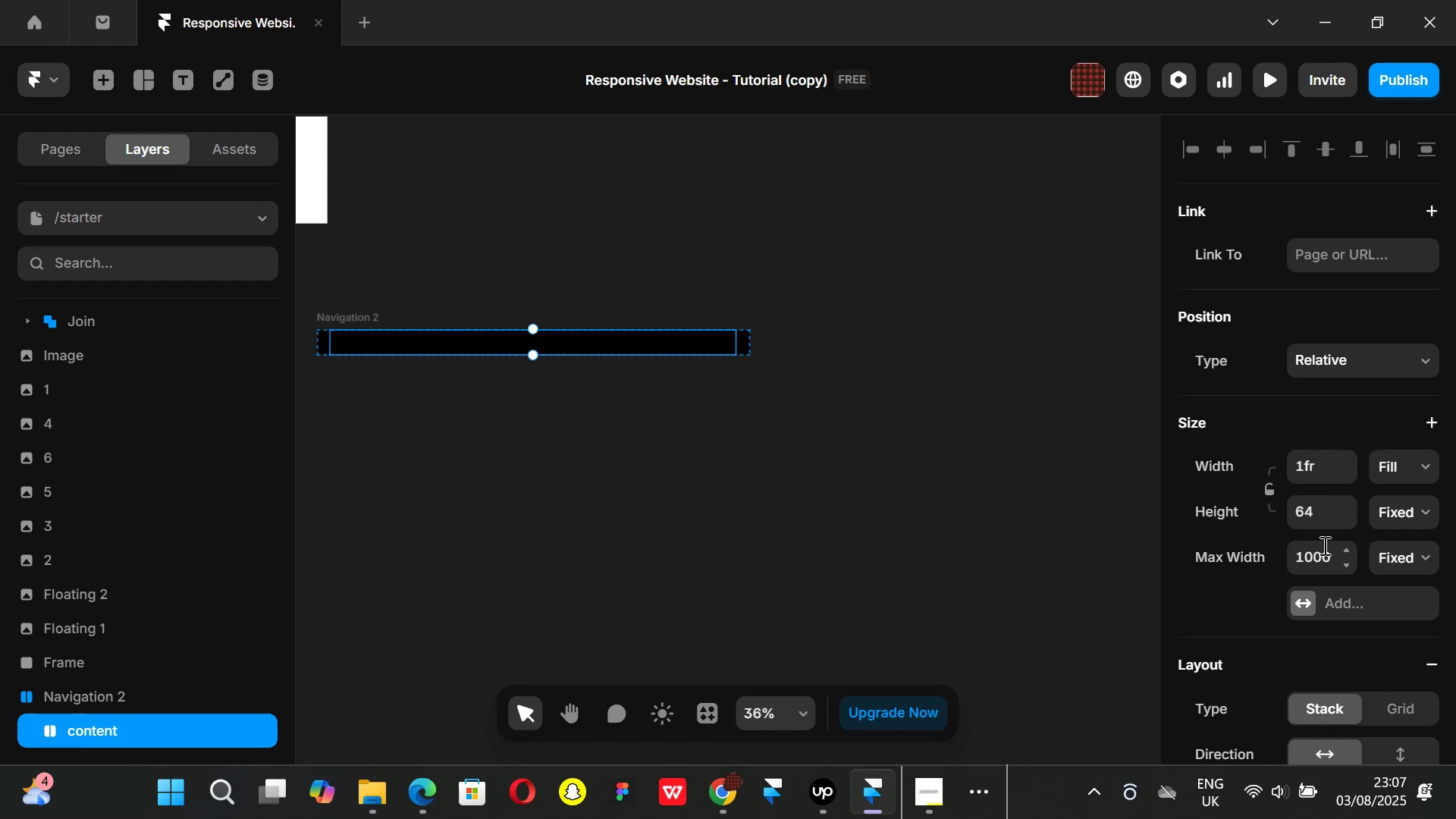 
wait(6.28)
 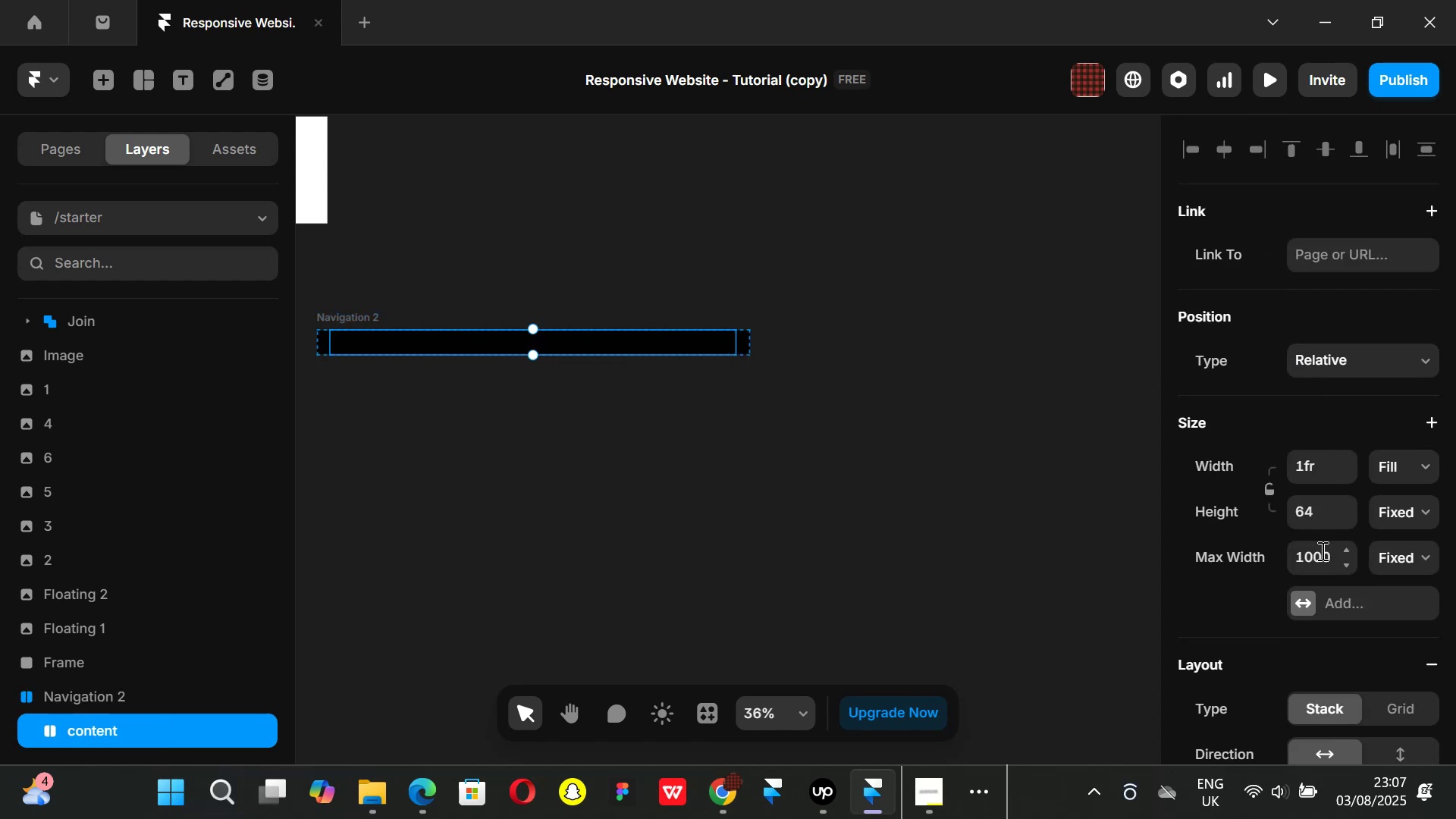 
hold_key(key=ControlLeft, duration=1.53)
scroll: coordinate [521, 366], scroll_direction: up, amount: 4.0
 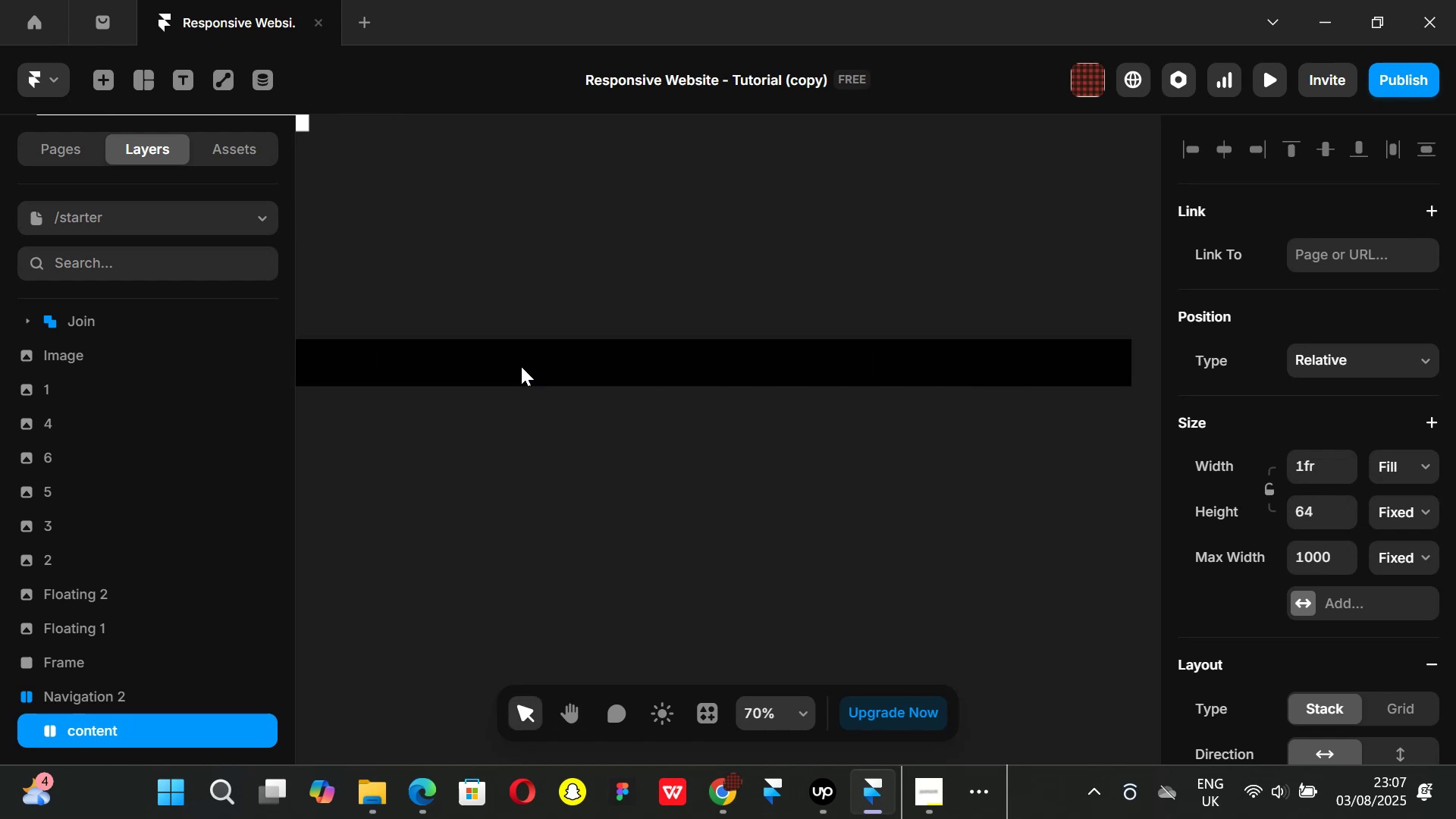 
key(Control+ControlLeft)
 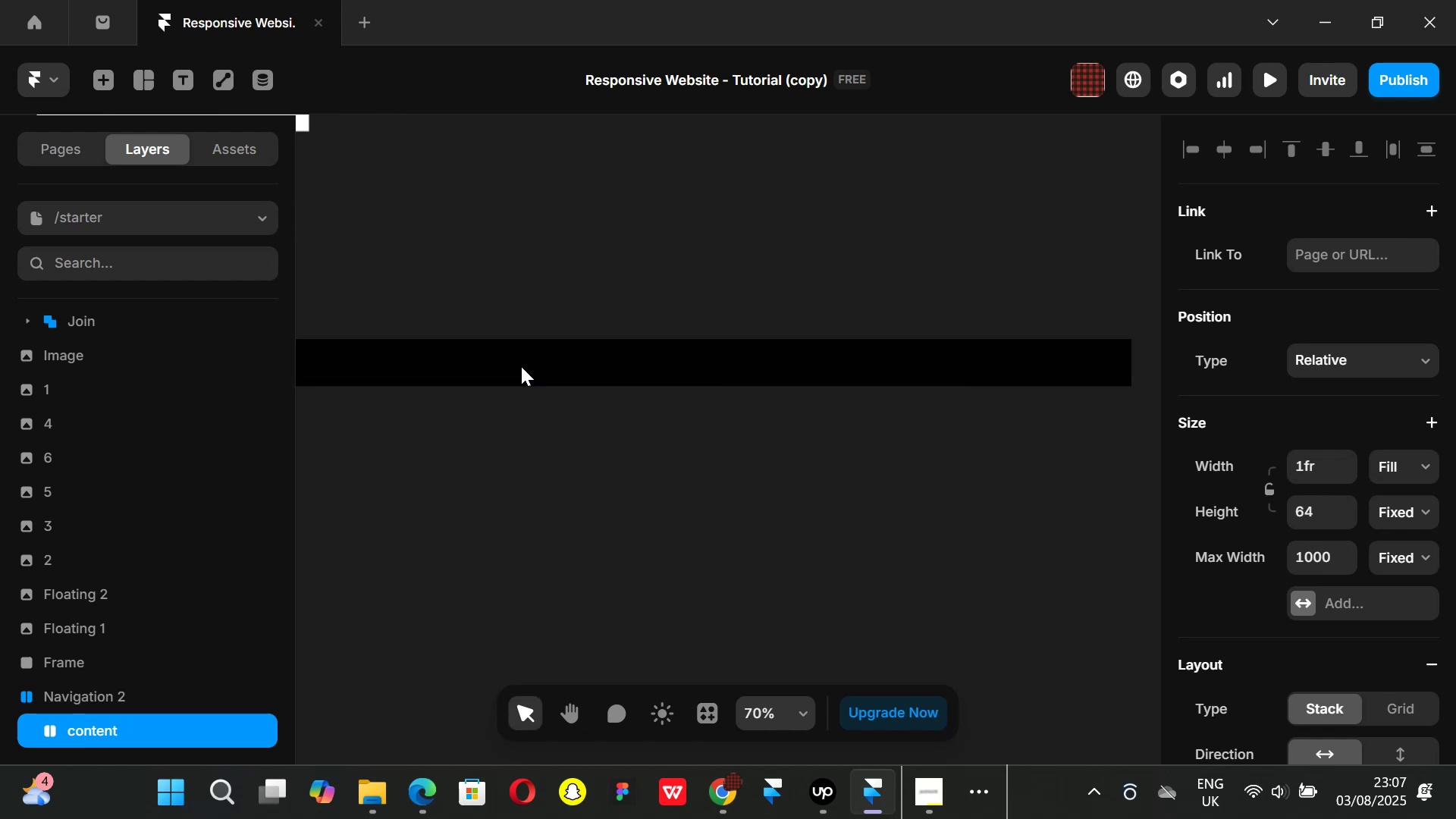 
key(Control+ControlLeft)
 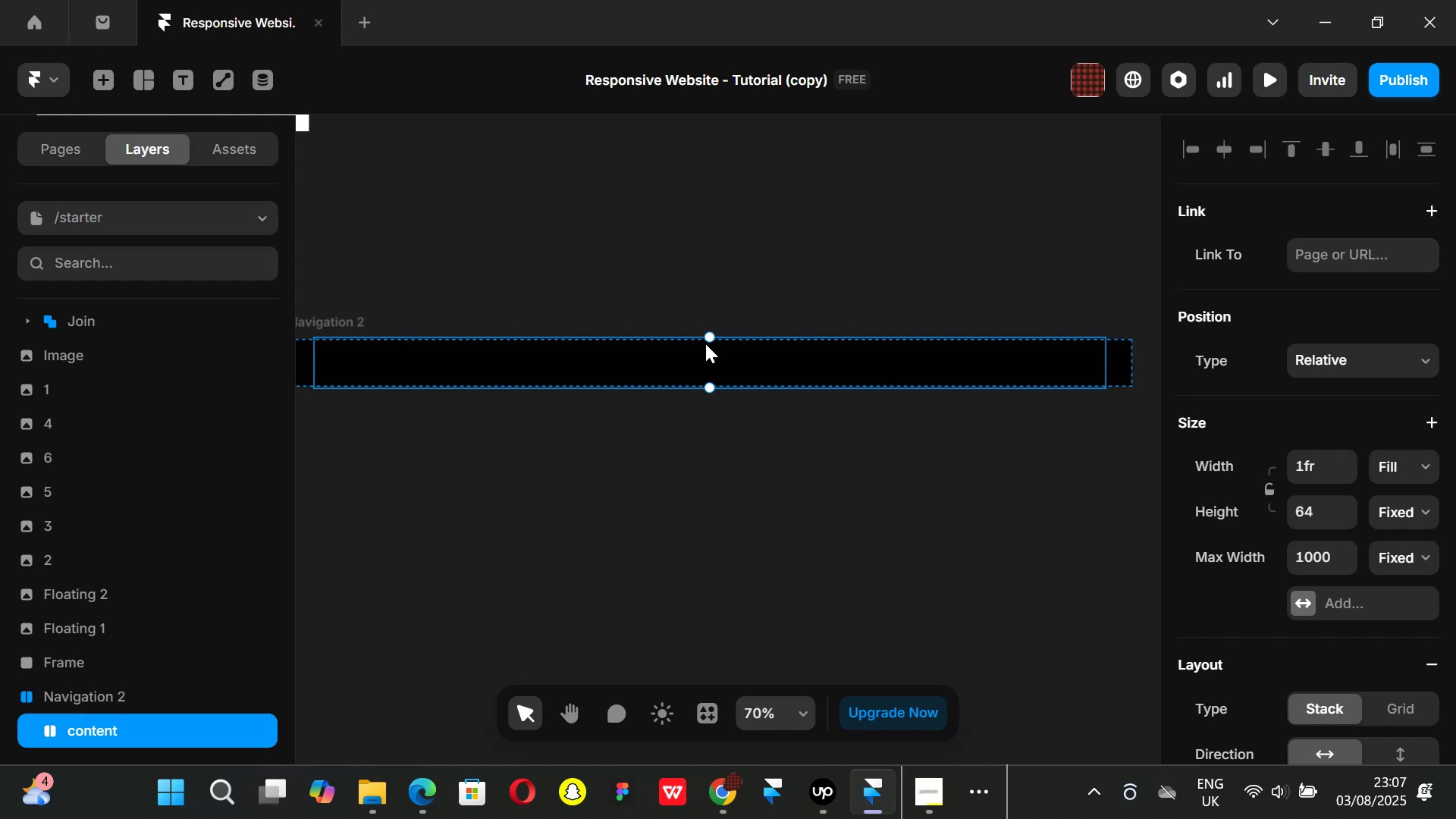 
wait(10.73)
 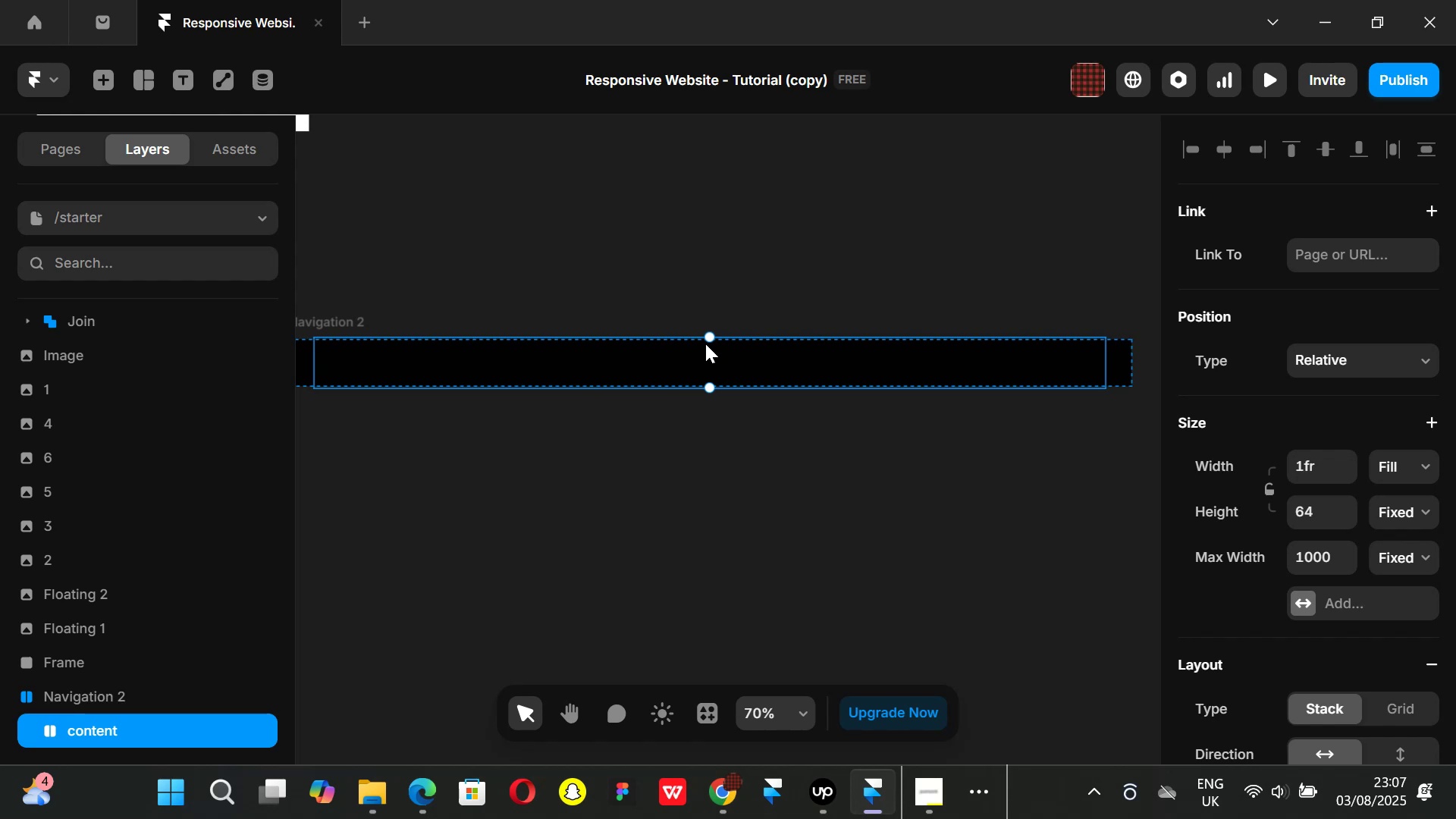 
left_click_drag(start_coordinate=[1348, 505], to_coordinate=[1355, 538])
 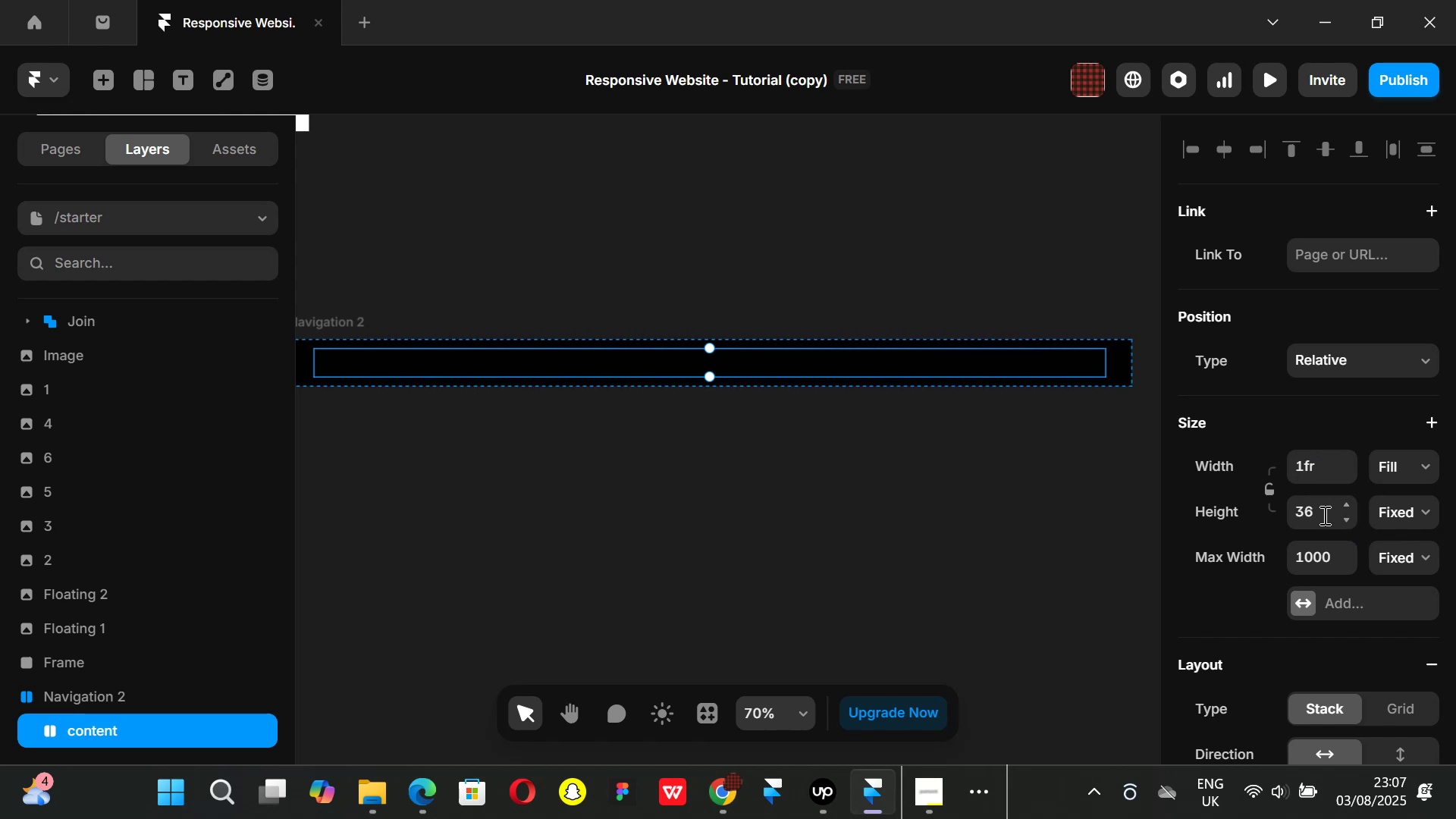 
left_click([1323, 515])
 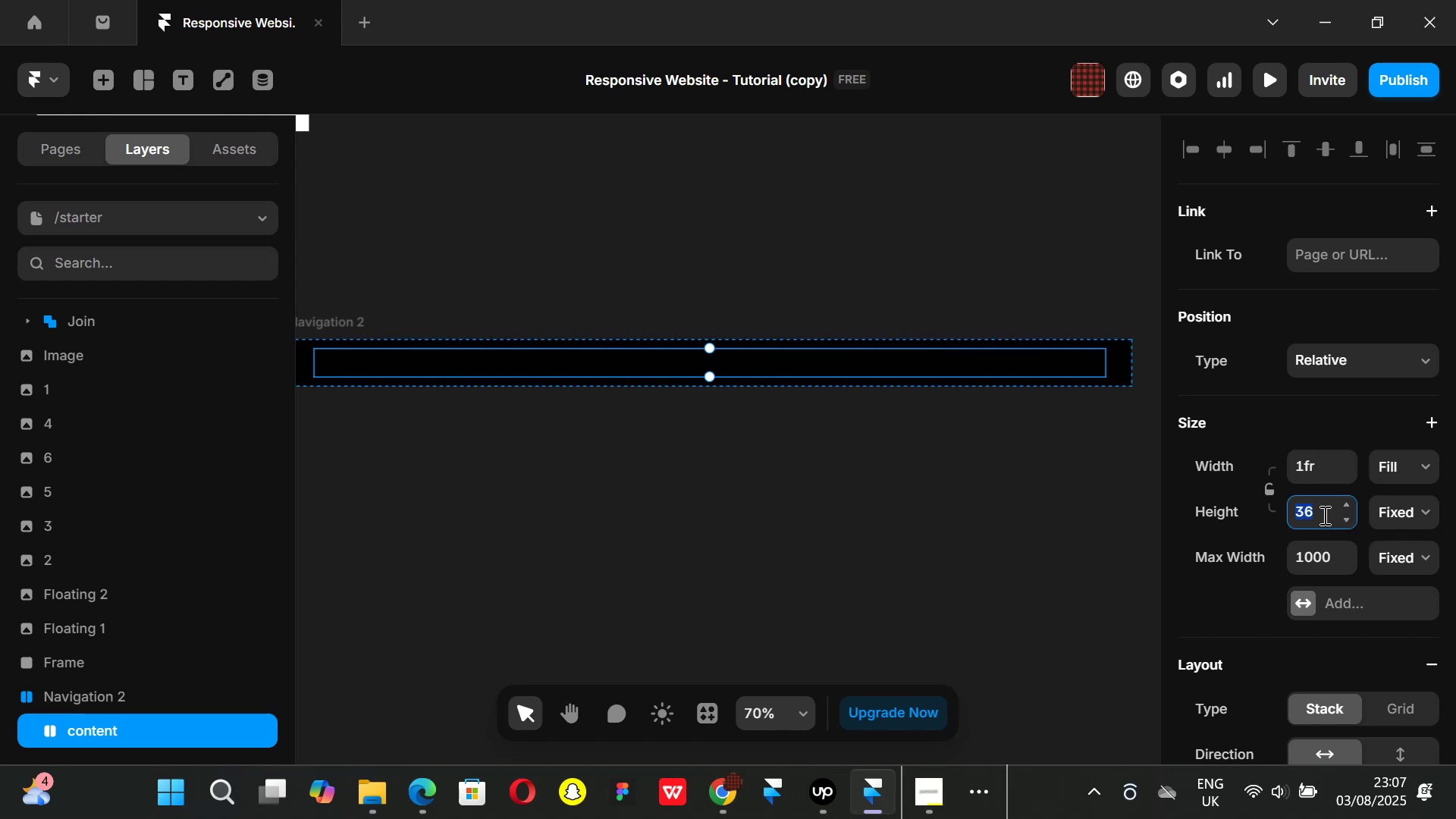 
type(32)
 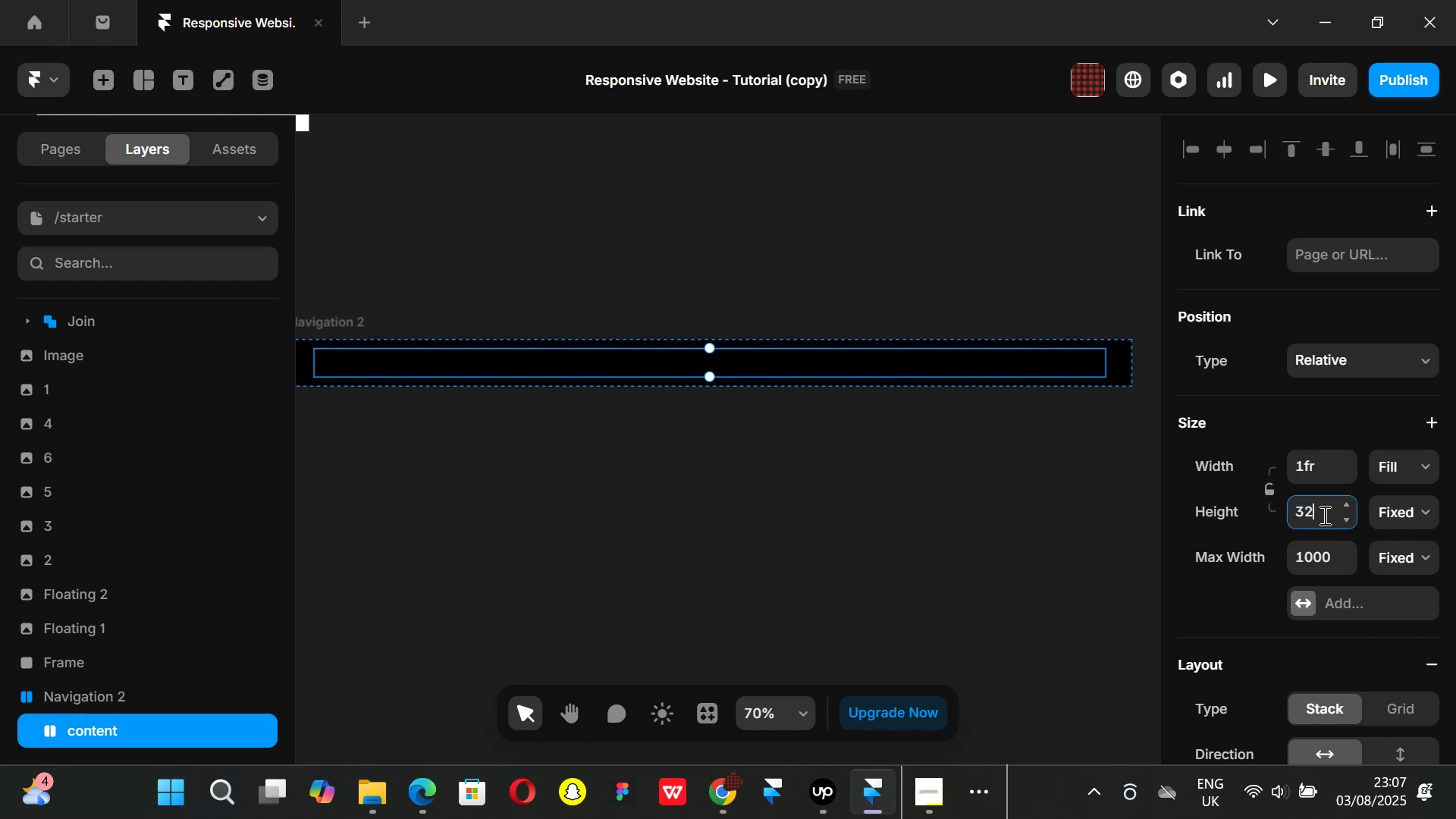 
key(Enter)
 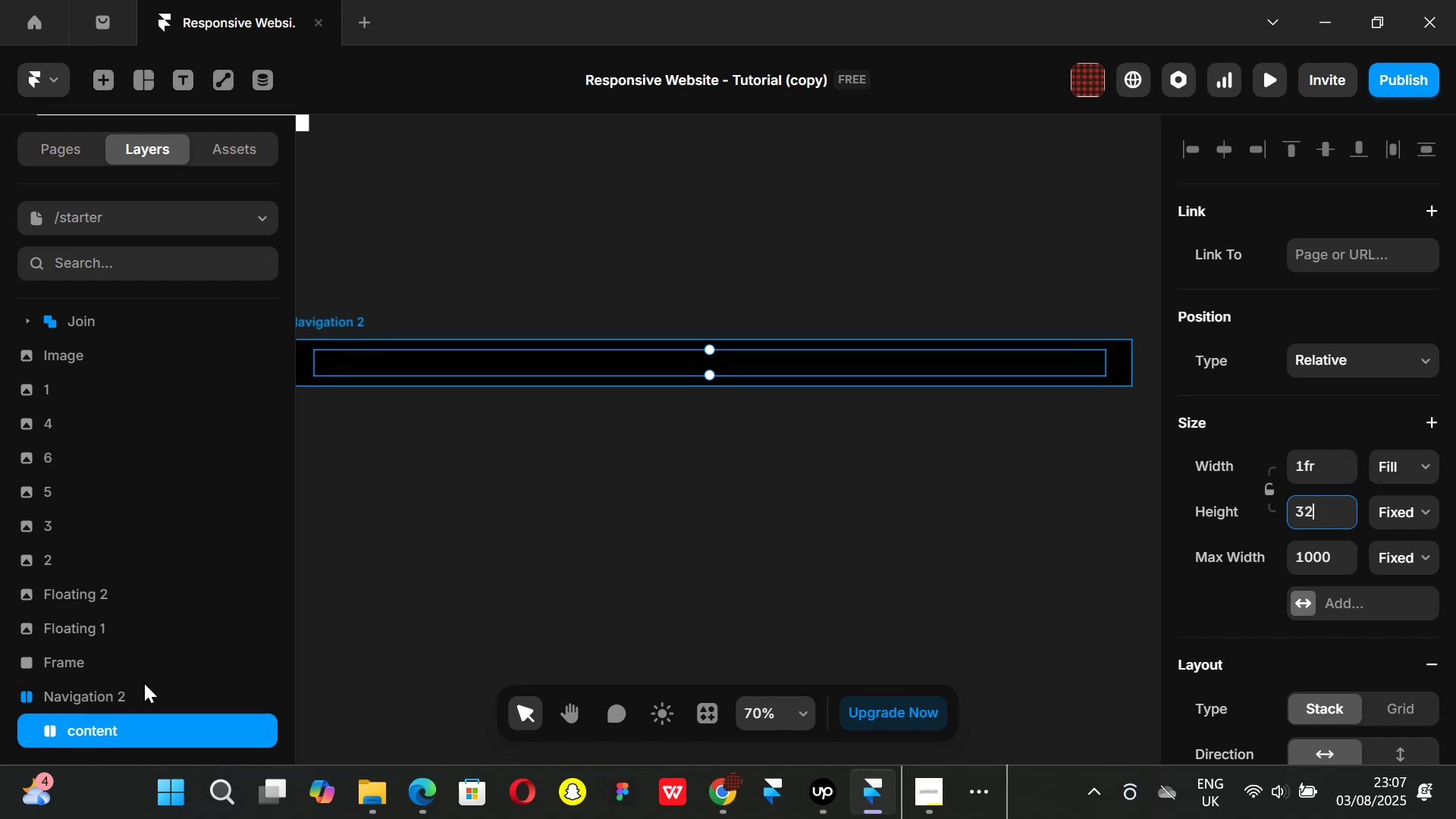 
left_click([118, 691])
 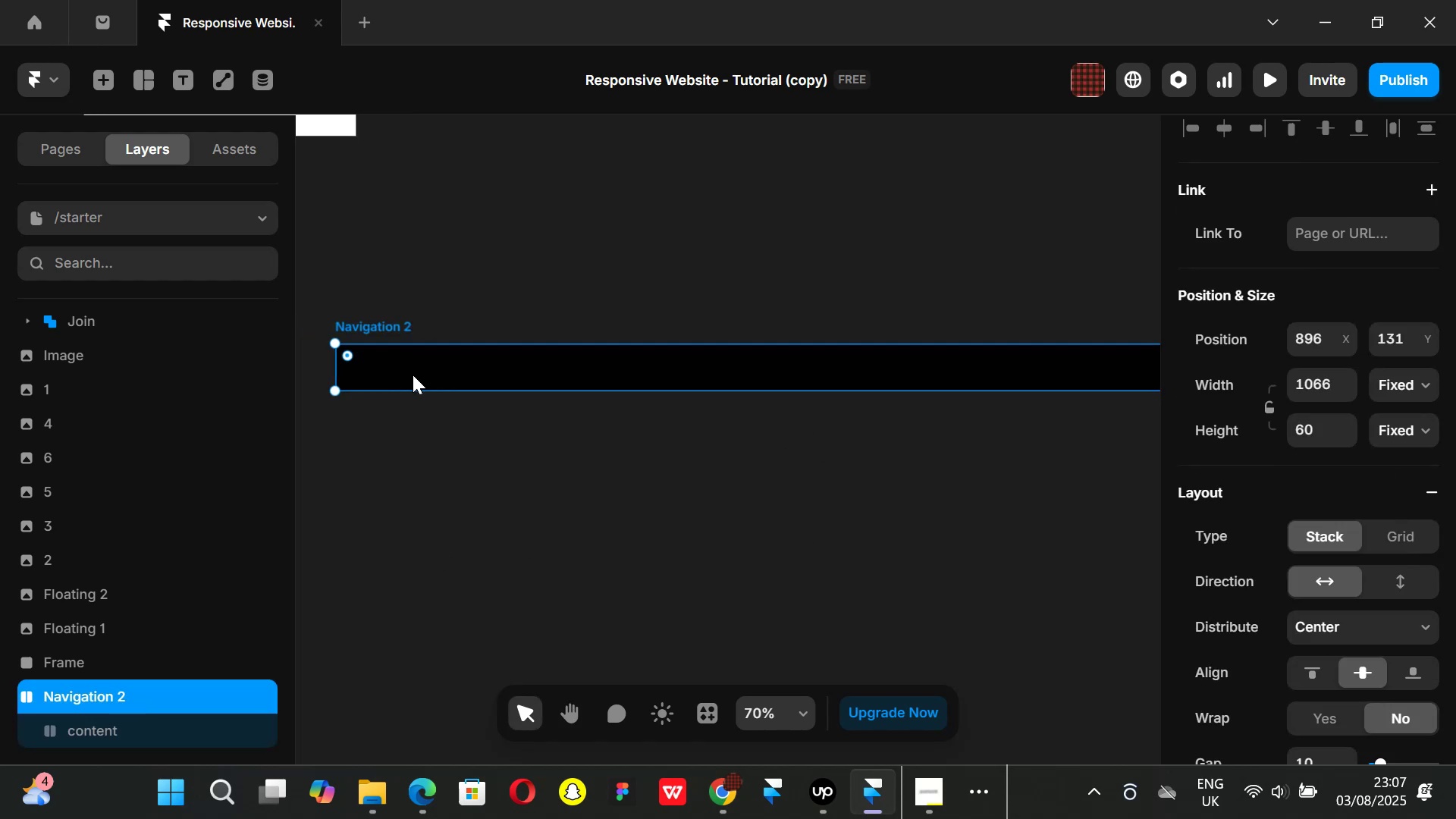 
wait(6.98)
 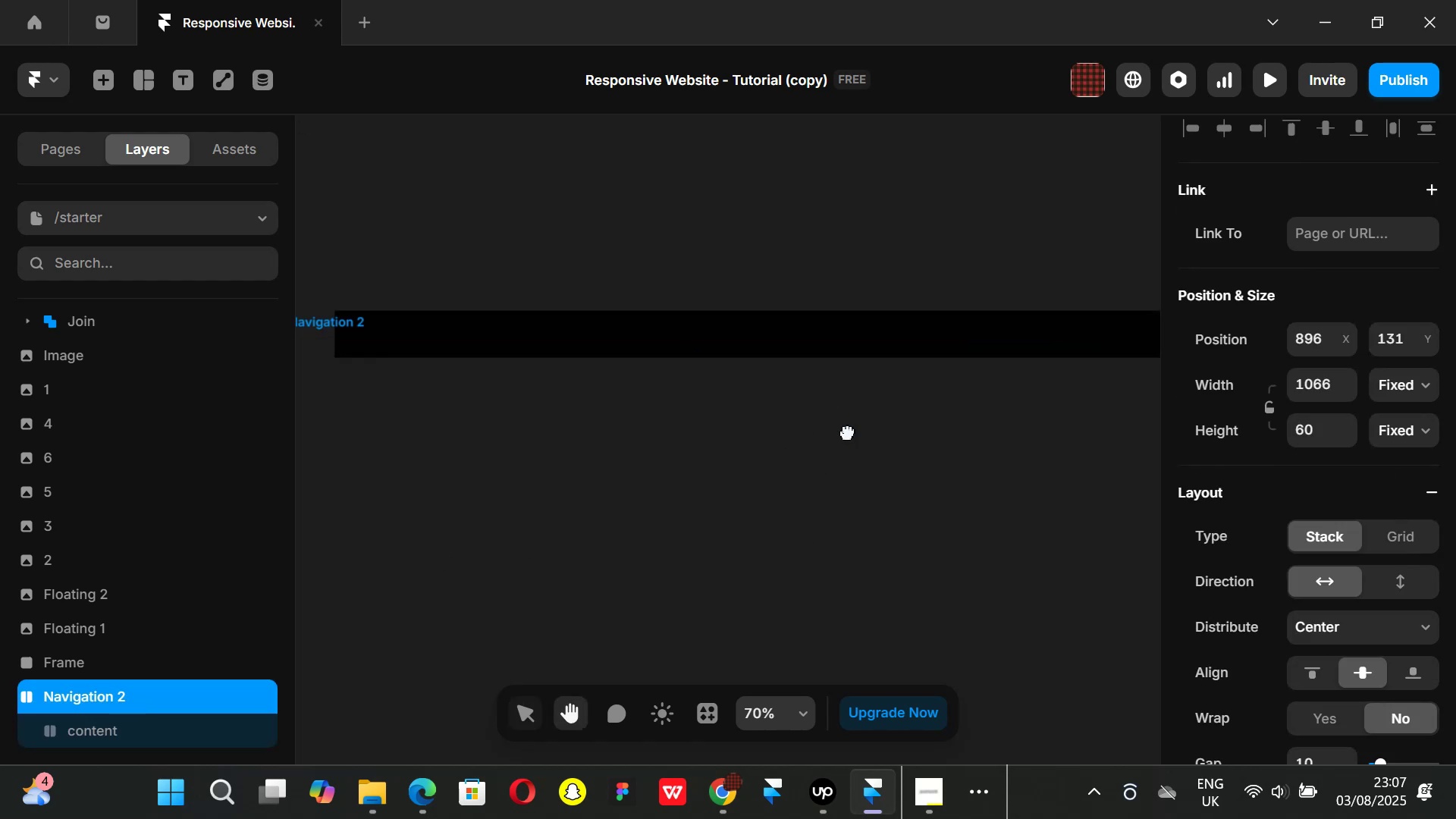 
hold_key(key=ControlLeft, duration=1.4)
scroll: coordinate [532, 401], scroll_direction: down, amount: 7.0
 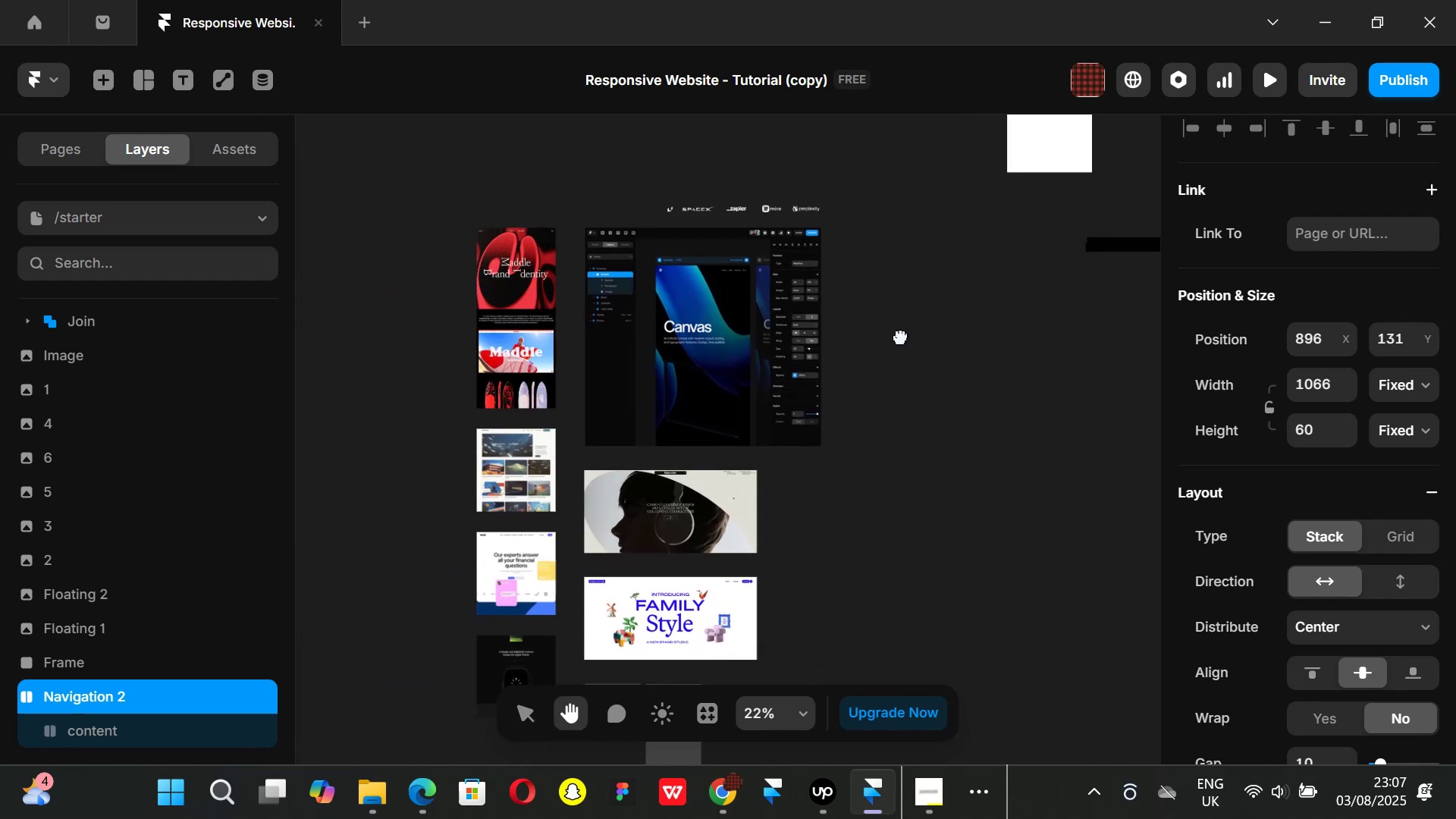 
wait(6.26)
 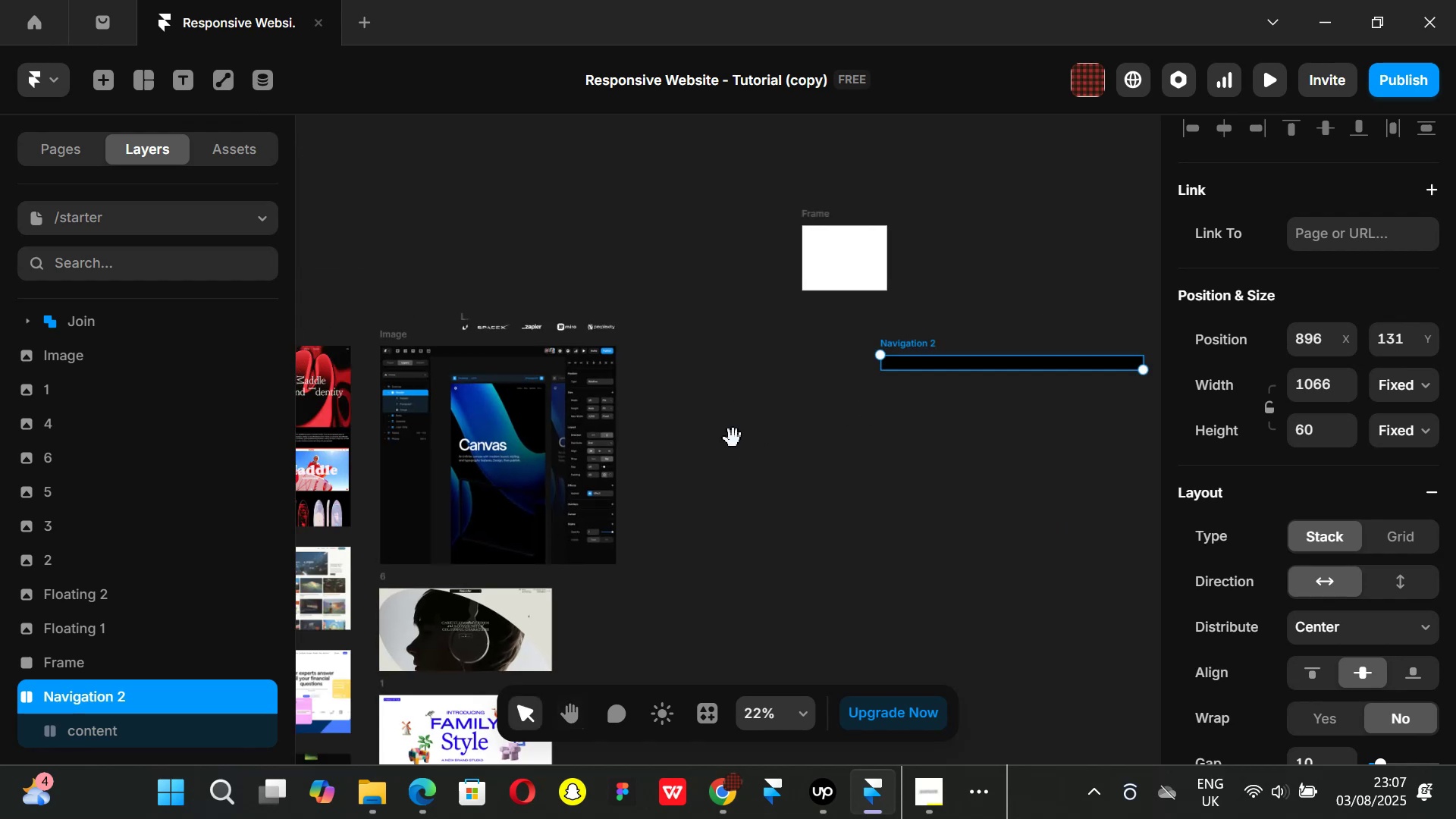 
hold_key(key=ControlLeft, duration=1.51)
scroll: coordinate [701, 307], scroll_direction: up, amount: 14.0
 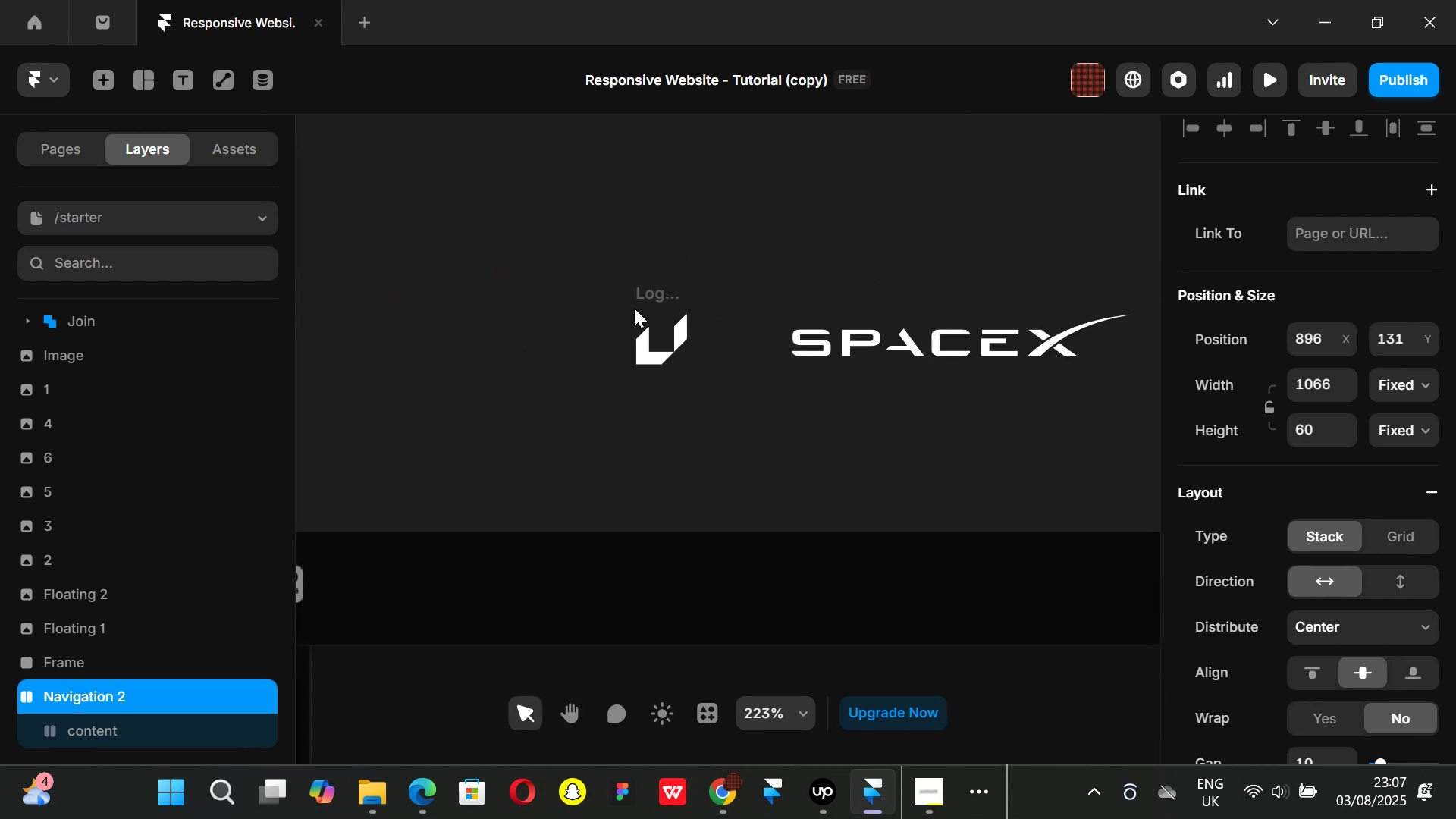 
hold_key(key=ControlLeft, duration=0.37)
 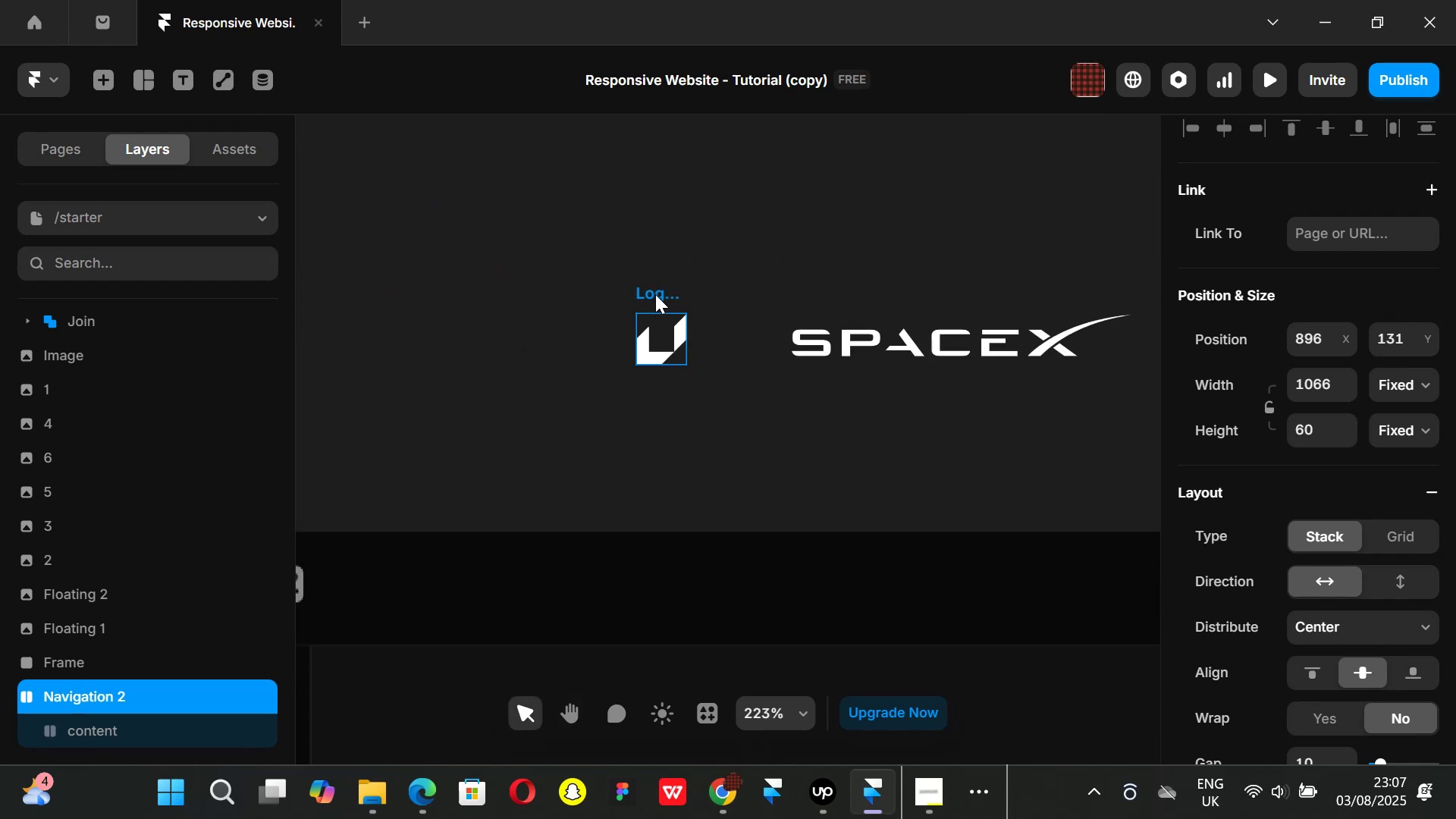 
left_click([655, 294])
 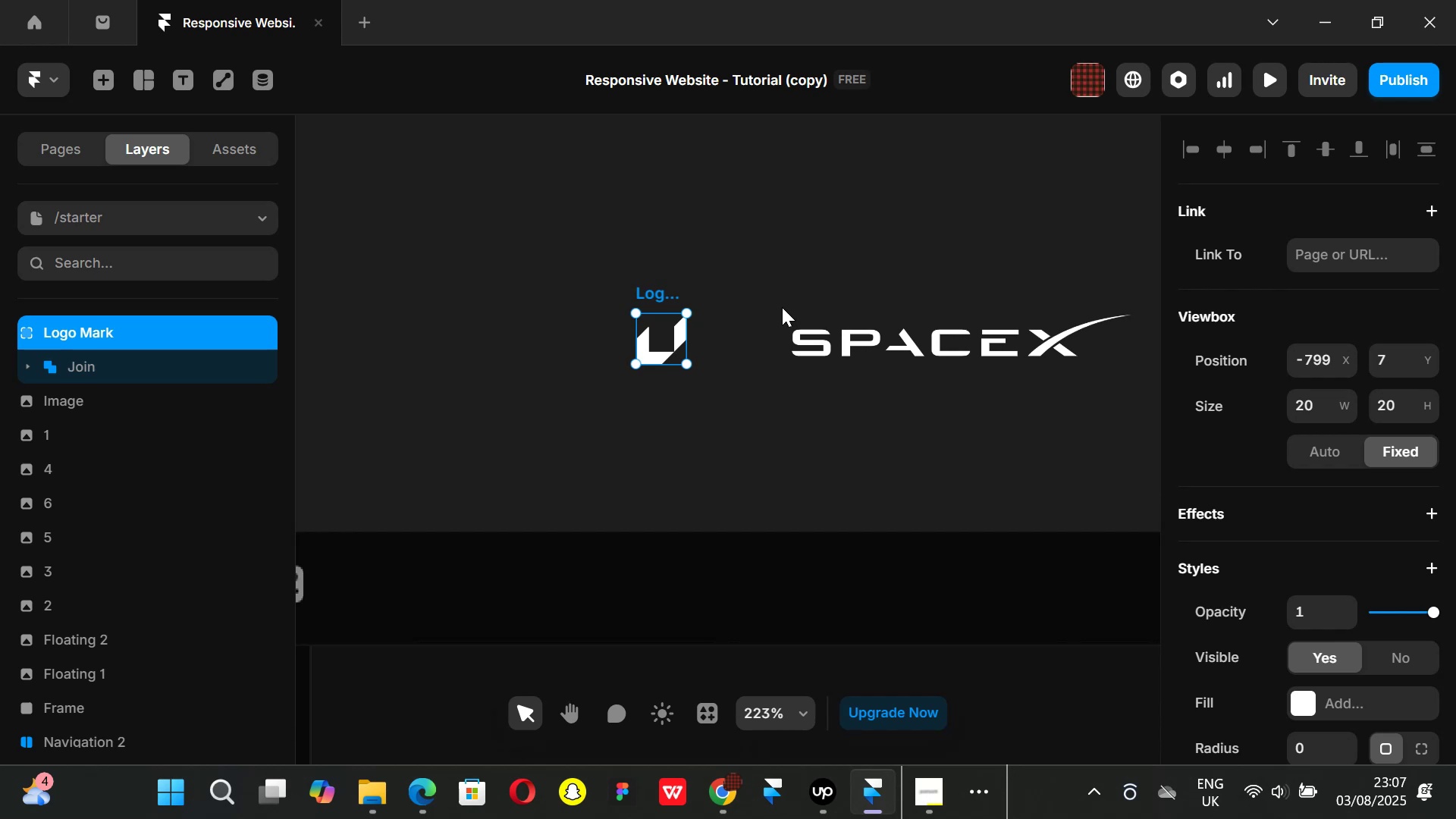 
key(Control+ControlLeft)
 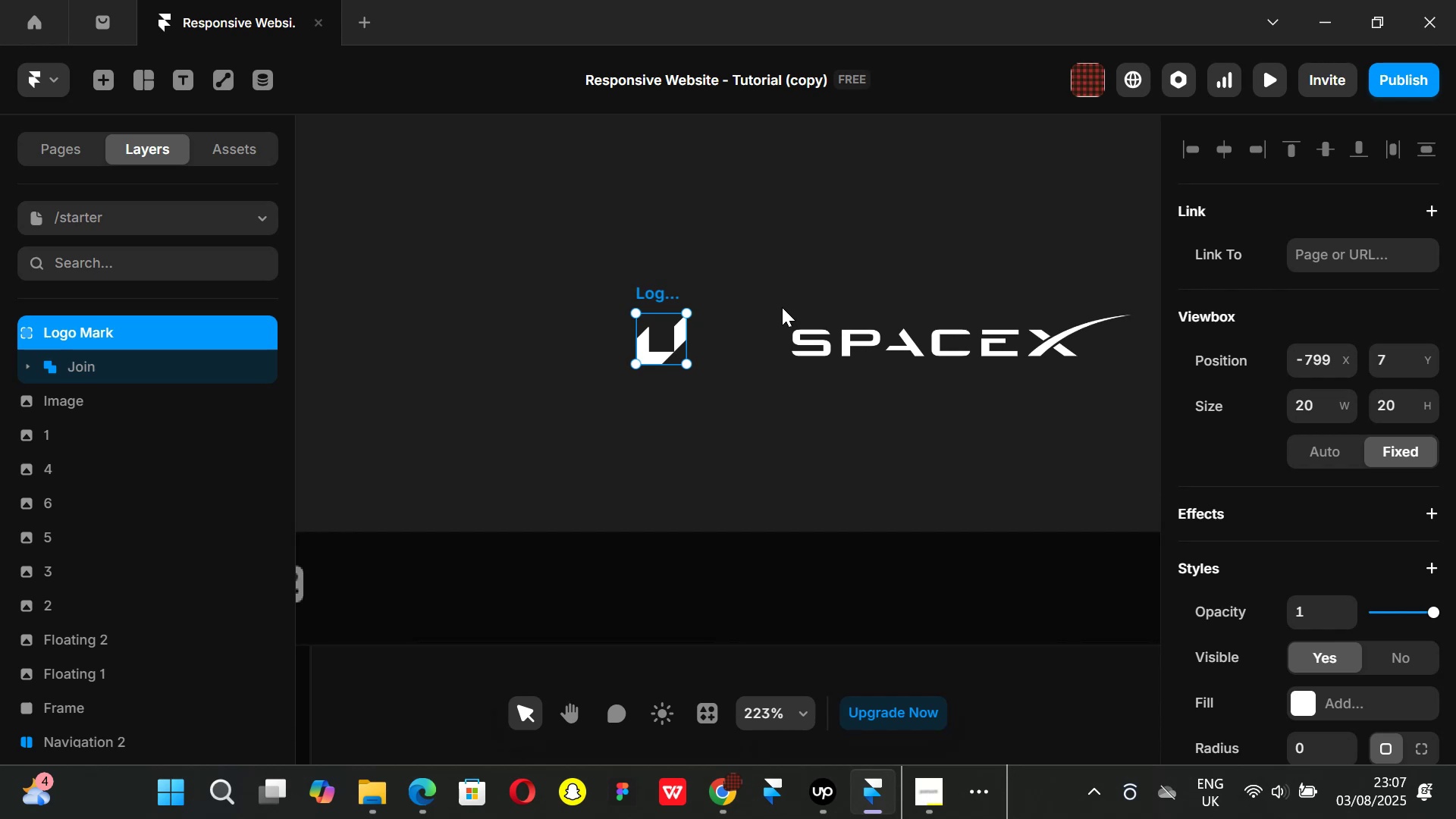 
key(Control+C)
 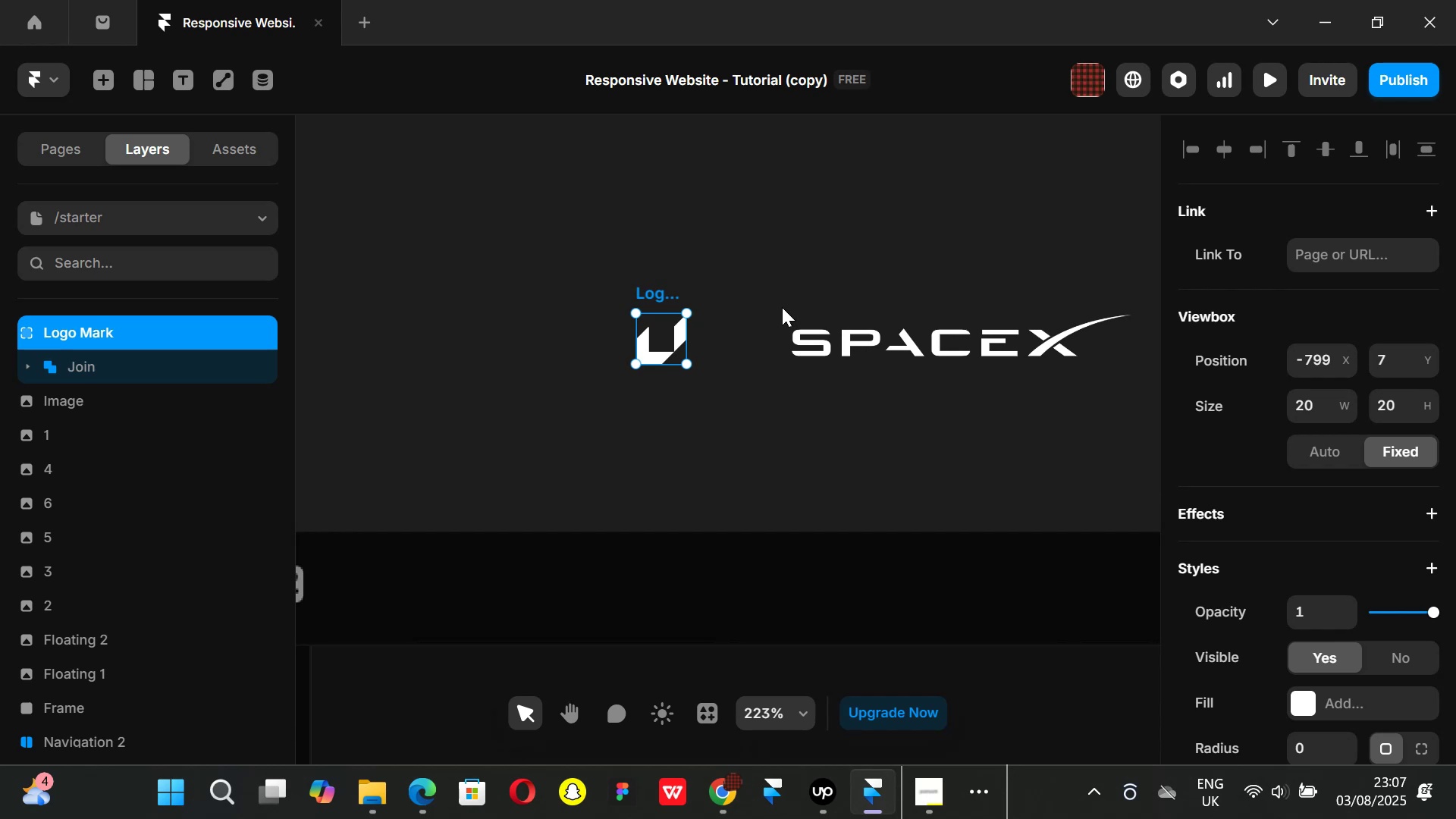 
hold_key(key=ControlLeft, duration=1.1)
scroll: coordinate [782, 318], scroll_direction: down, amount: 11.0
 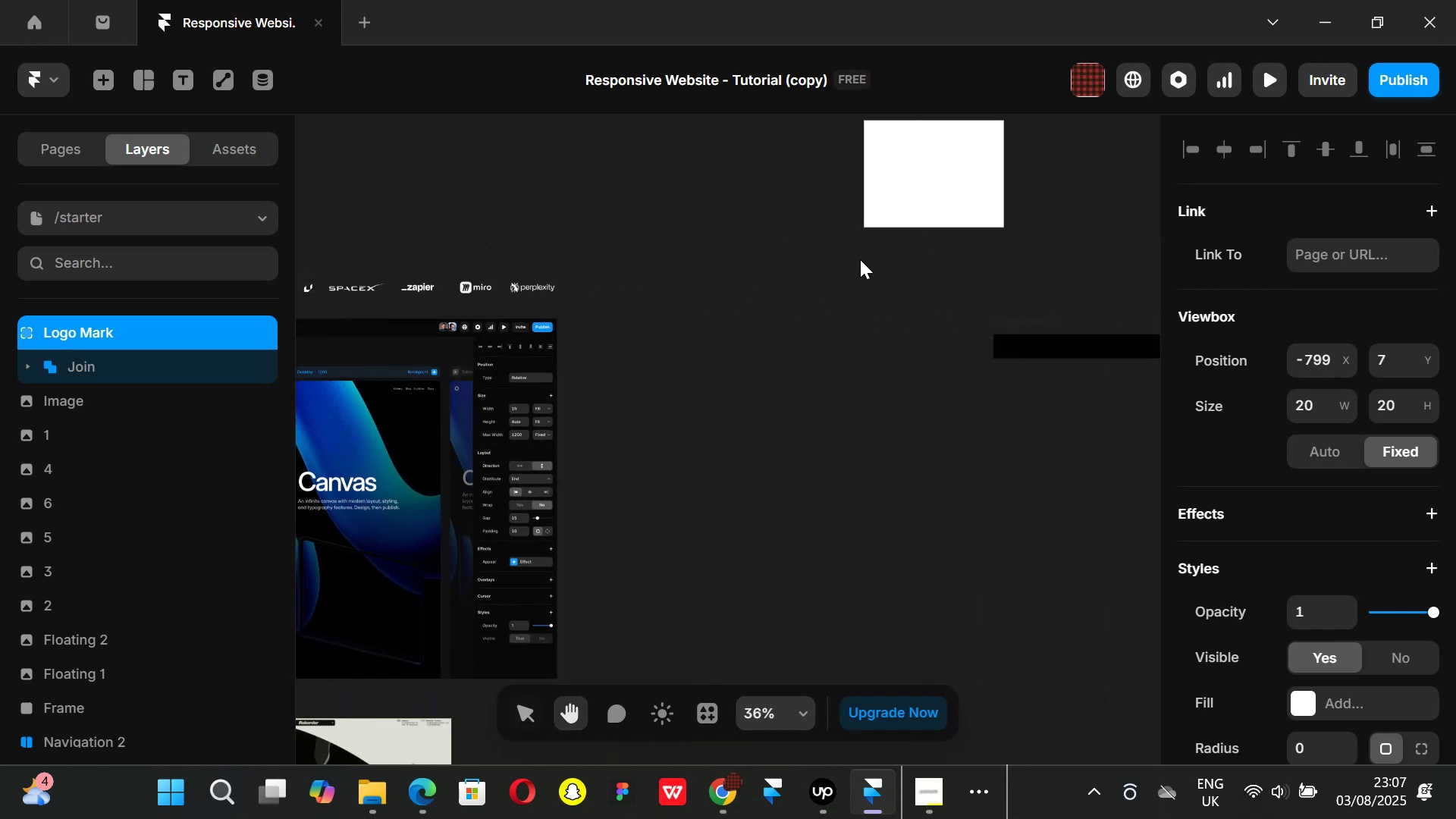 
hold_key(key=ControlLeft, duration=0.64)
scroll: coordinate [824, 351], scroll_direction: up, amount: 4.0
 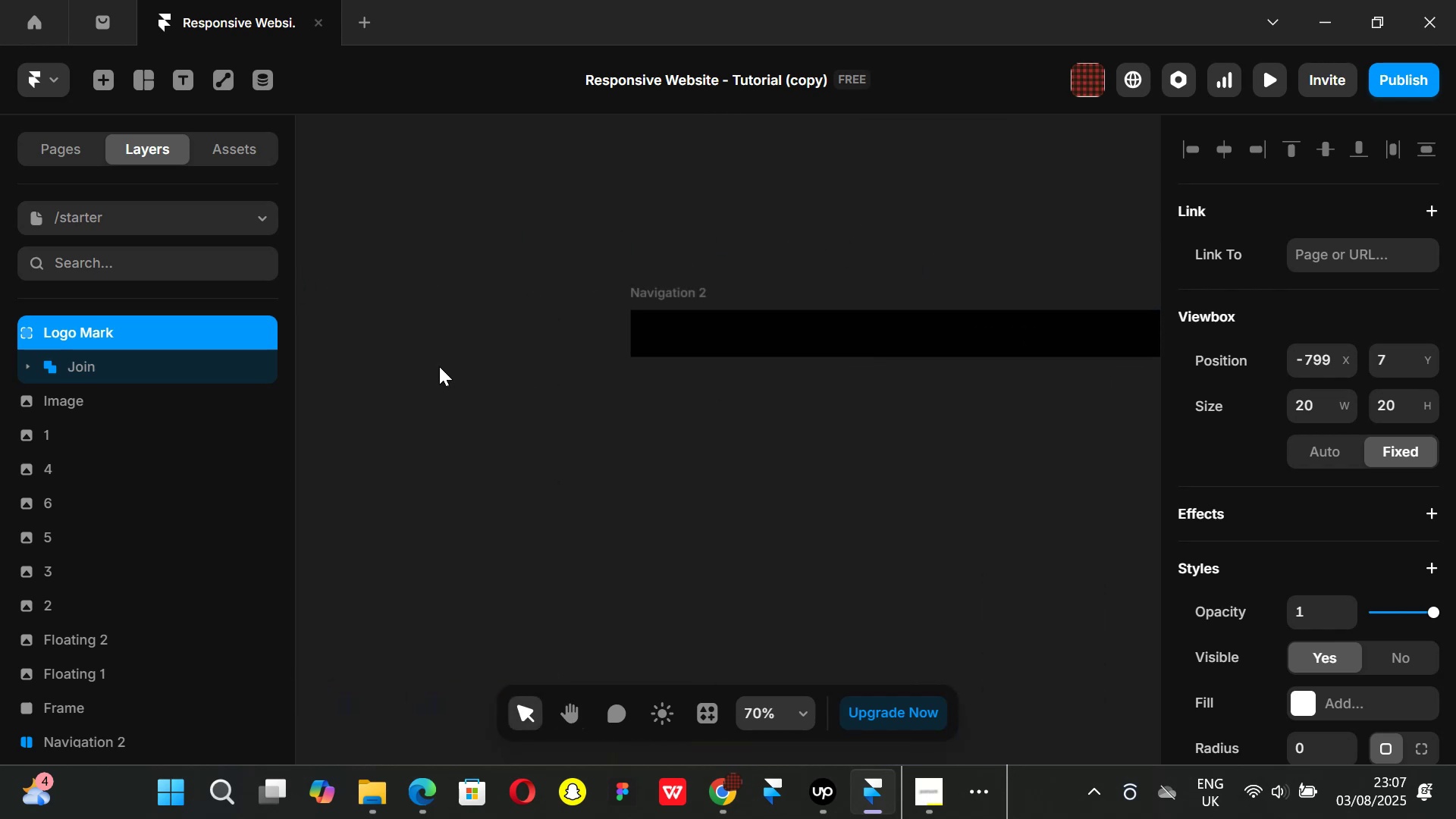 
left_click([673, 297])
 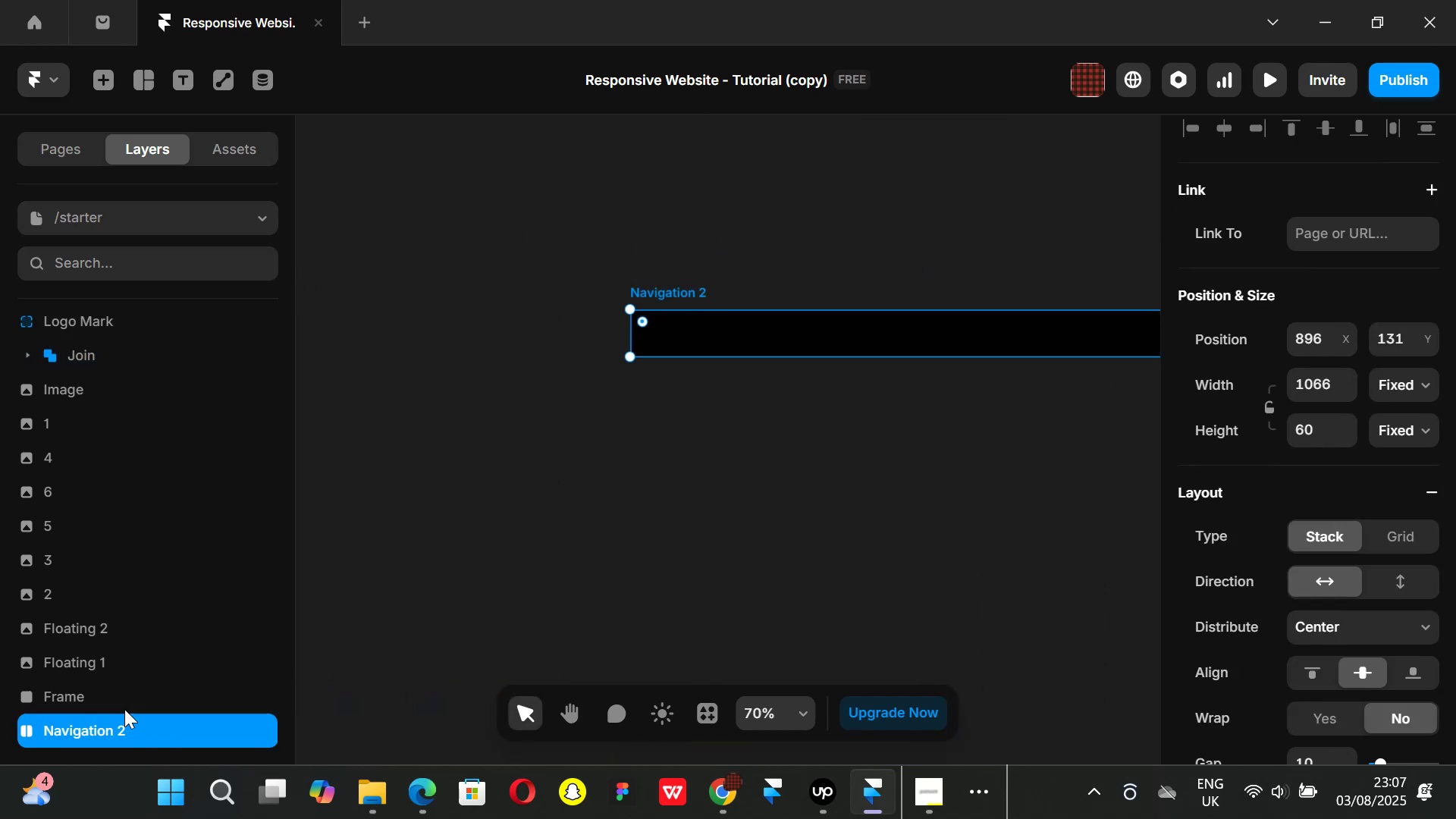 
scroll: coordinate [114, 641], scroll_direction: down, amount: 1.0
 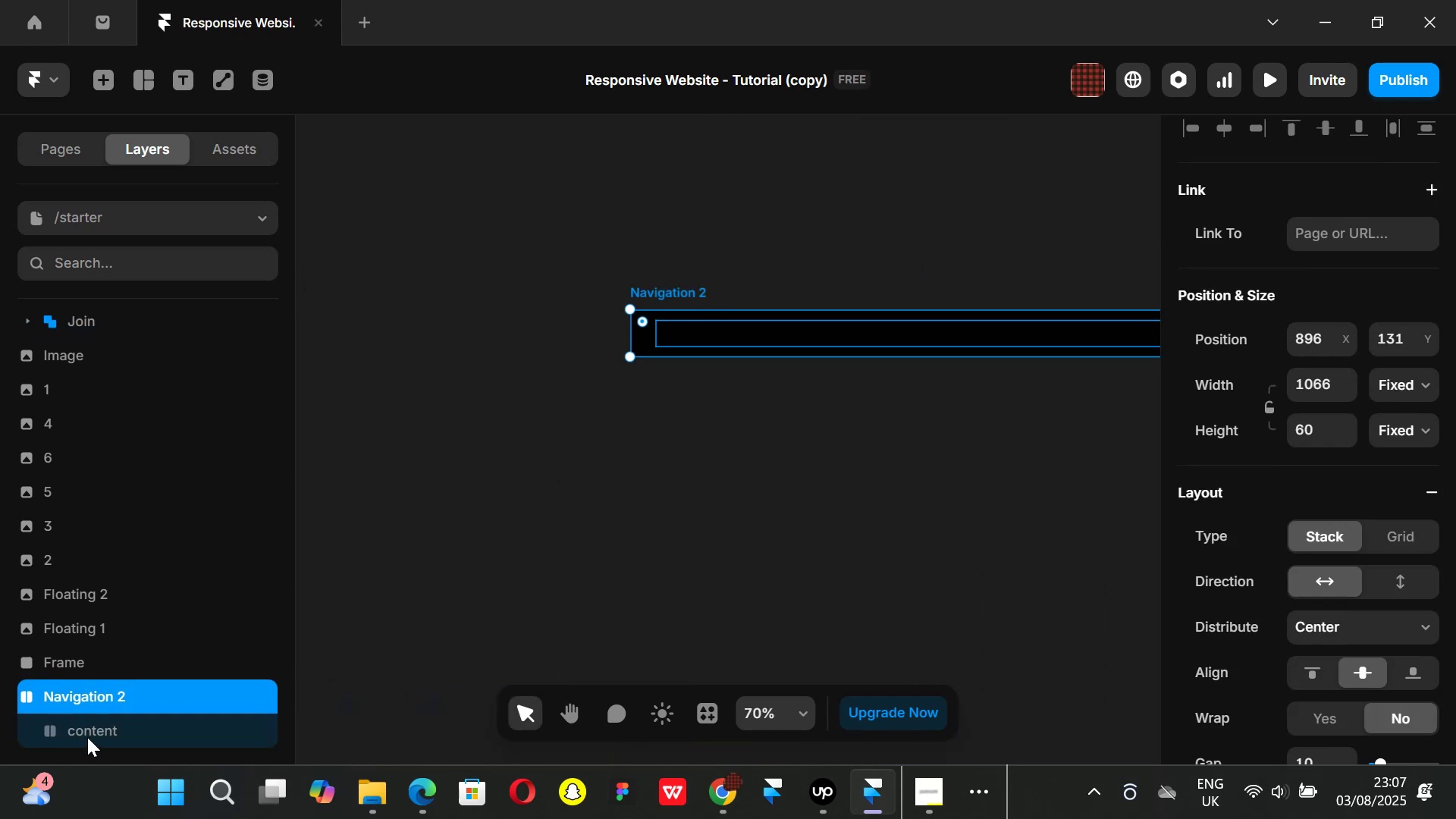 
left_click([87, 726])
 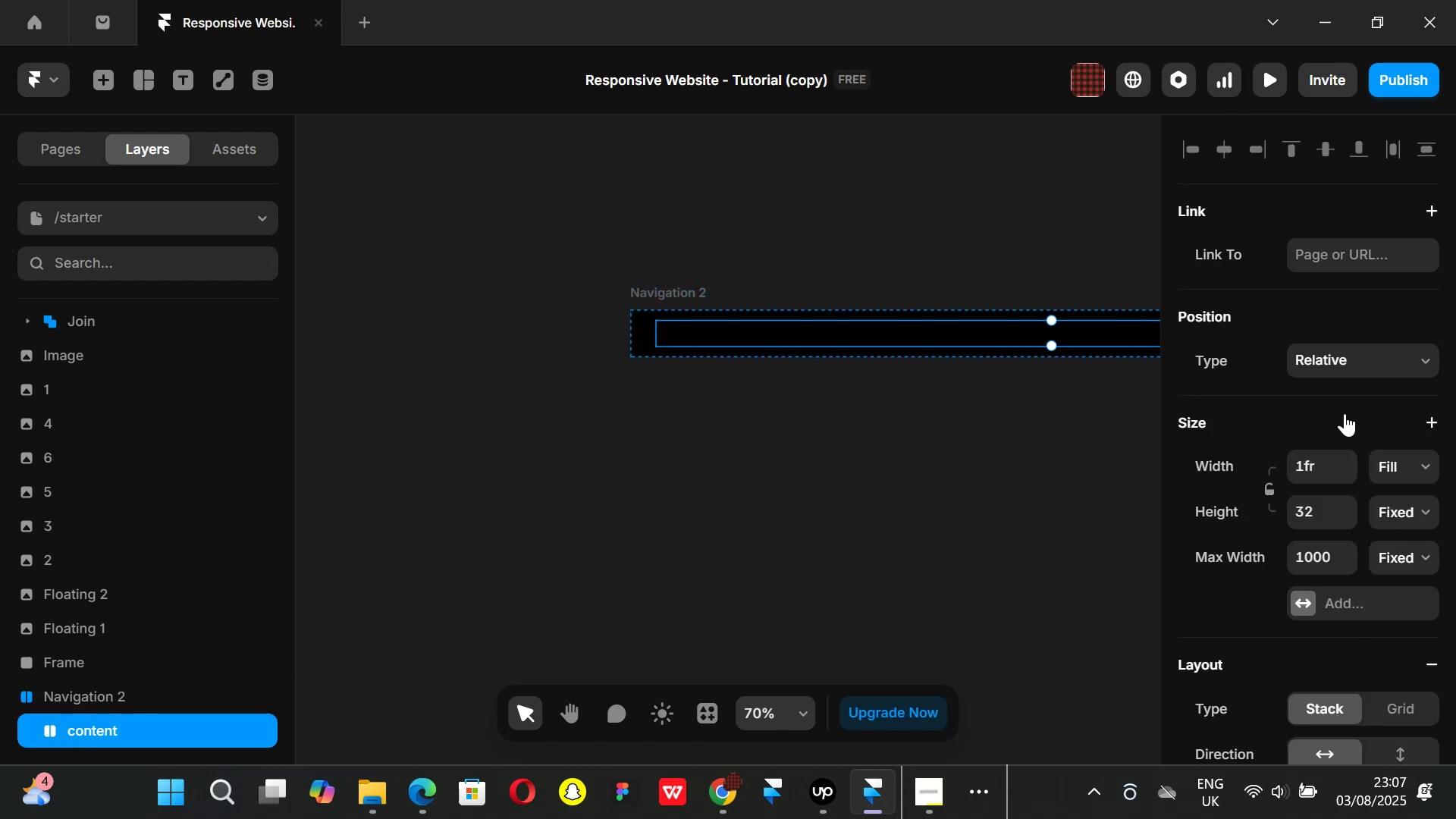 
key(Control+ControlLeft)
 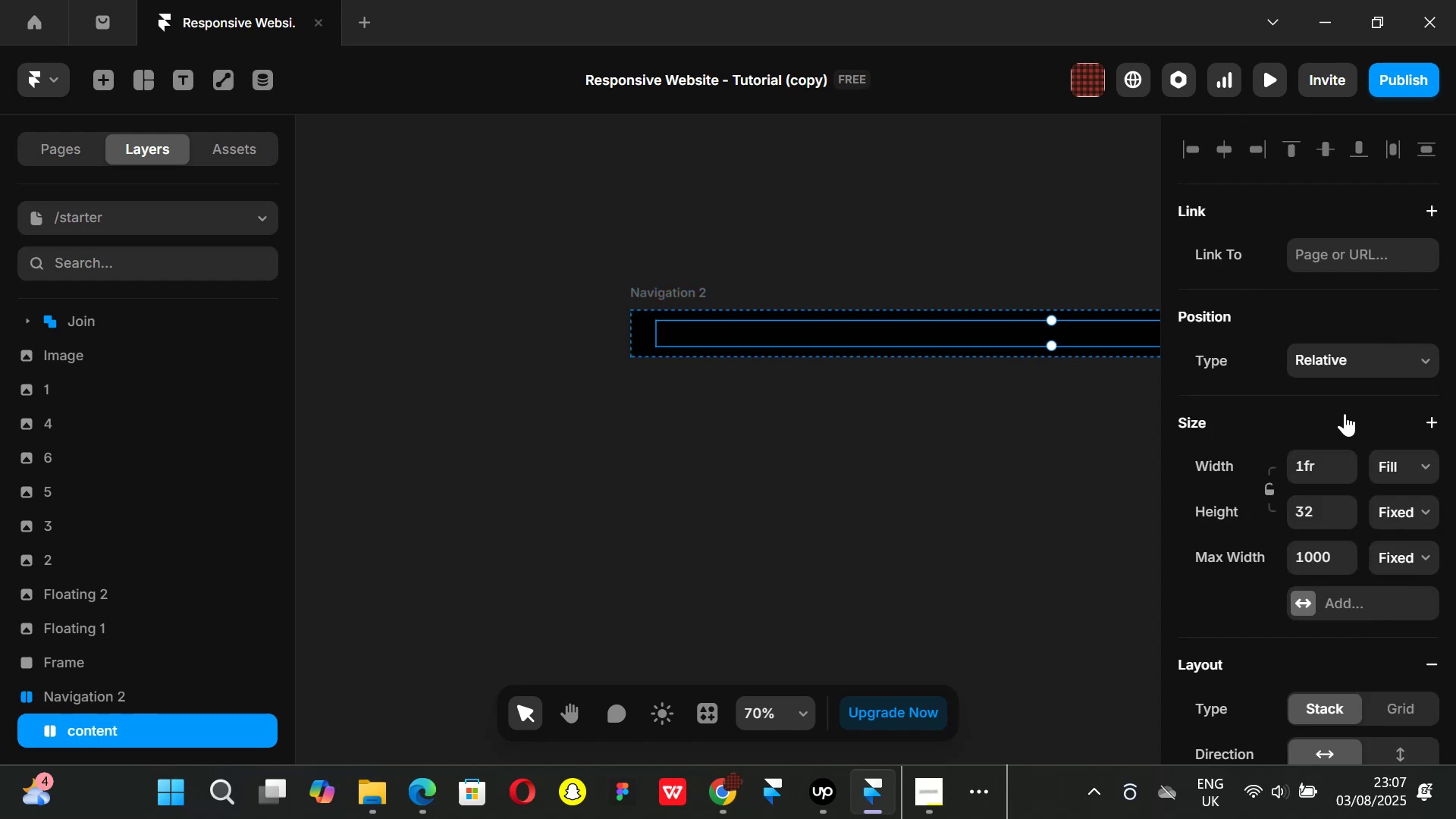 
key(Control+V)
 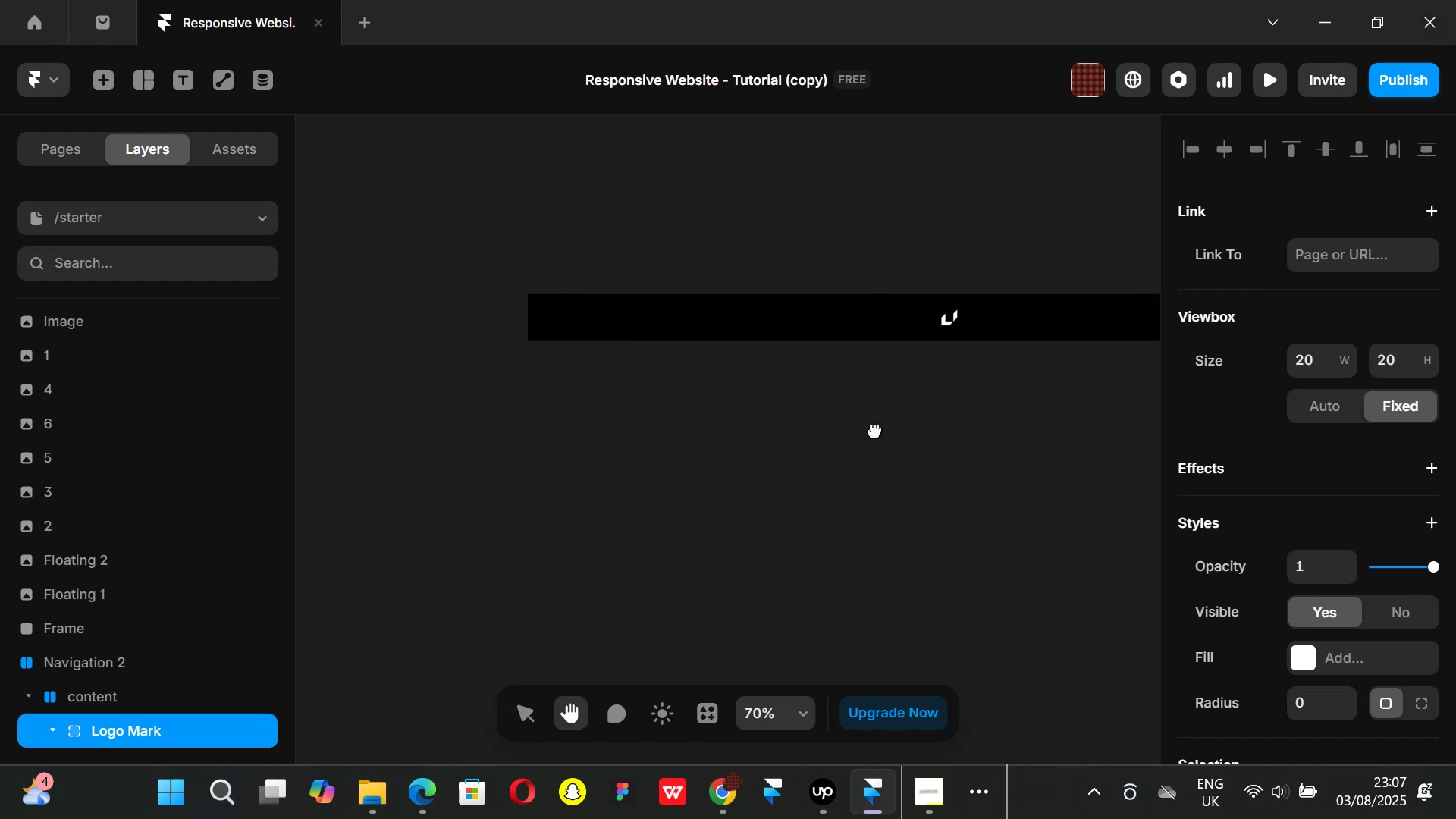 
scroll: coordinate [761, 483], scroll_direction: down, amount: 1.0
 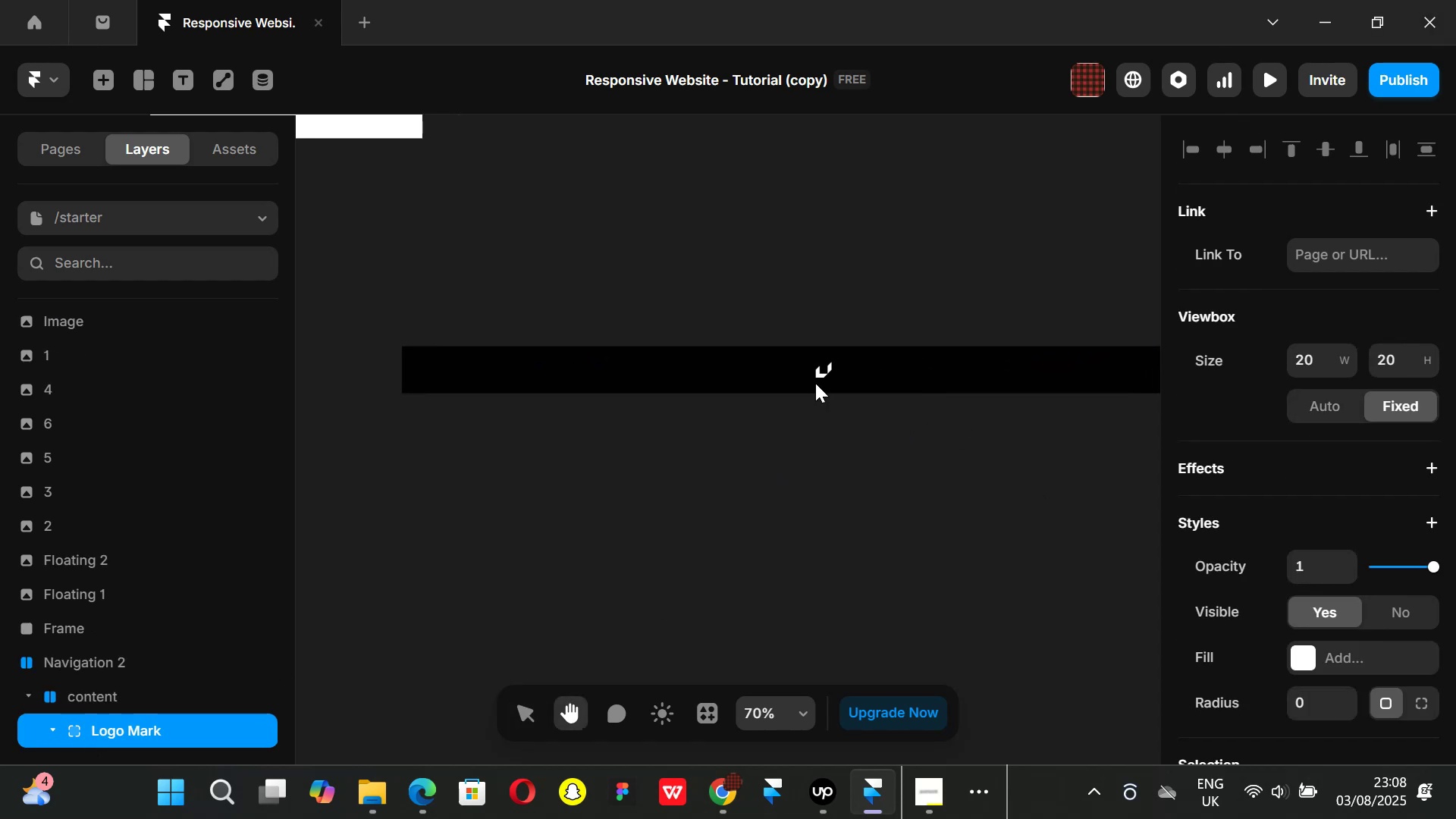 
hold_key(key=ControlLeft, duration=0.73)
scroll: coordinate [840, 374], scroll_direction: up, amount: 2.0
 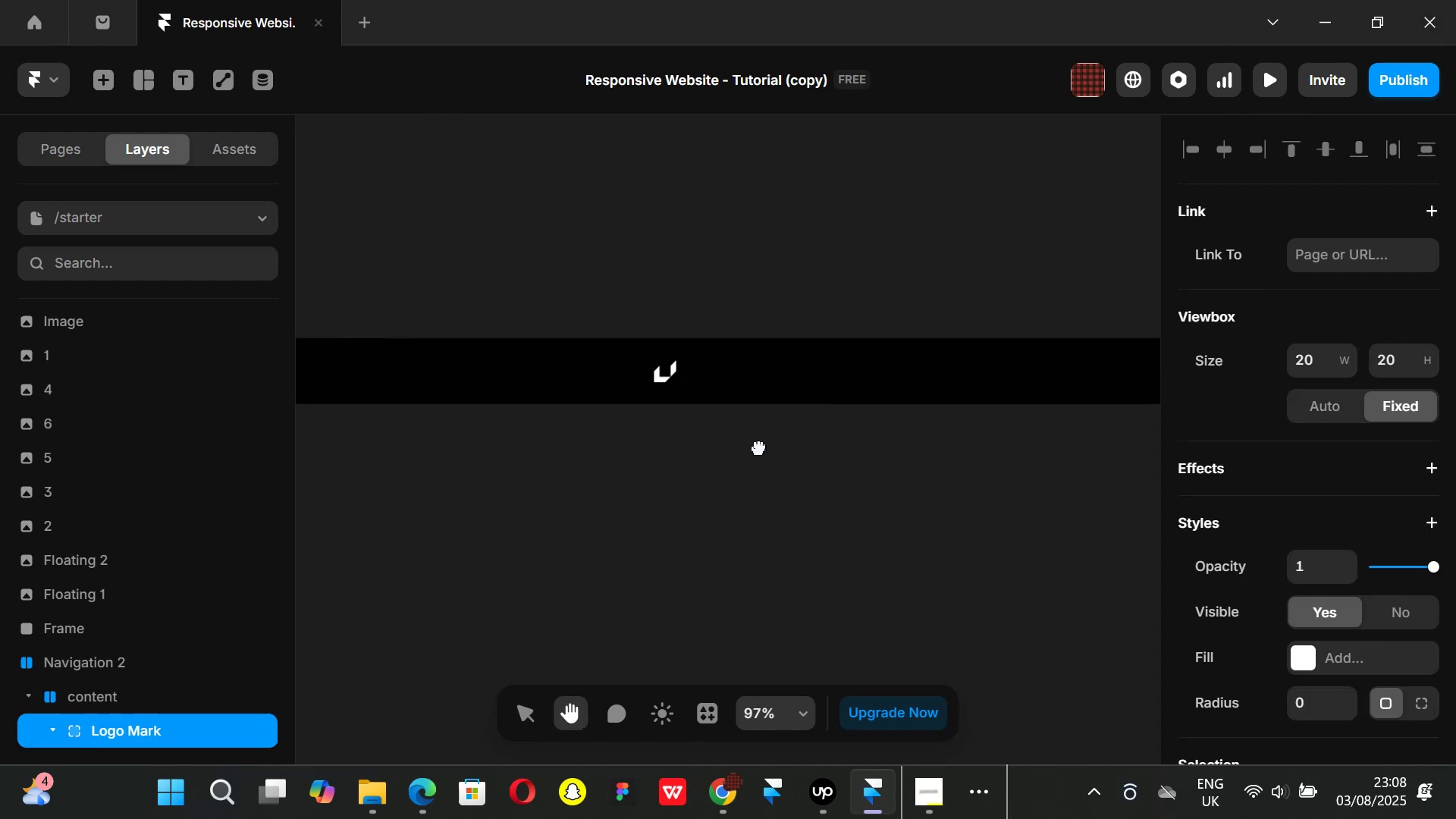 
hold_key(key=ControlLeft, duration=0.47)
scroll: coordinate [723, 372], scroll_direction: up, amount: 1.0
 